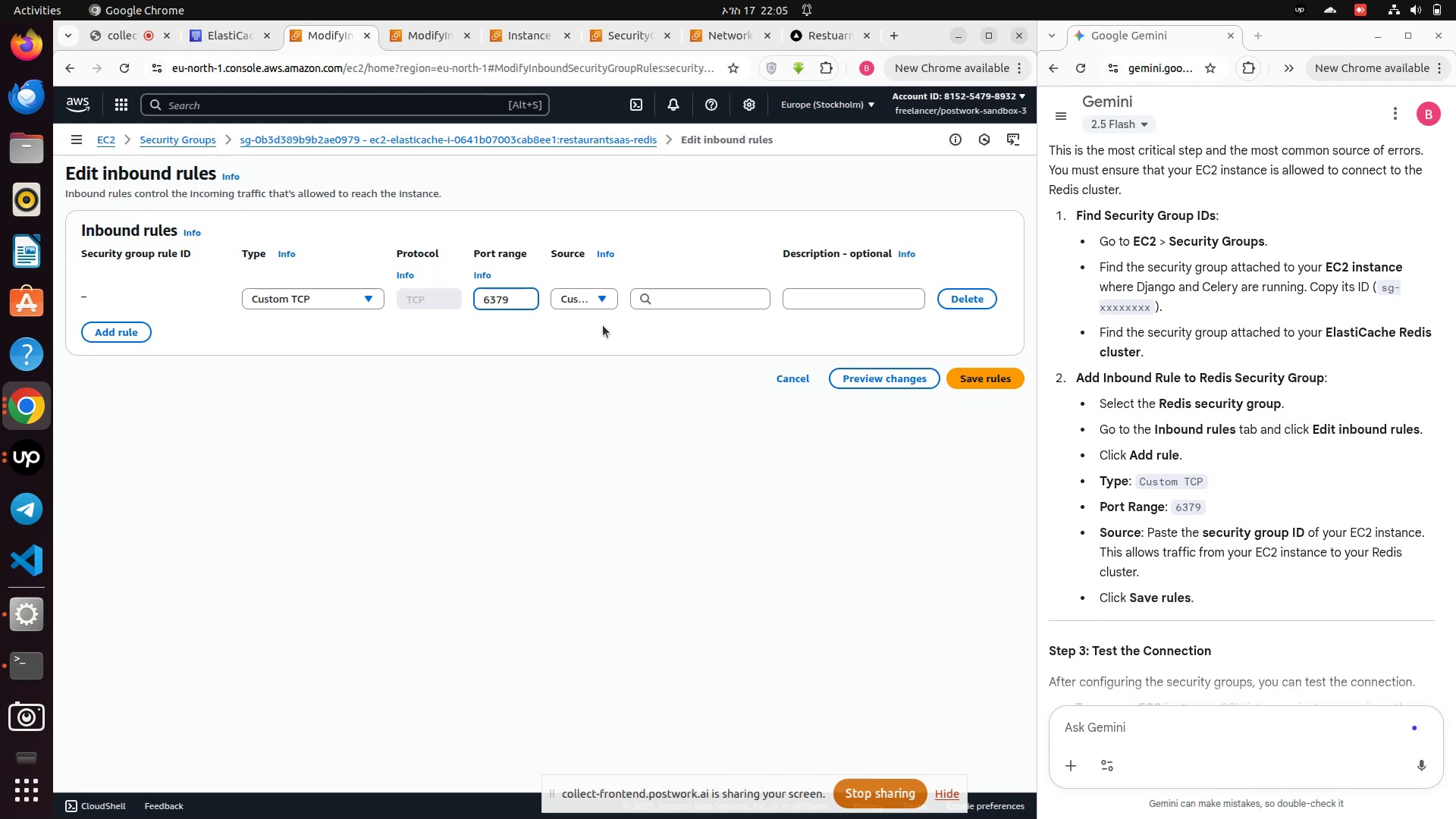 
left_click([585, 297])
 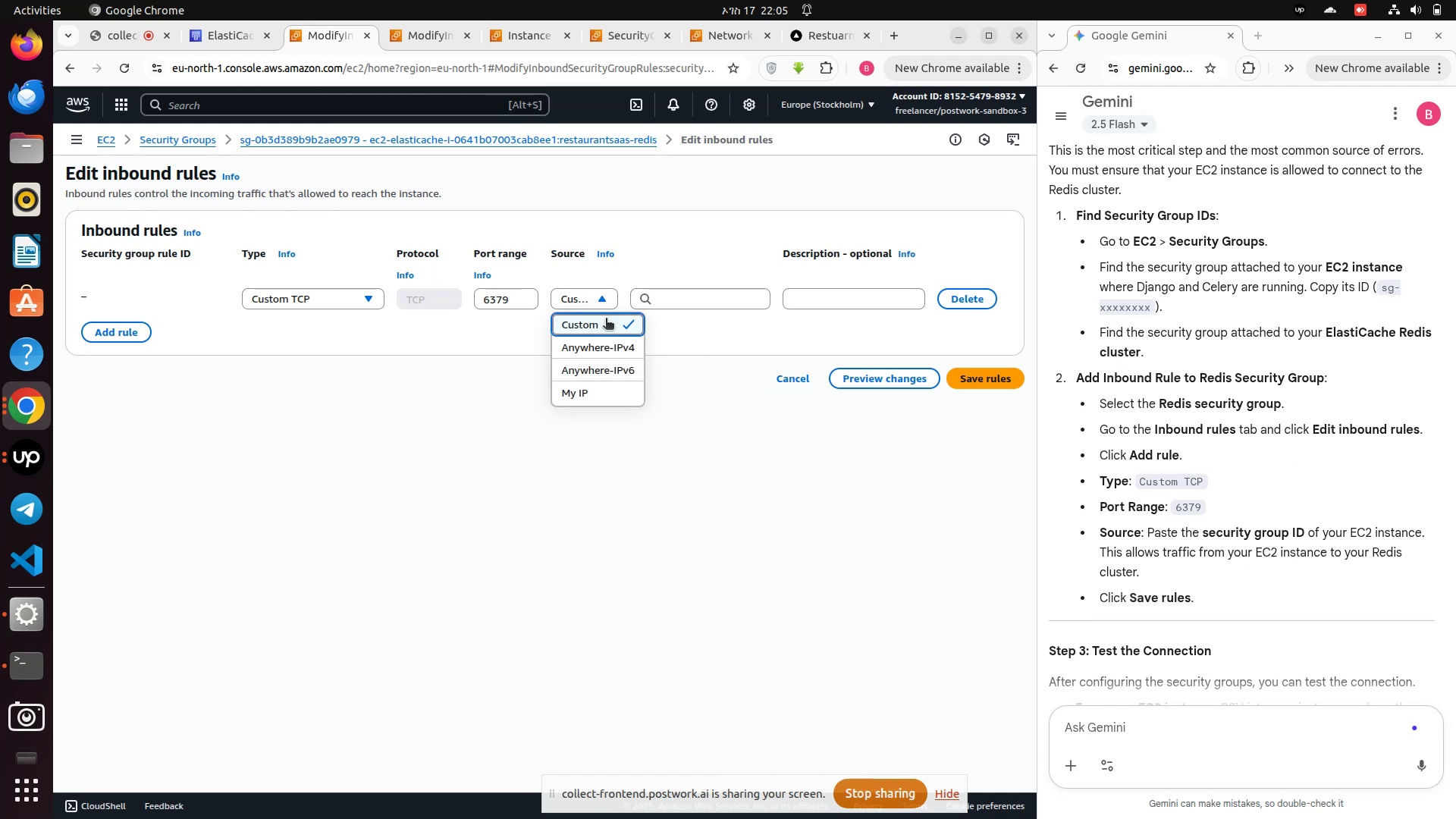 
left_click([607, 329])
 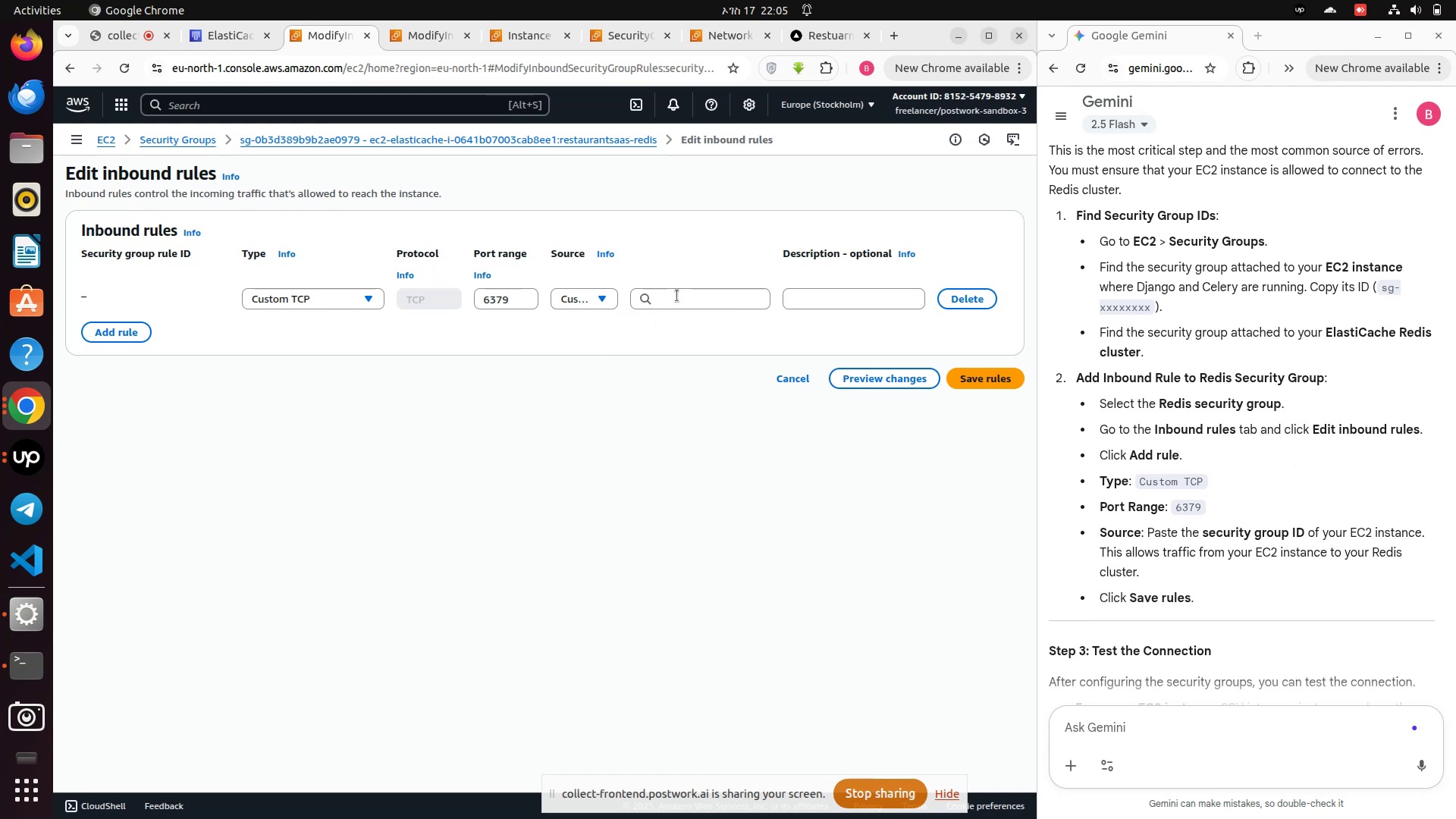 
left_click([677, 296])
 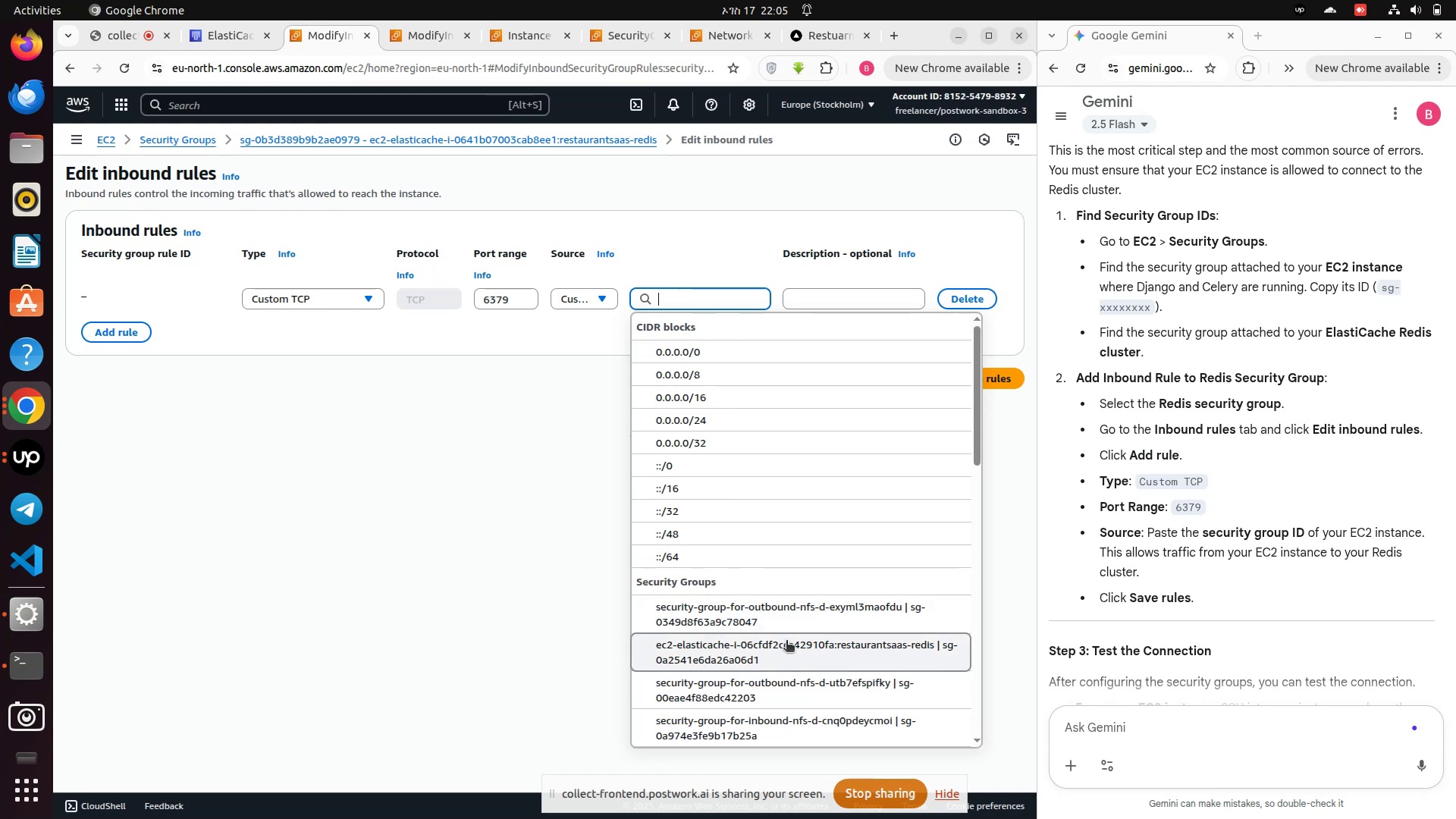 
wait(5.34)
 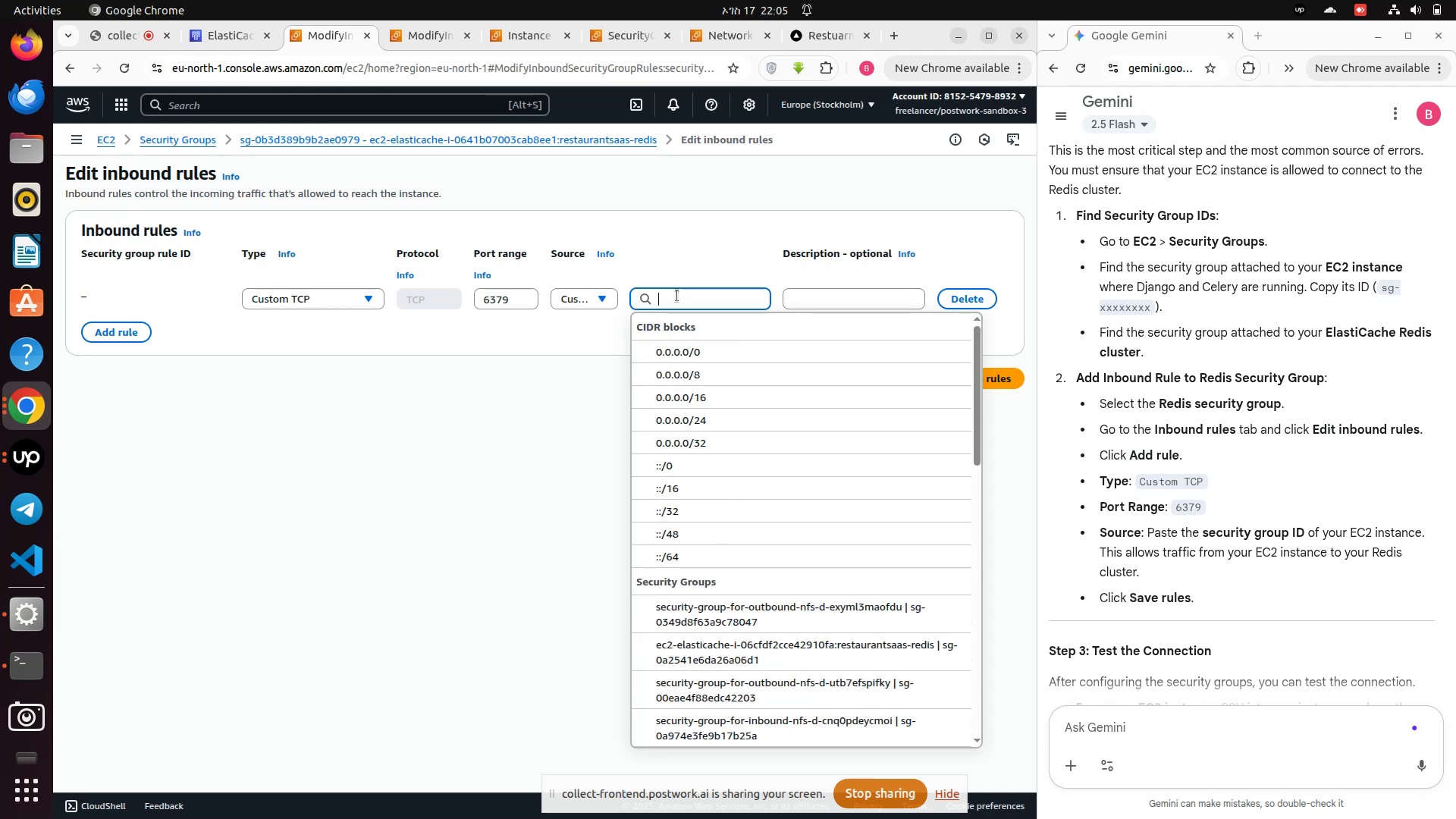 
scroll: coordinate [779, 620], scroll_direction: down, amount: 3.0
 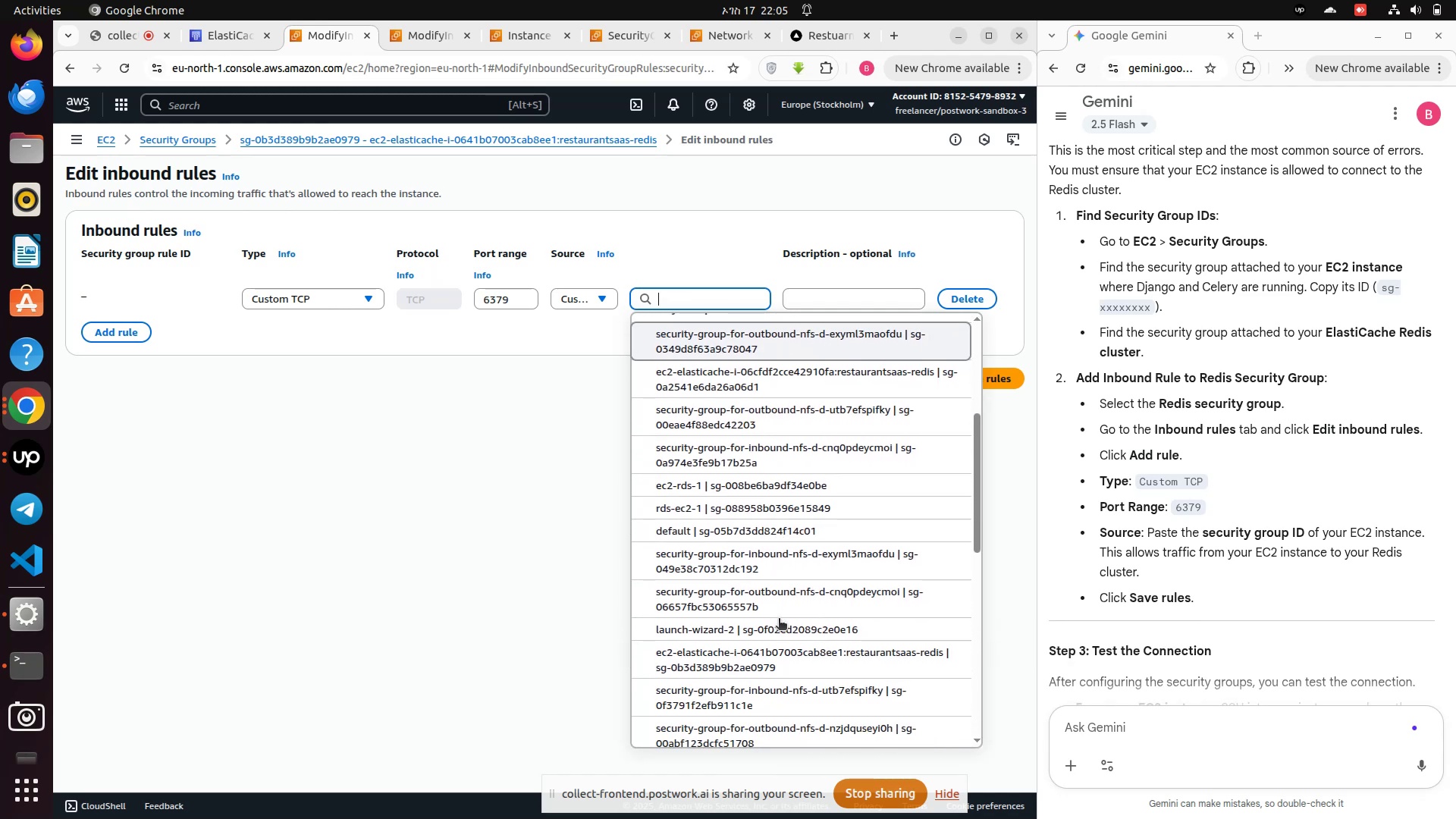 
mouse_move([748, 602])
 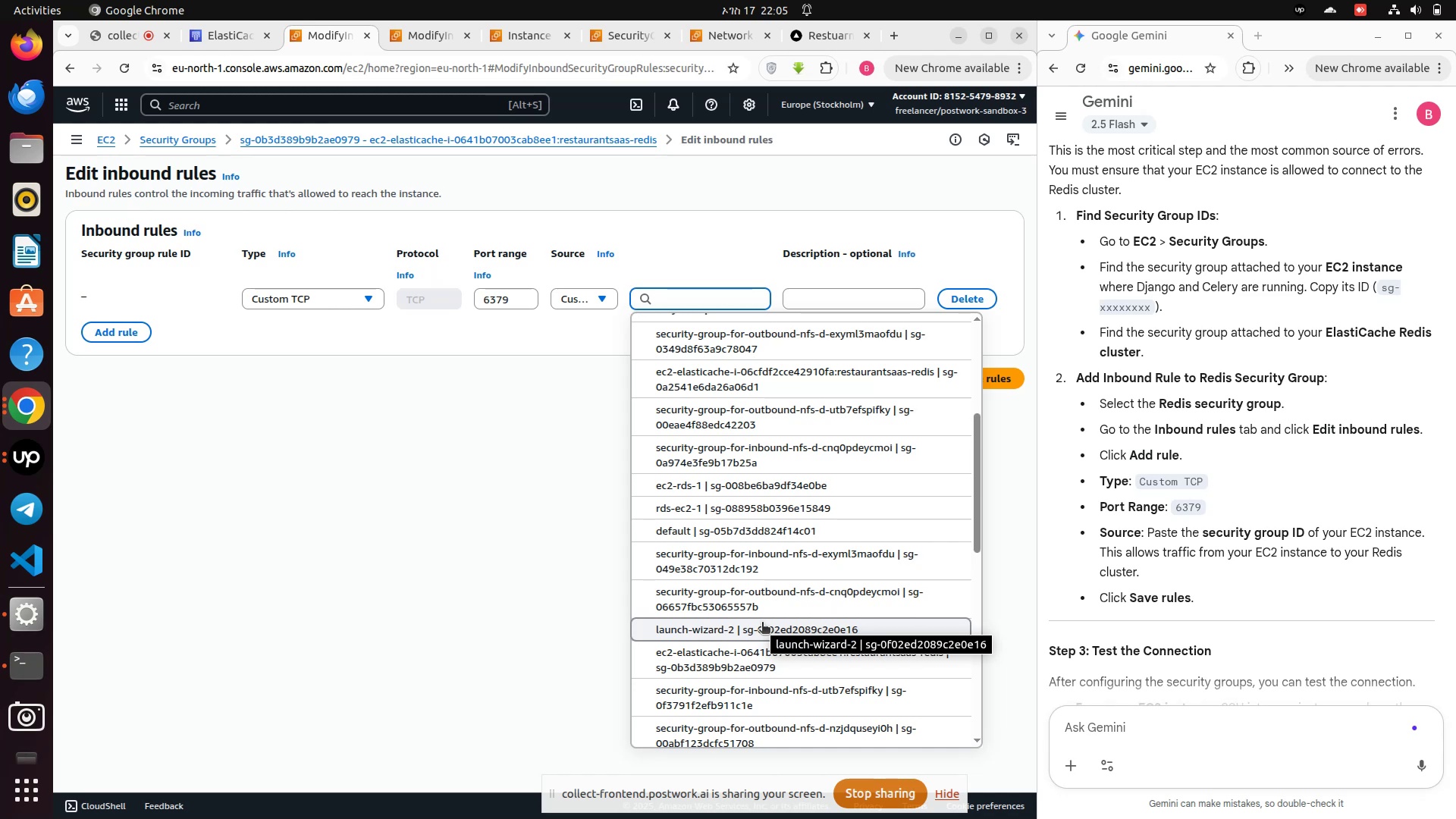 
wait(18.17)
 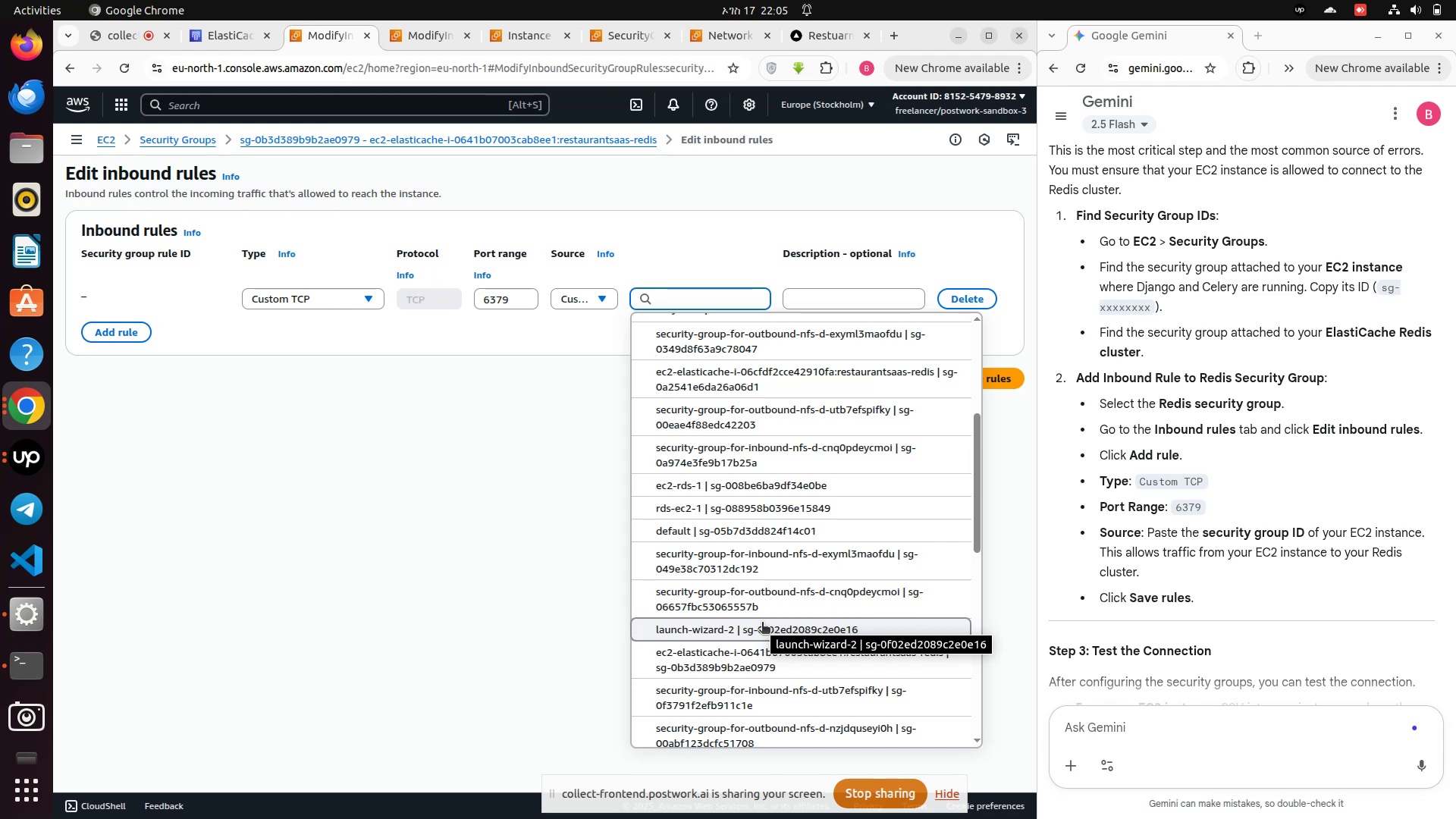 
scroll: coordinate [784, 635], scroll_direction: down, amount: 3.0
 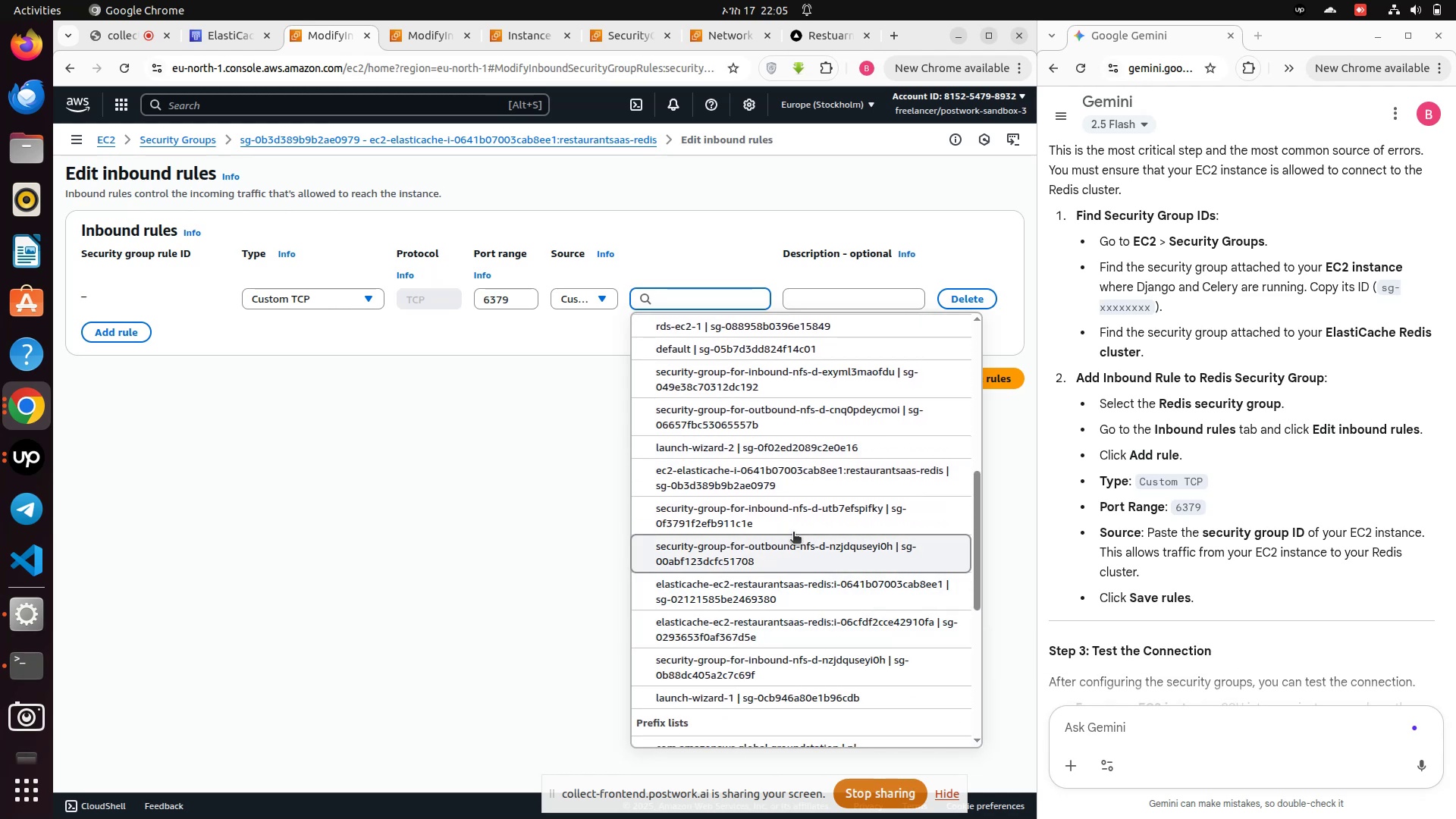 
mouse_move([780, 467])
 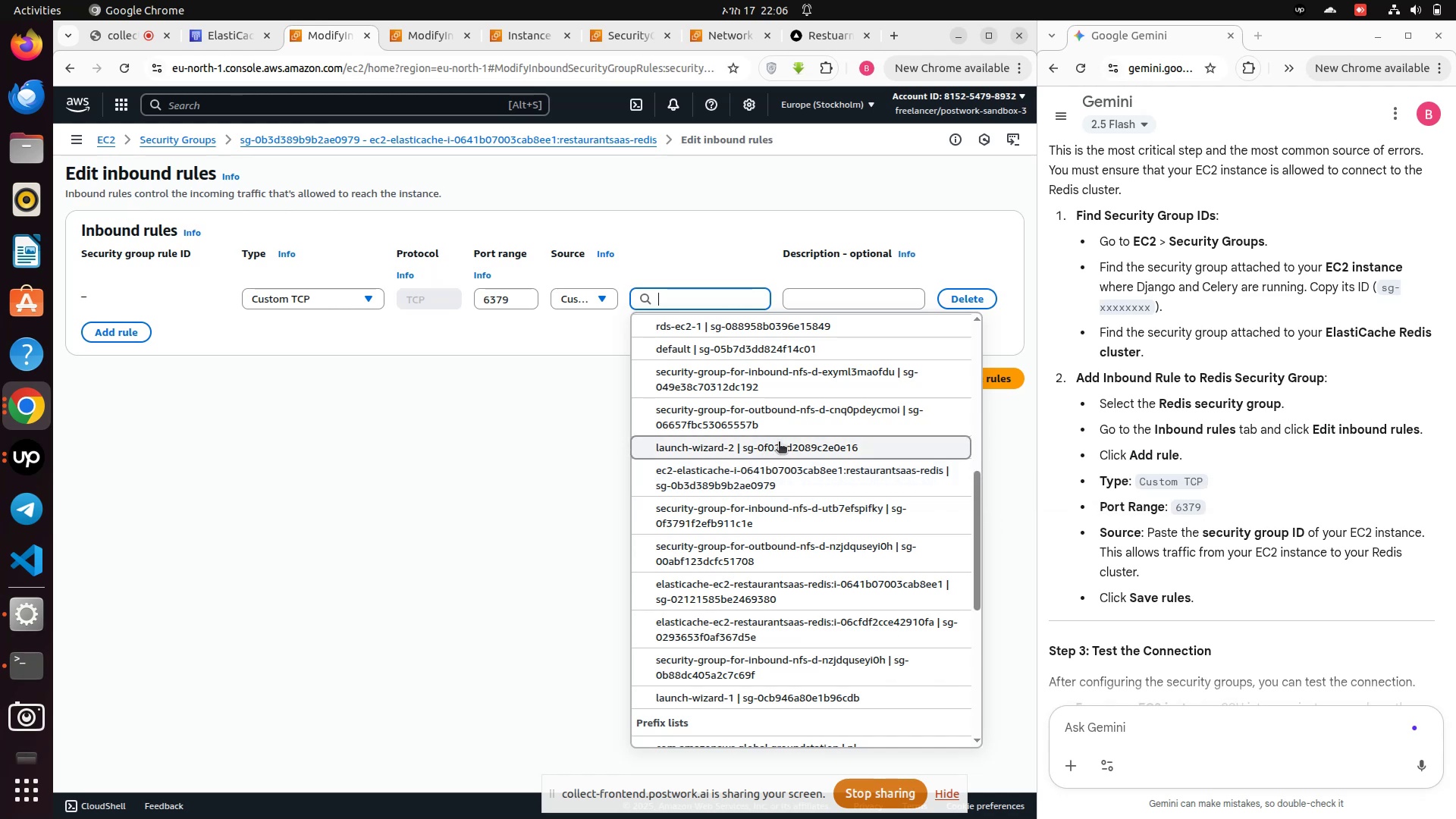 
mouse_move([788, 442])
 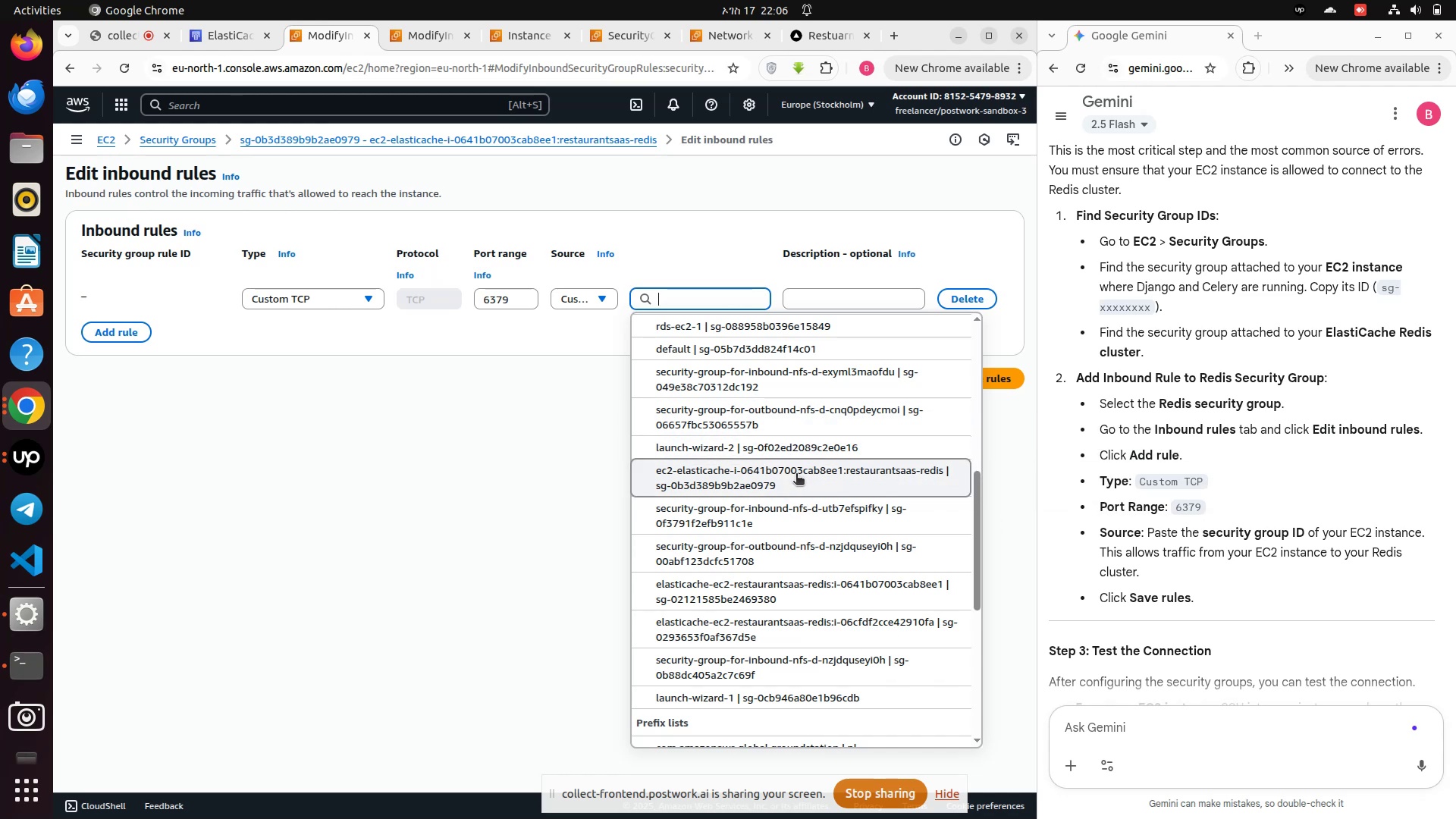 
scroll: coordinate [796, 475], scroll_direction: down, amount: 1.0
 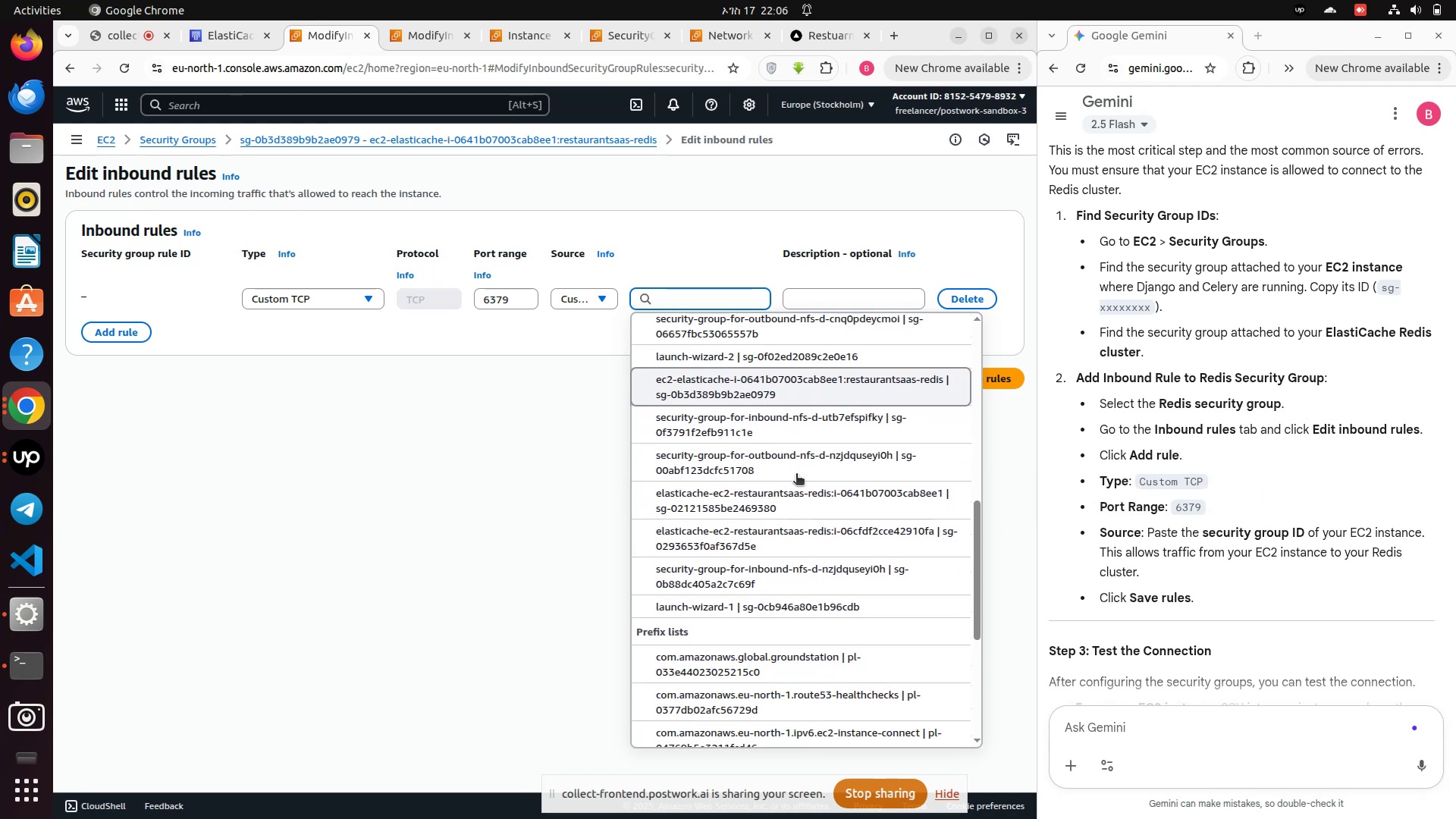 
scroll: coordinate [796, 475], scroll_direction: up, amount: 1.0
 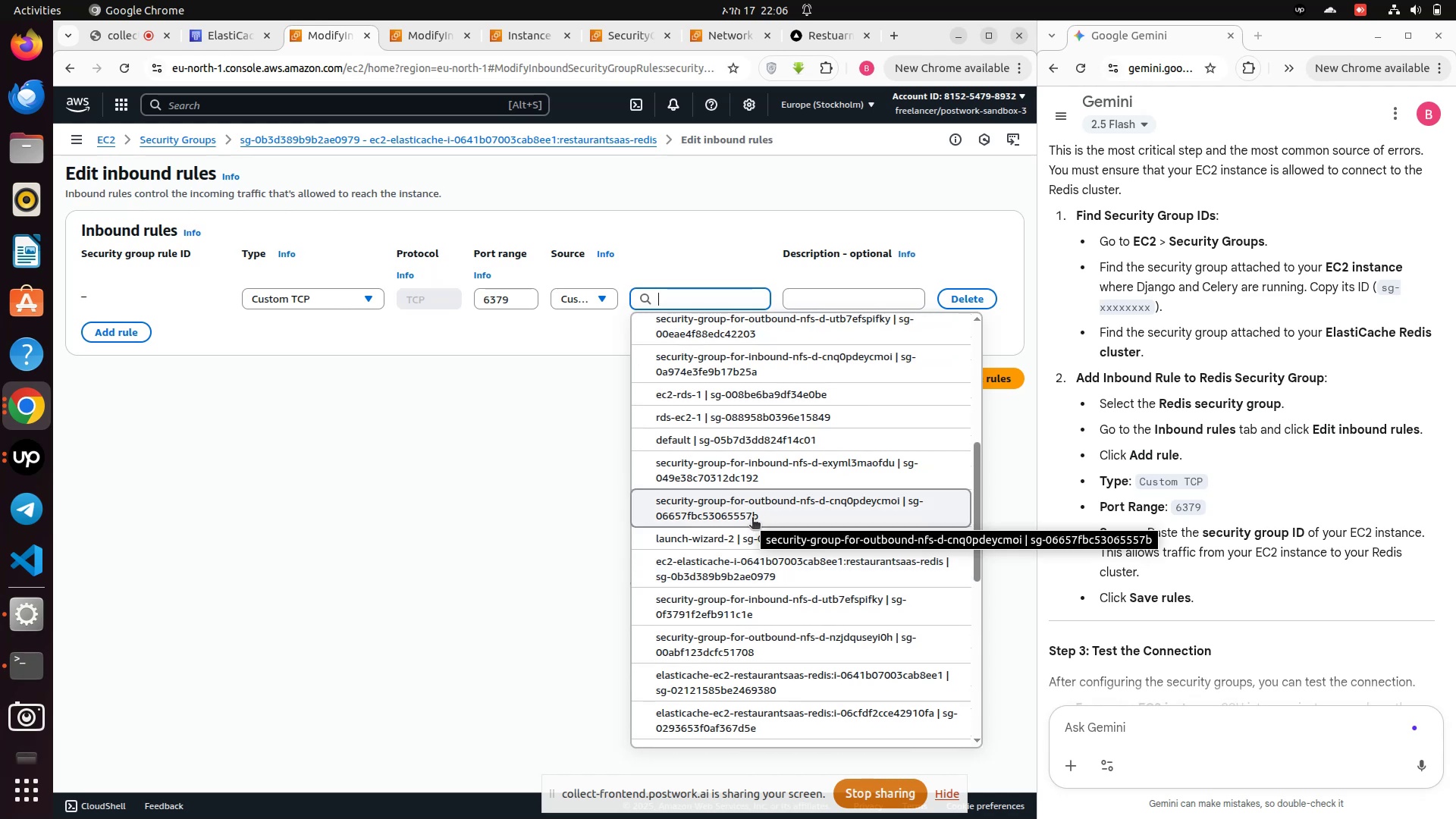 
mouse_move([767, 505])
 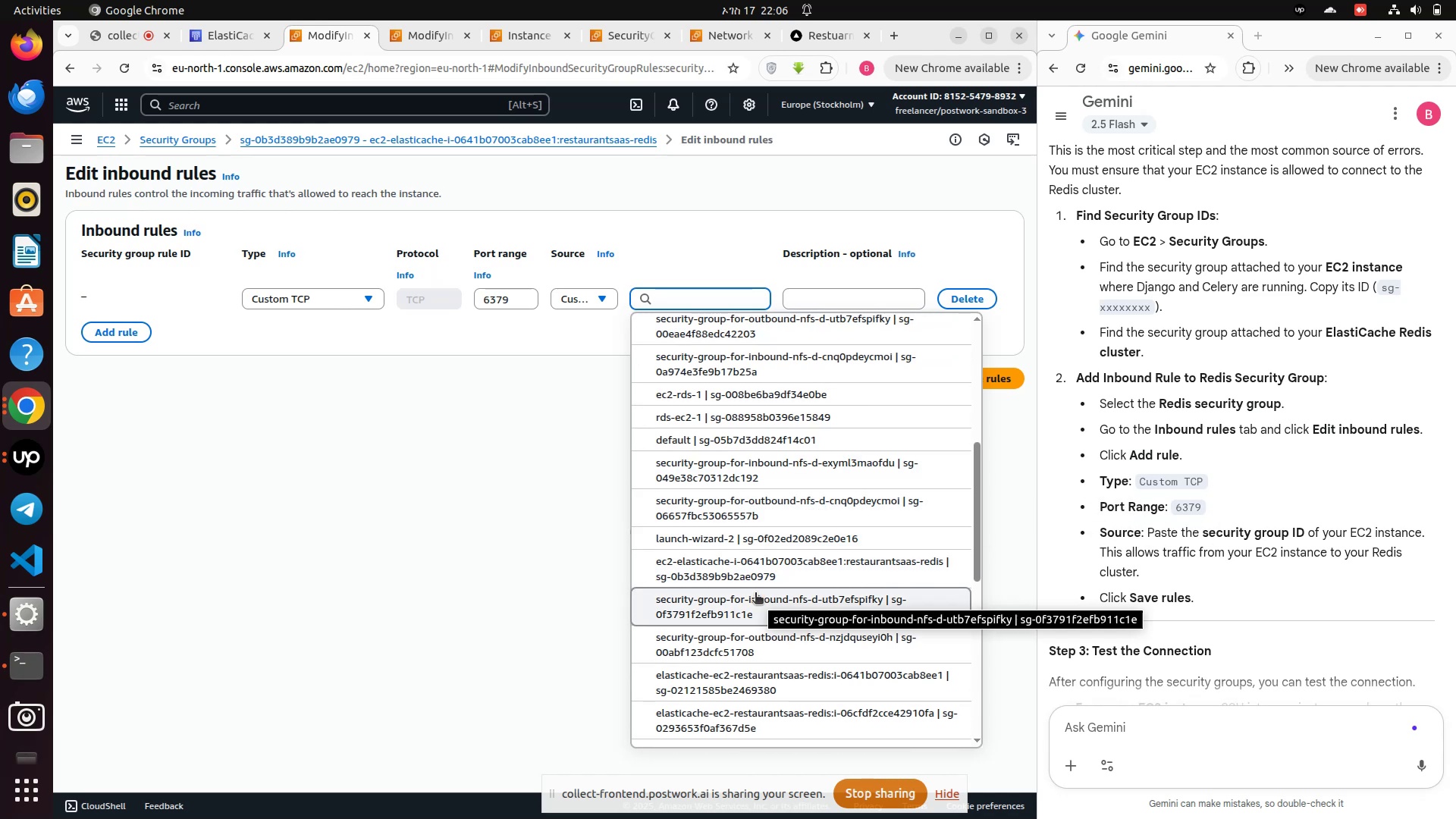 
left_click([712, 536])
 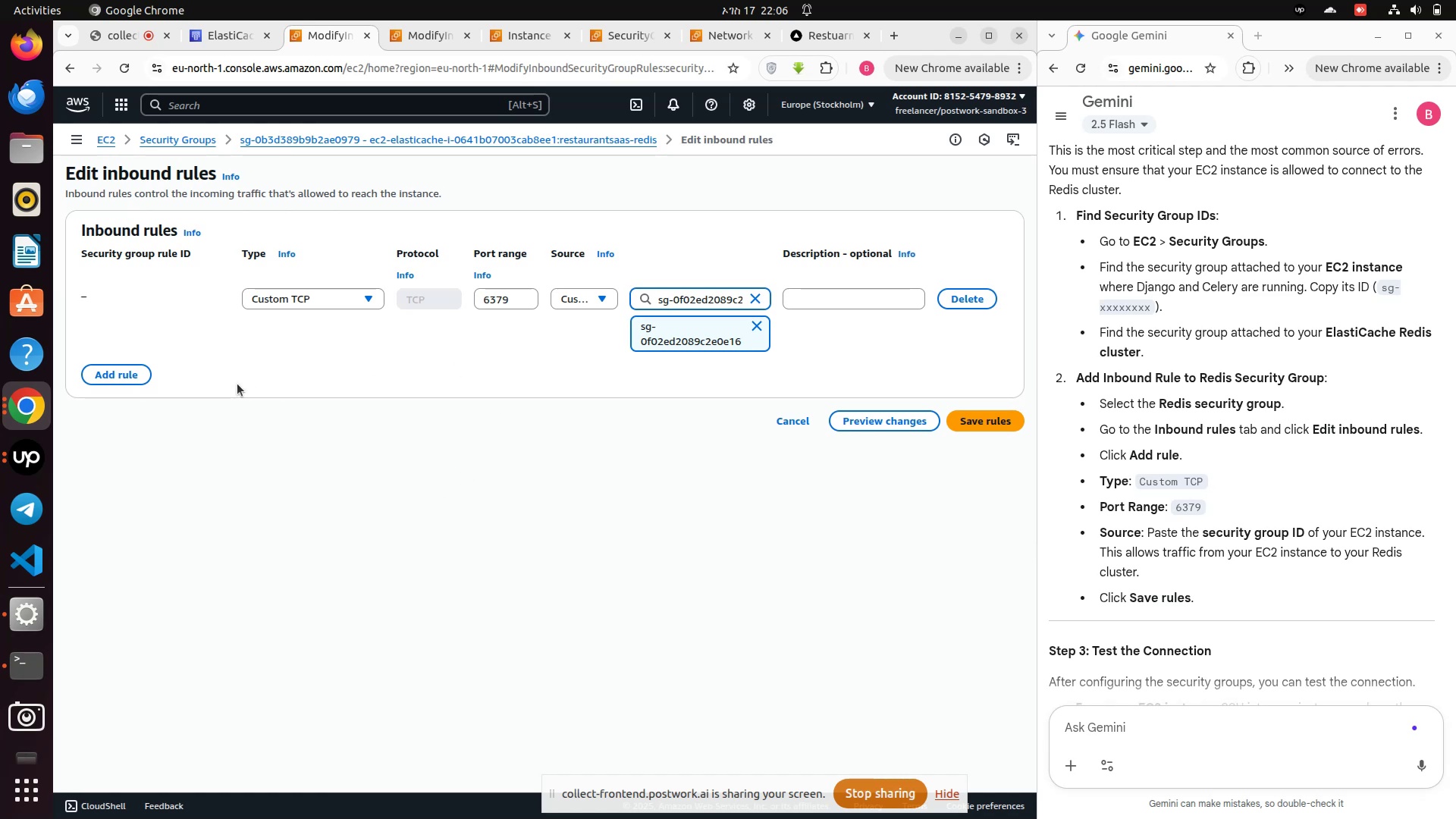 
left_click([132, 374])
 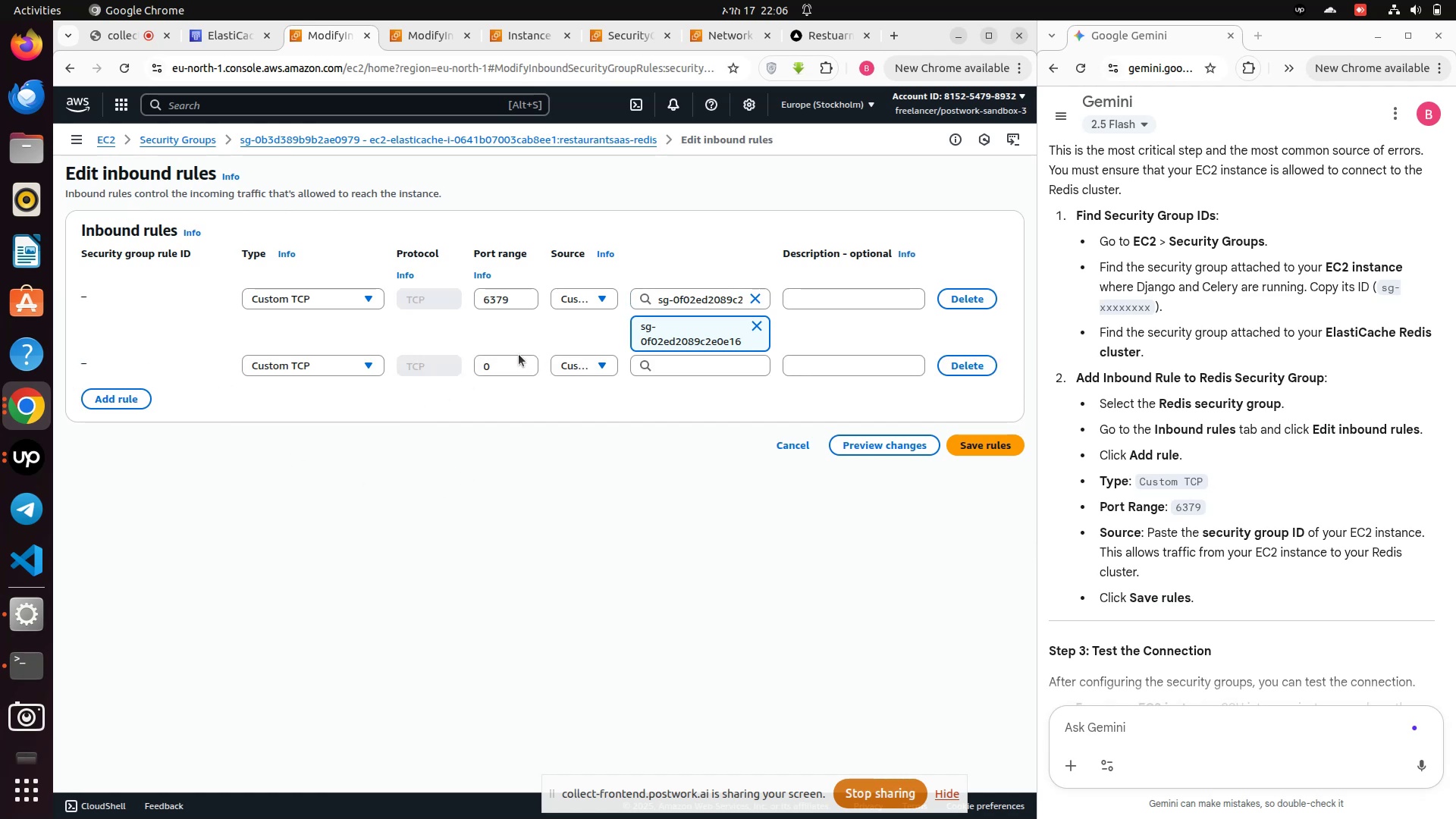 
left_click([504, 364])
 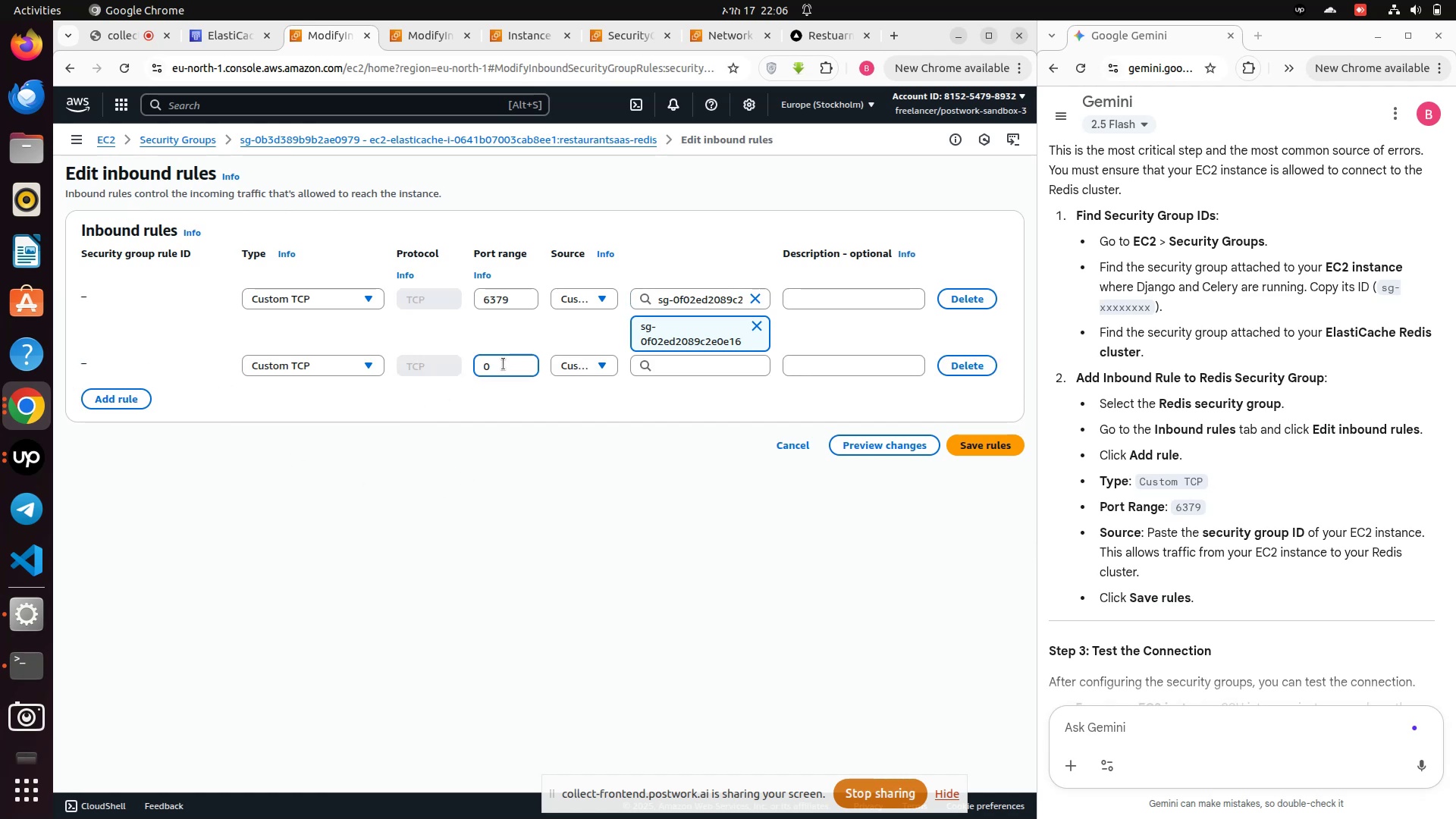 
key(Backspace)
type(63)
 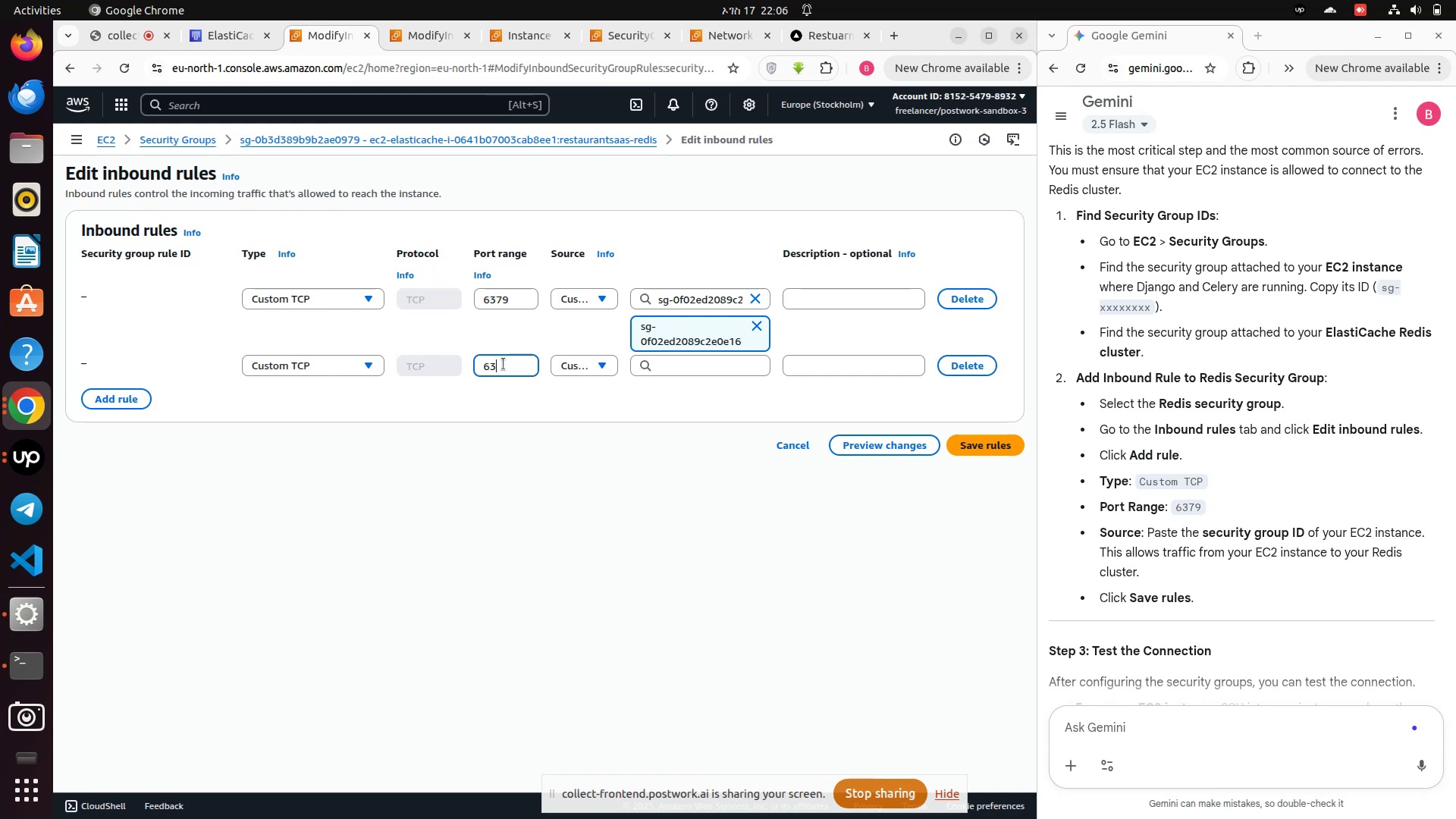 
wait(5.45)
 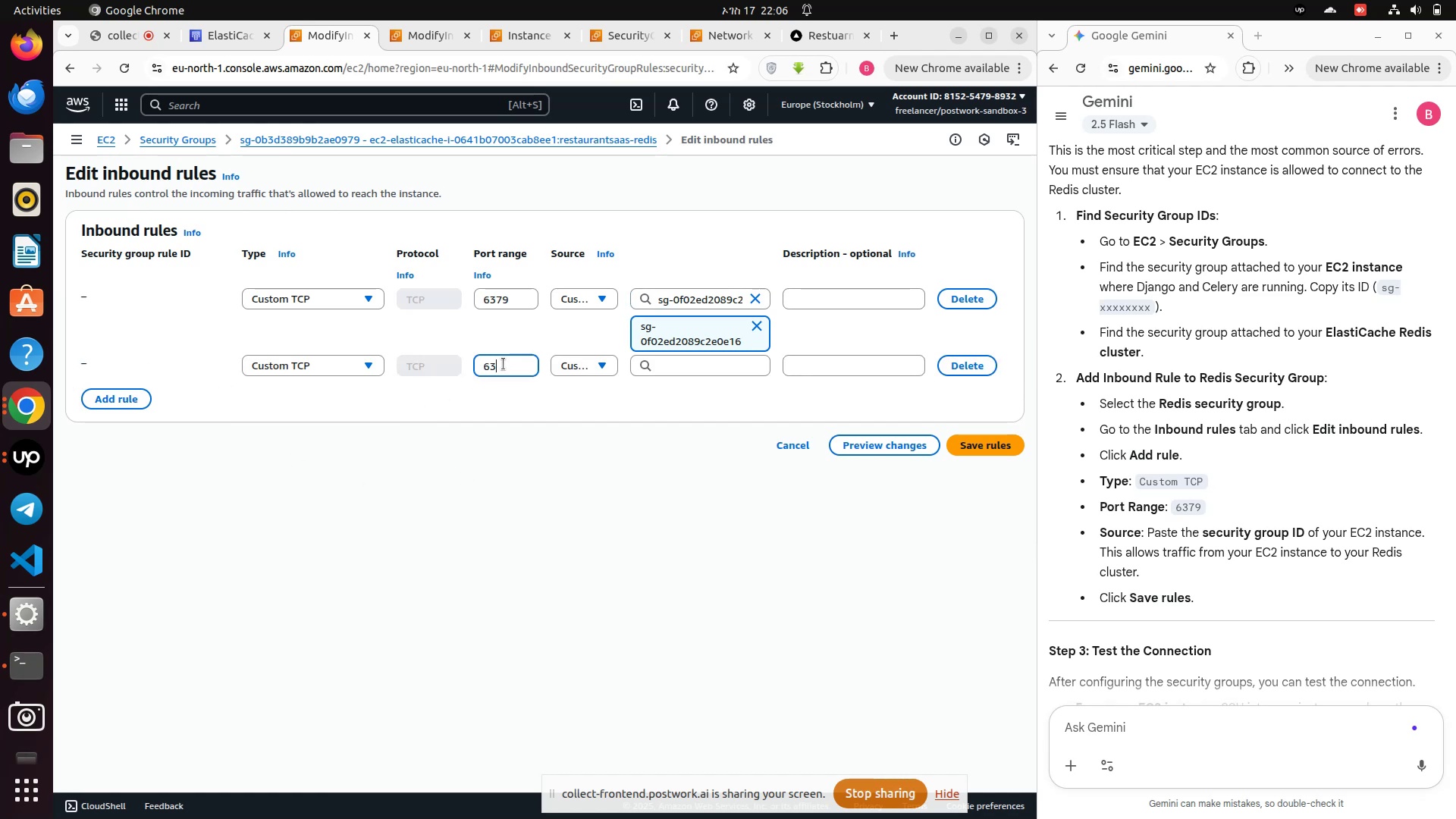 
type(79)
 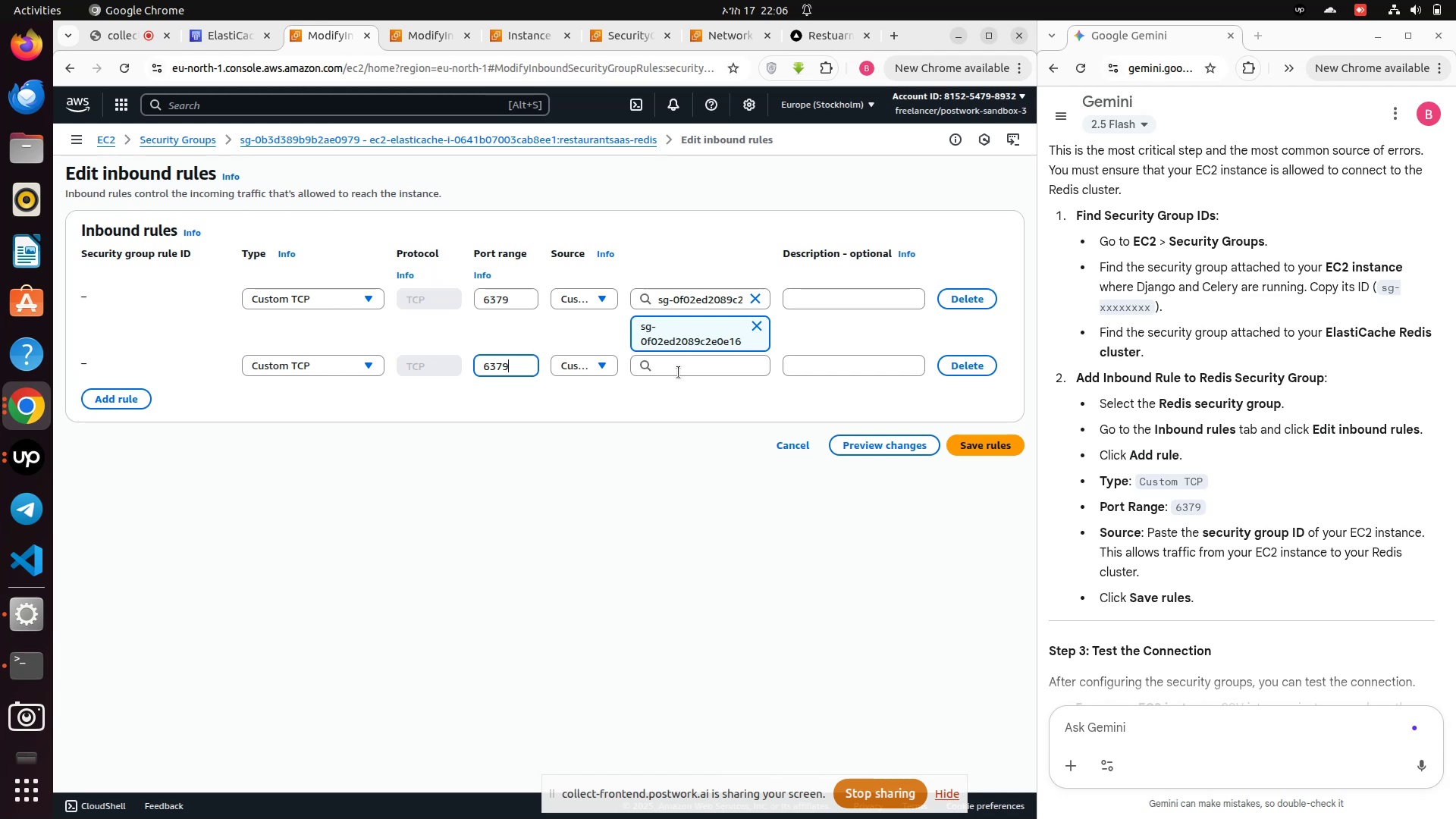 
left_click([678, 369])
 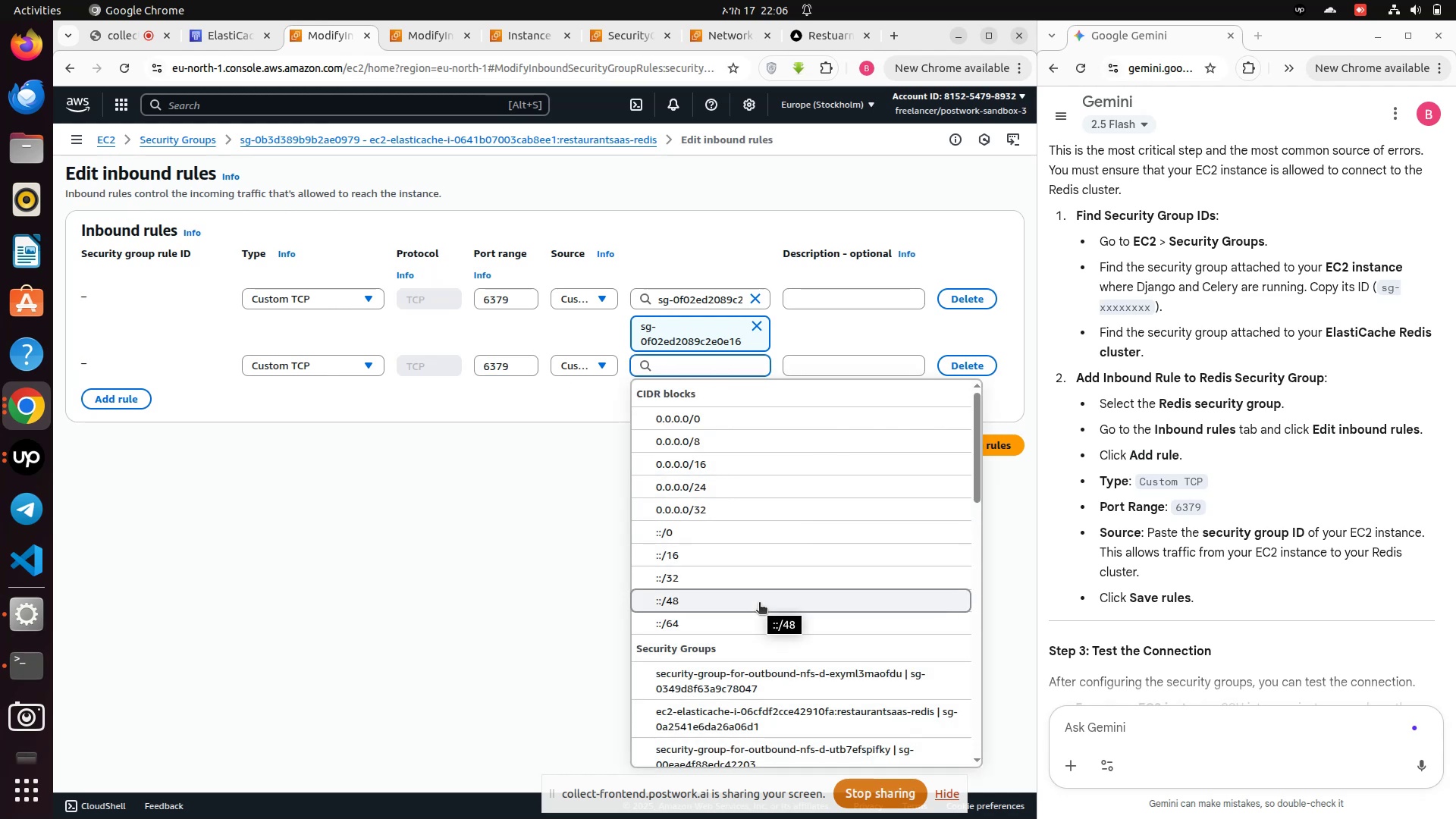 
scroll: coordinate [756, 635], scroll_direction: down, amount: 4.0
 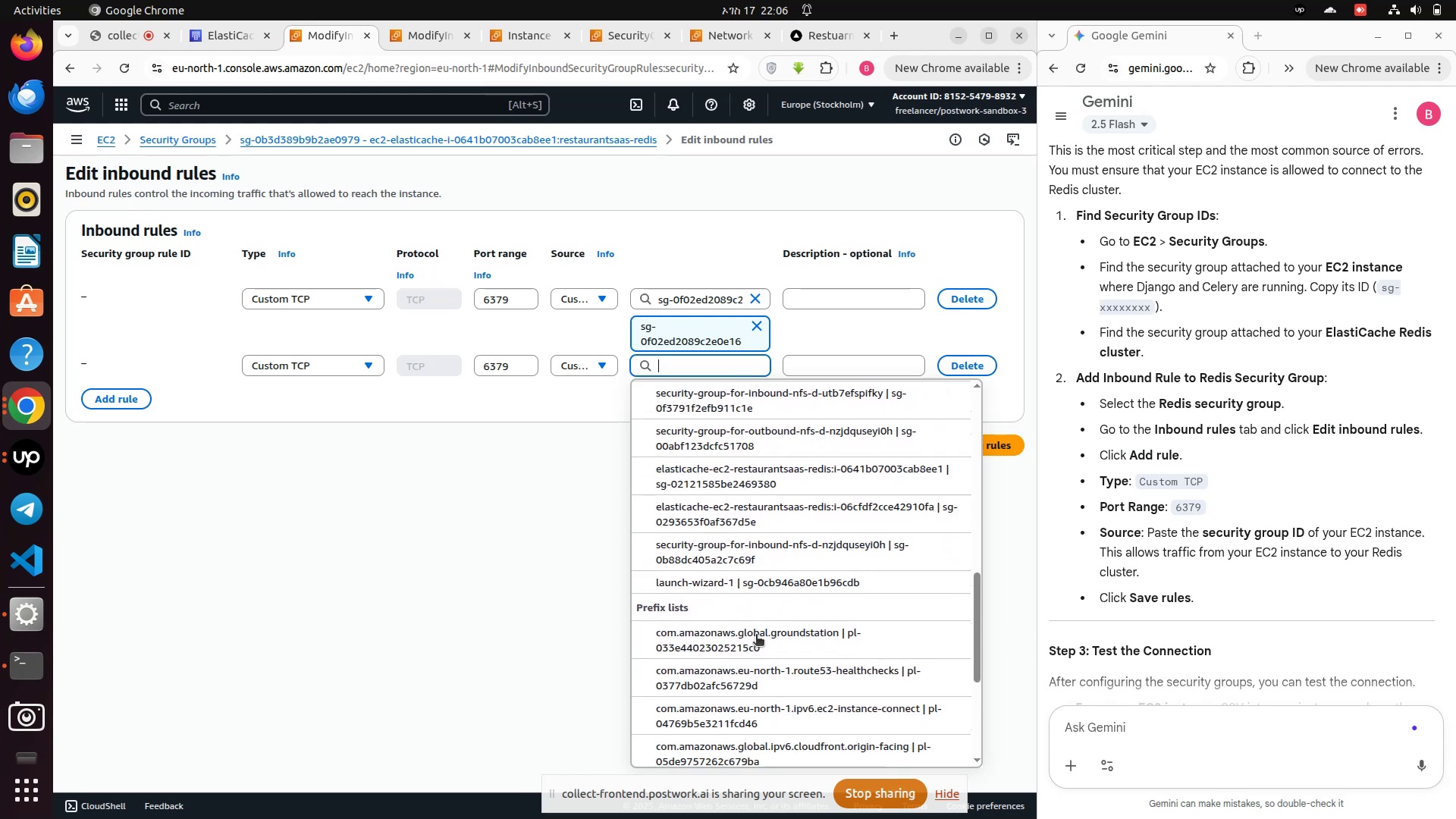 
scroll: coordinate [755, 634], scroll_direction: up, amount: 7.0
 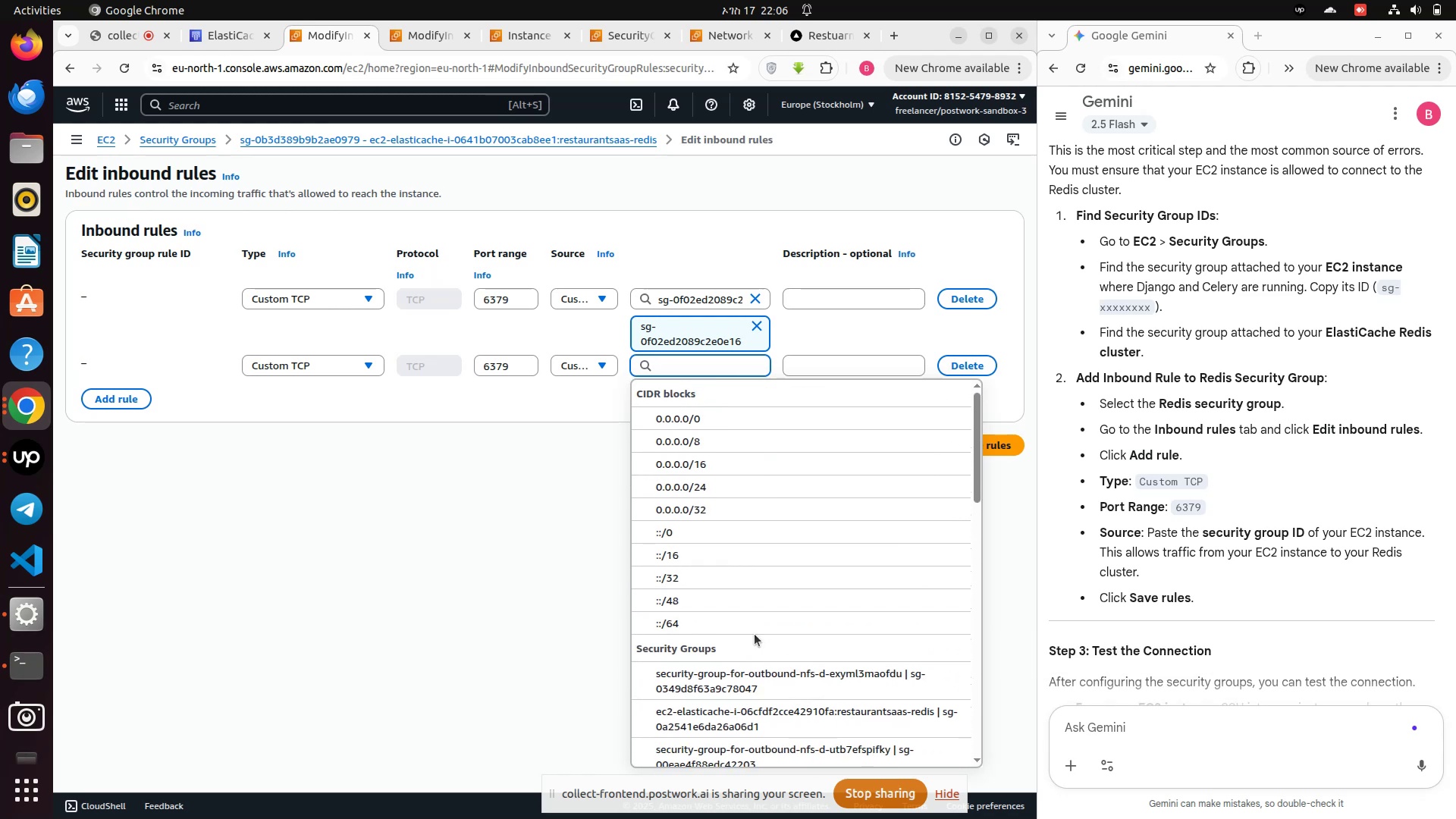 
scroll: coordinate [755, 634], scroll_direction: down, amount: 1.0
 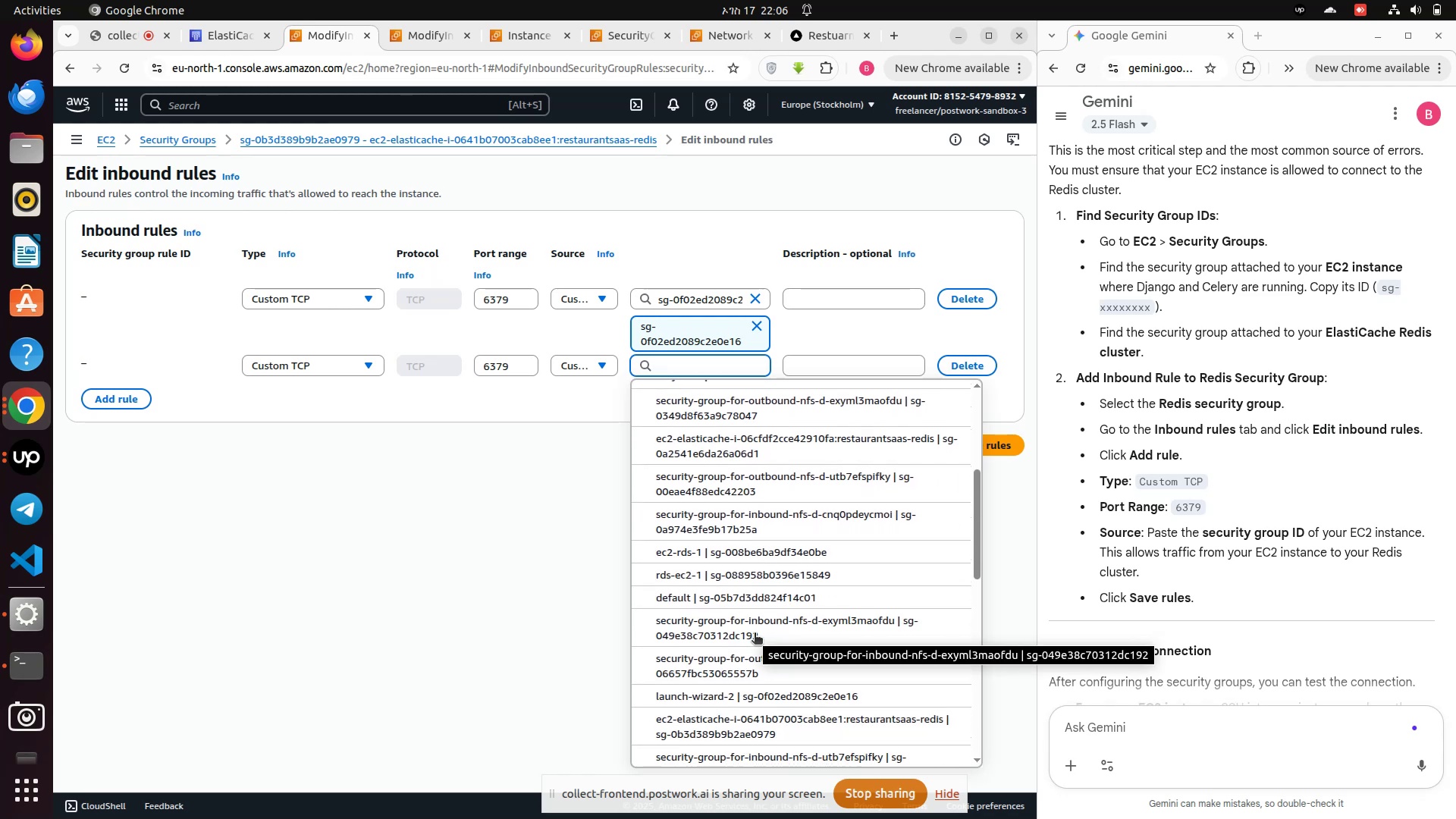 
type(lao)
key(Backspace)
type(unch)
 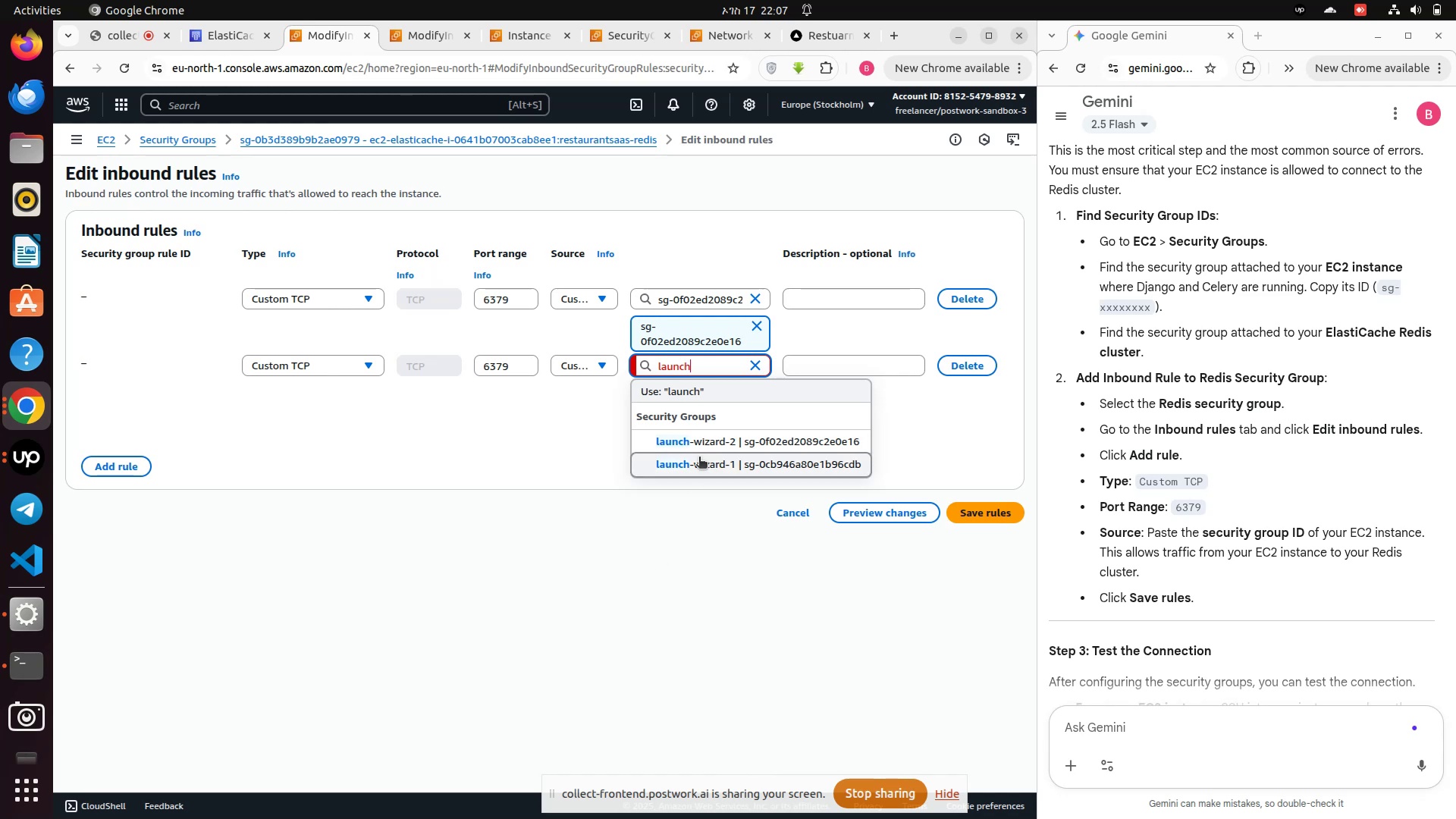 
left_click([699, 458])
 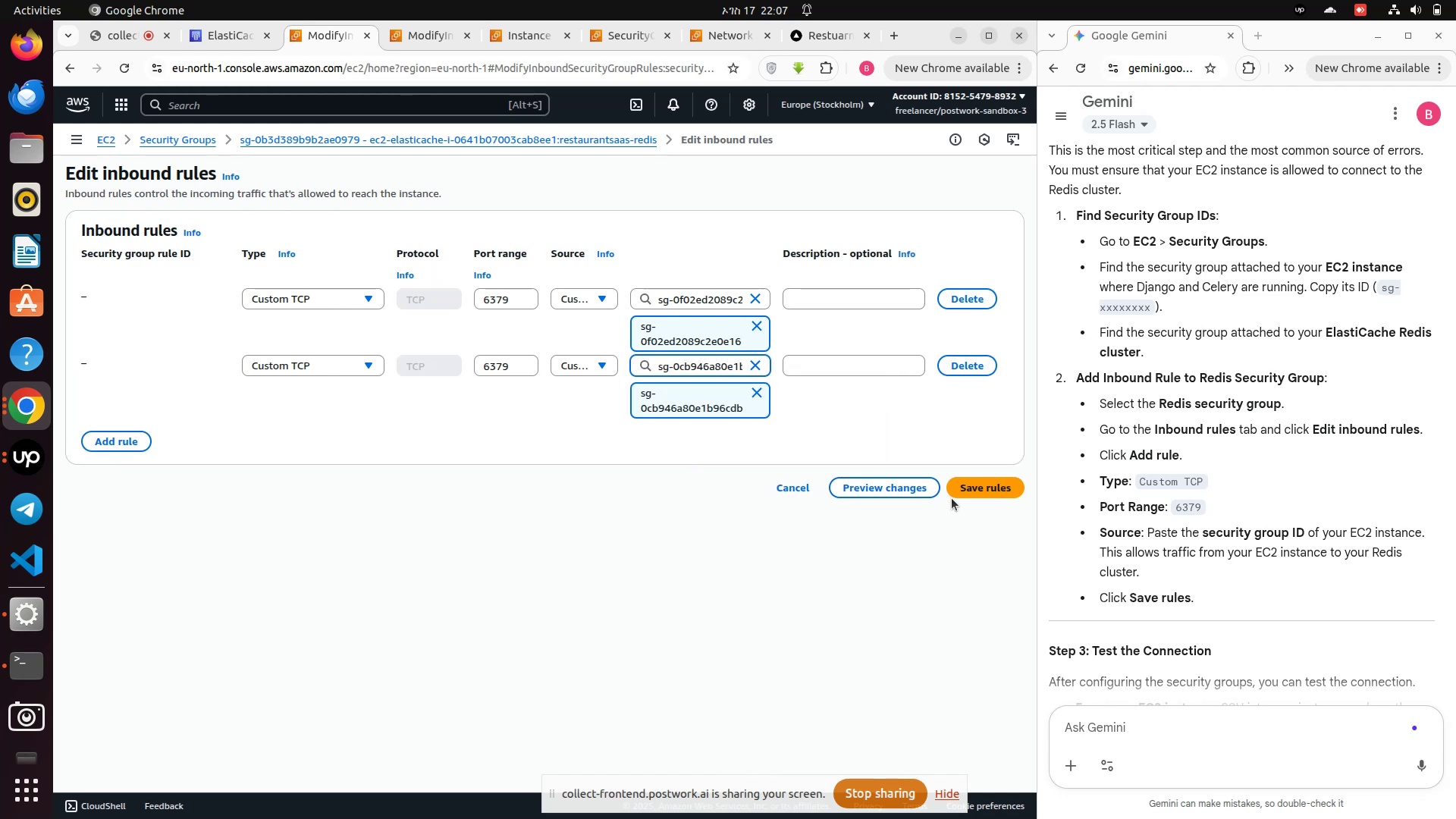 
left_click([981, 493])
 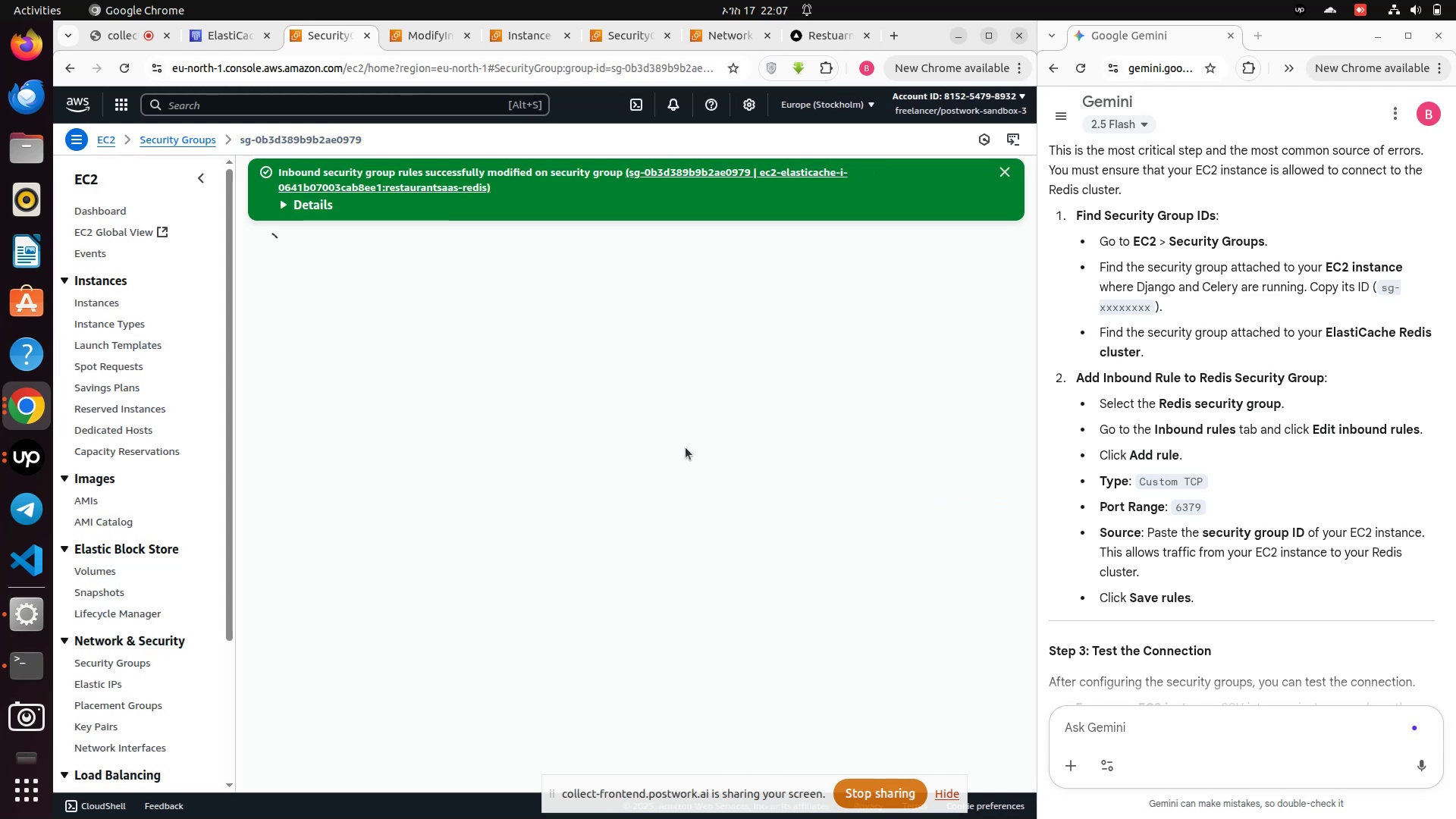 
wait(8.05)
 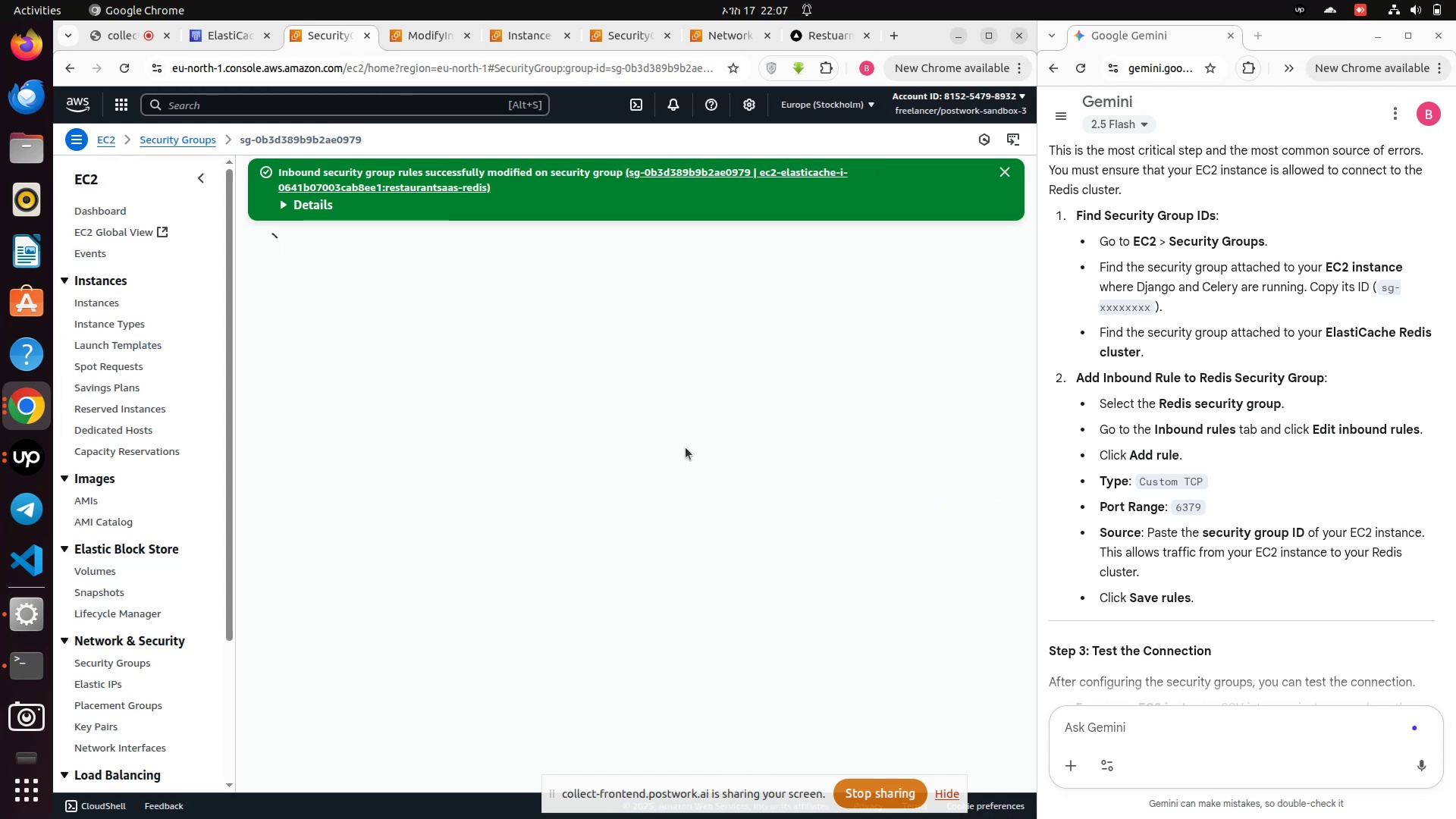 
scroll: coordinate [1259, 596], scroll_direction: down, amount: 2.0
 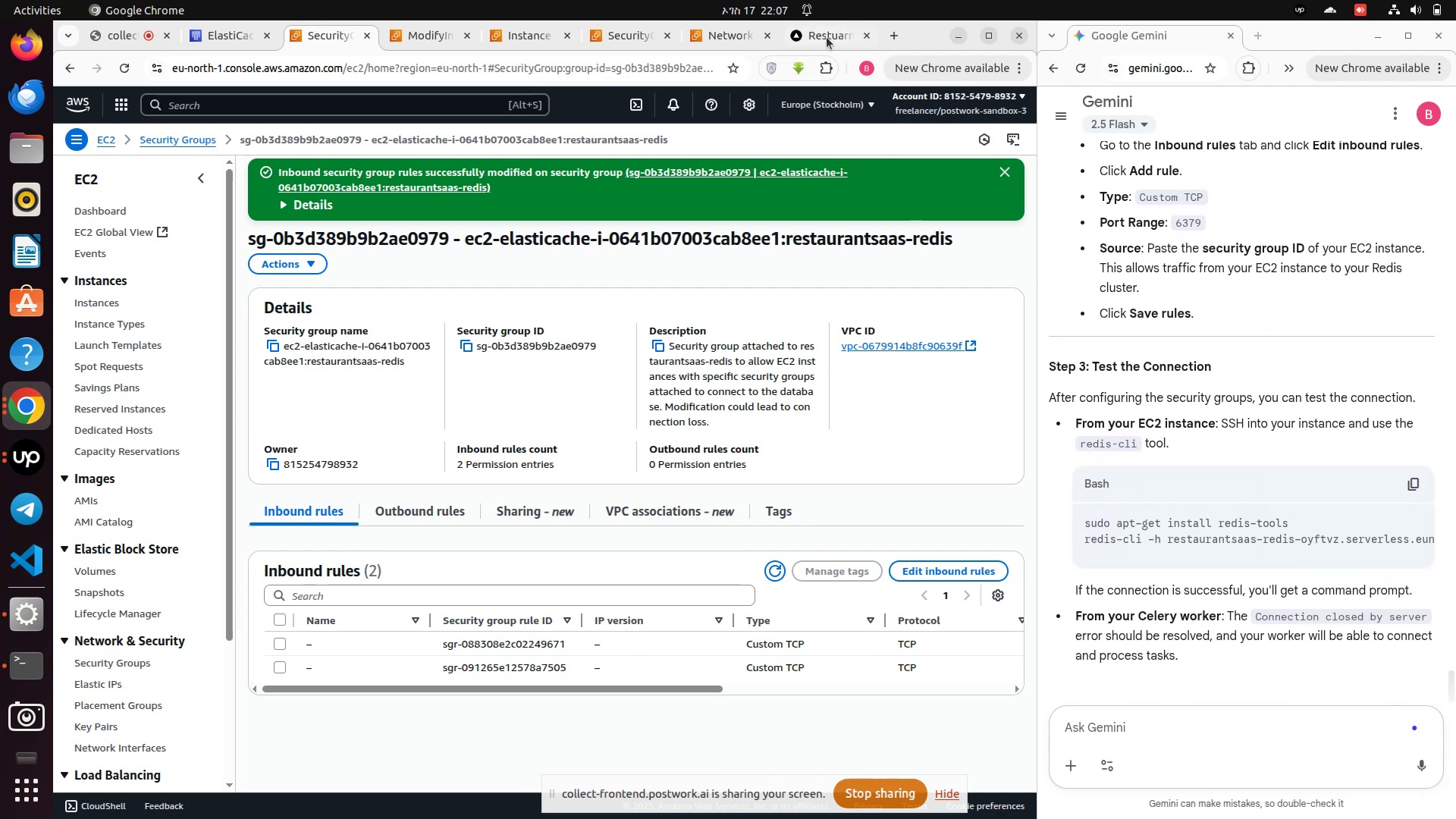 
left_click([810, 33])
 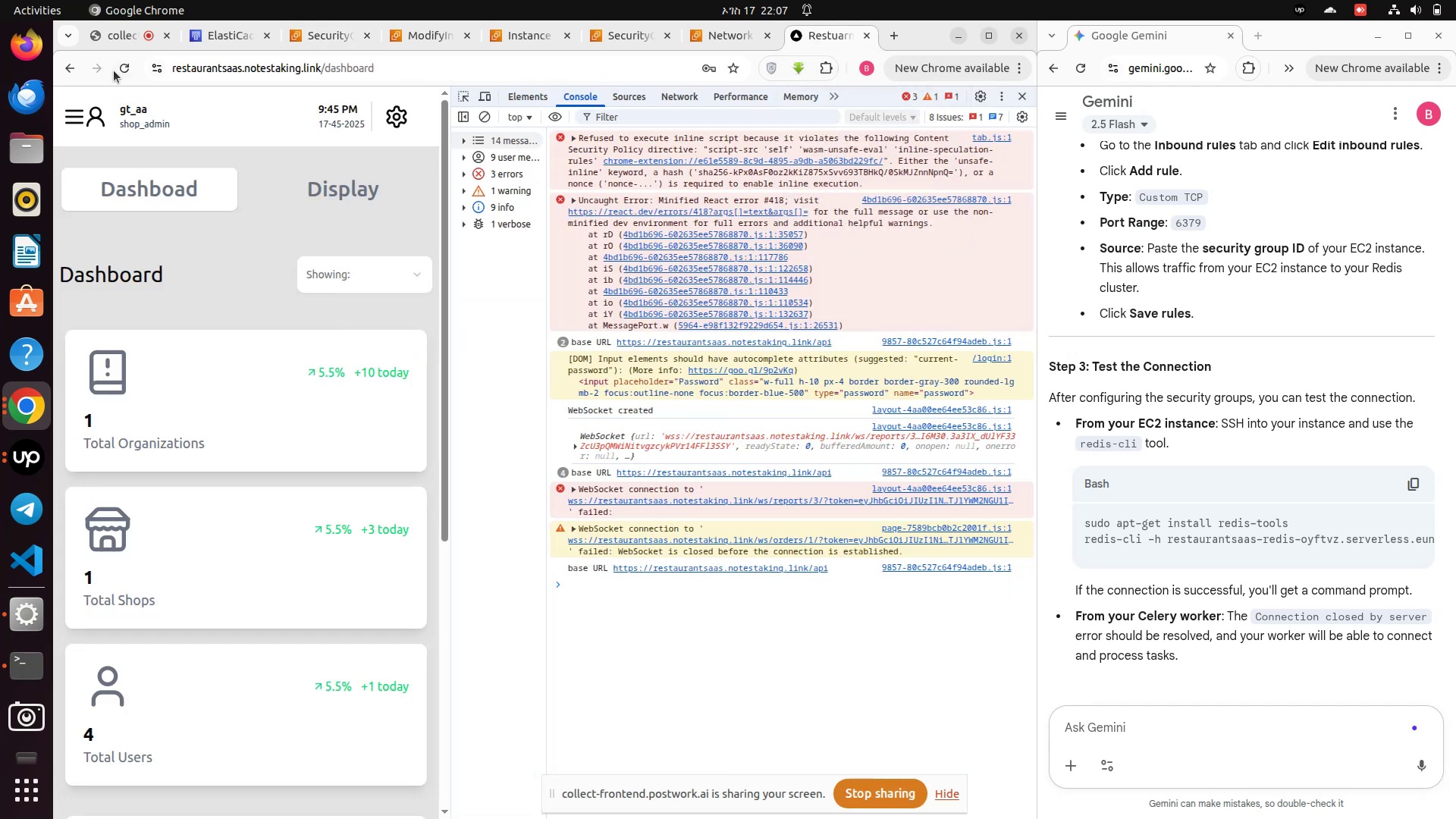 
left_click([121, 66])
 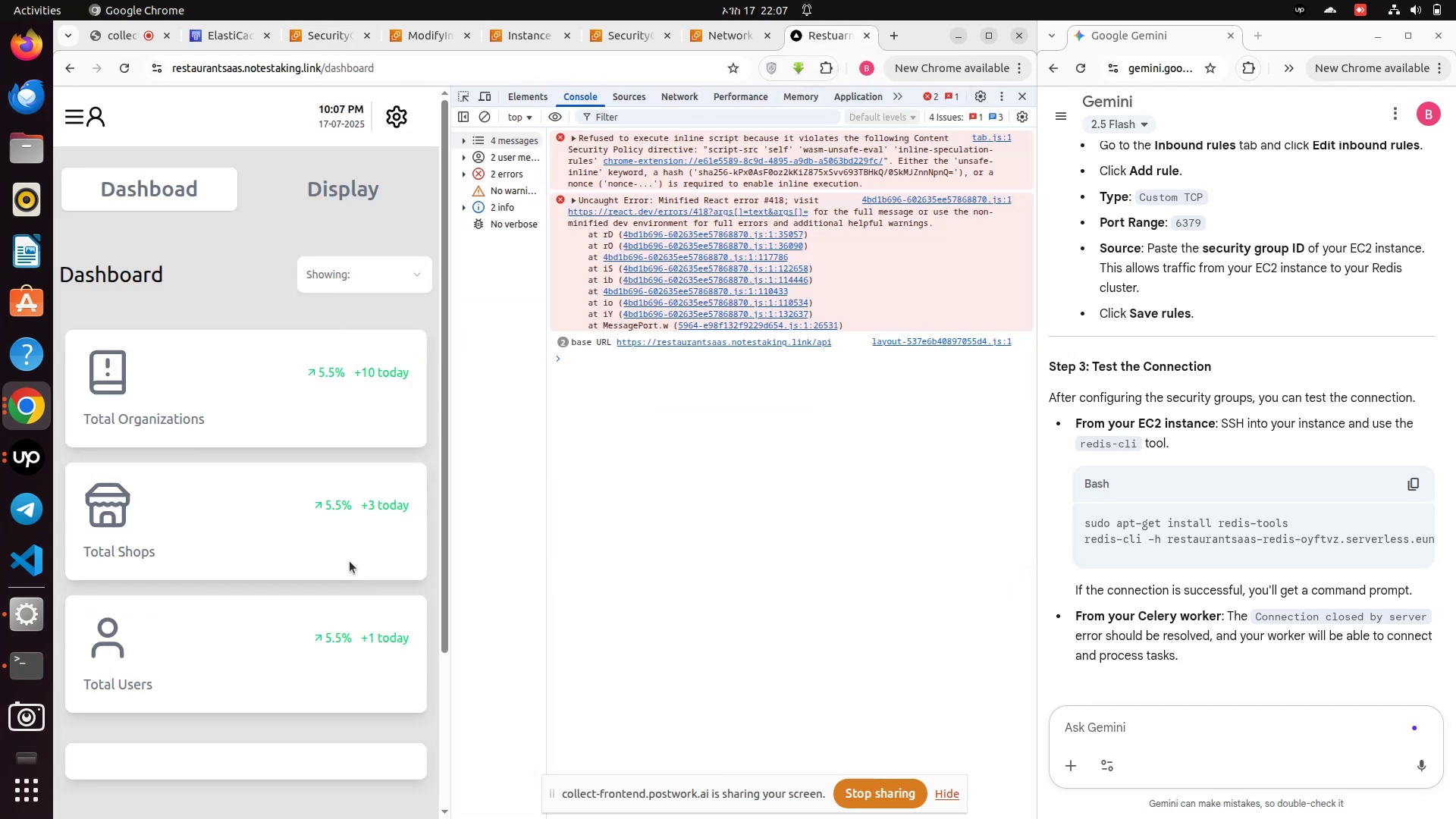 
wait(8.62)
 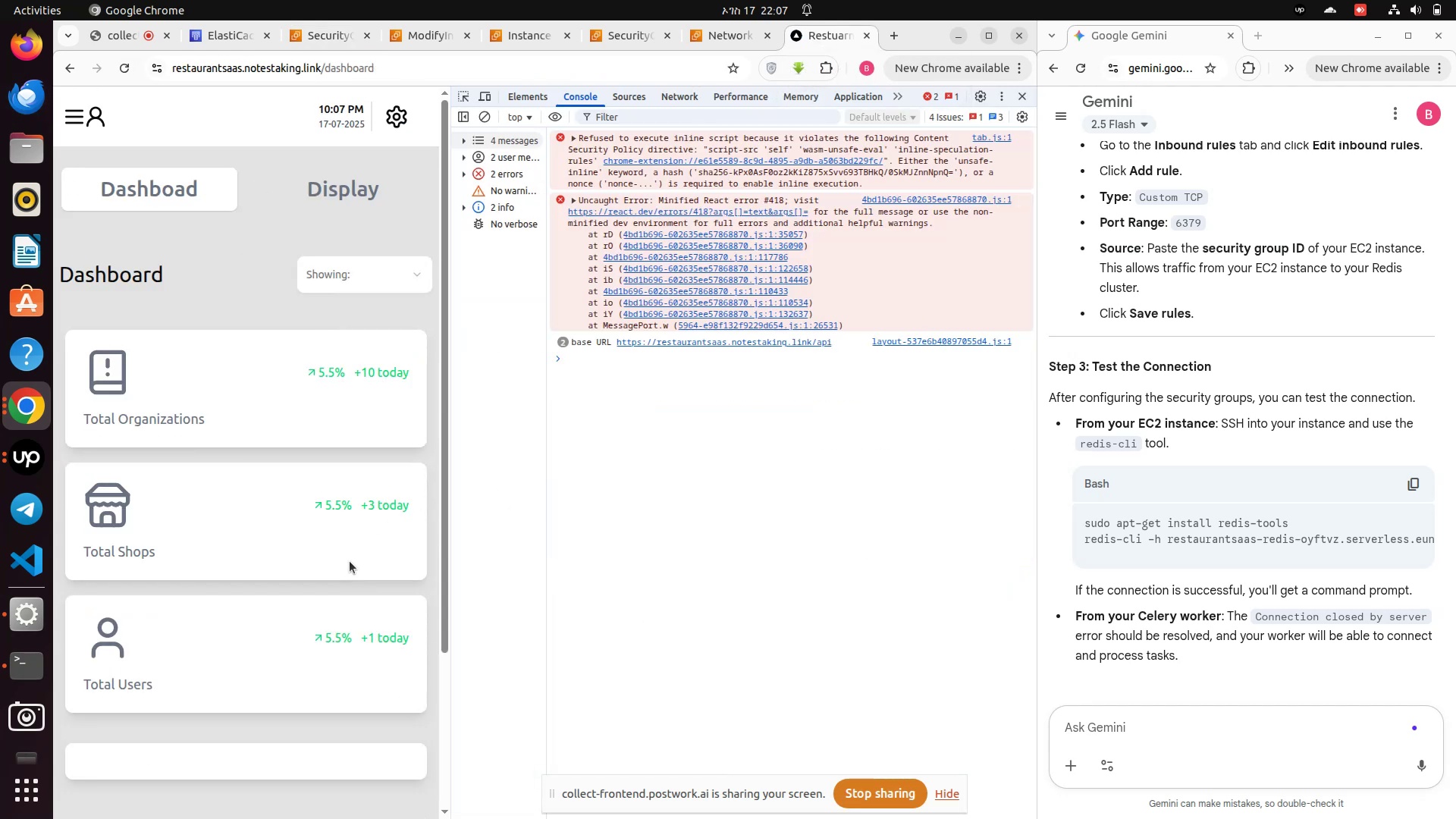 
left_click_drag(start_coordinate=[451, 549], to_coordinate=[532, 510])
 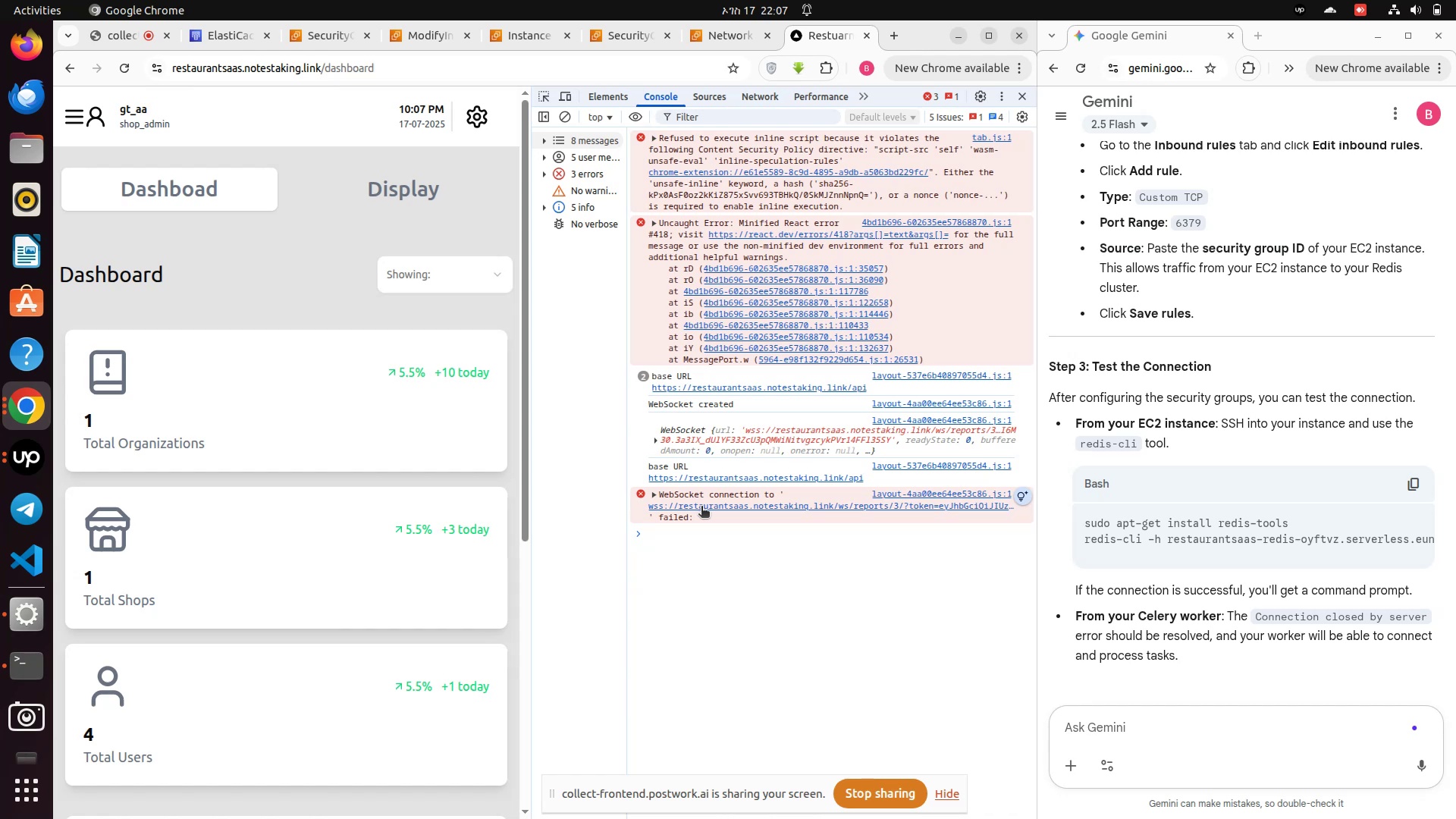 
wait(5.39)
 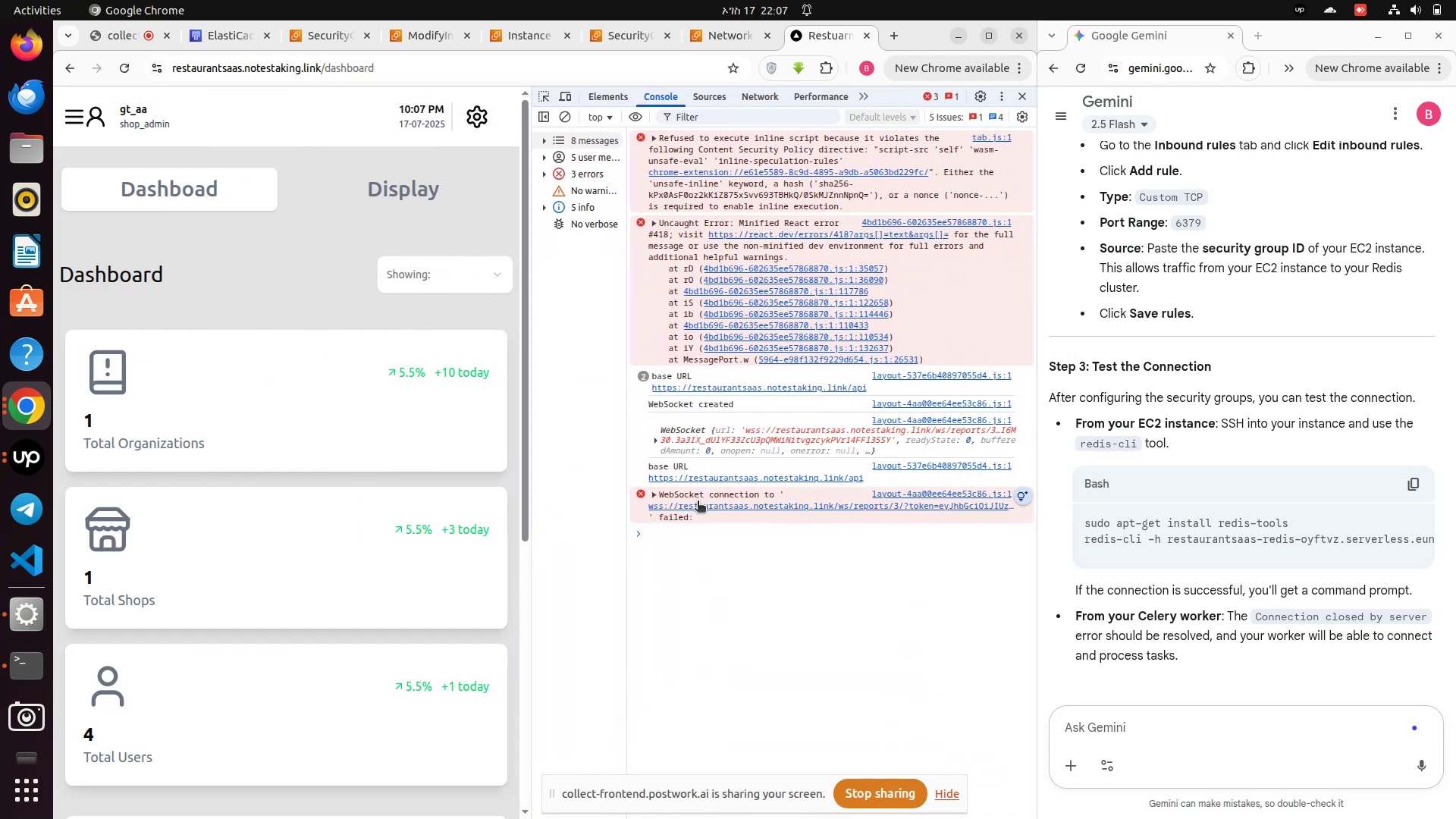 
left_click_drag(start_coordinate=[533, 560], to_coordinate=[686, 538])
 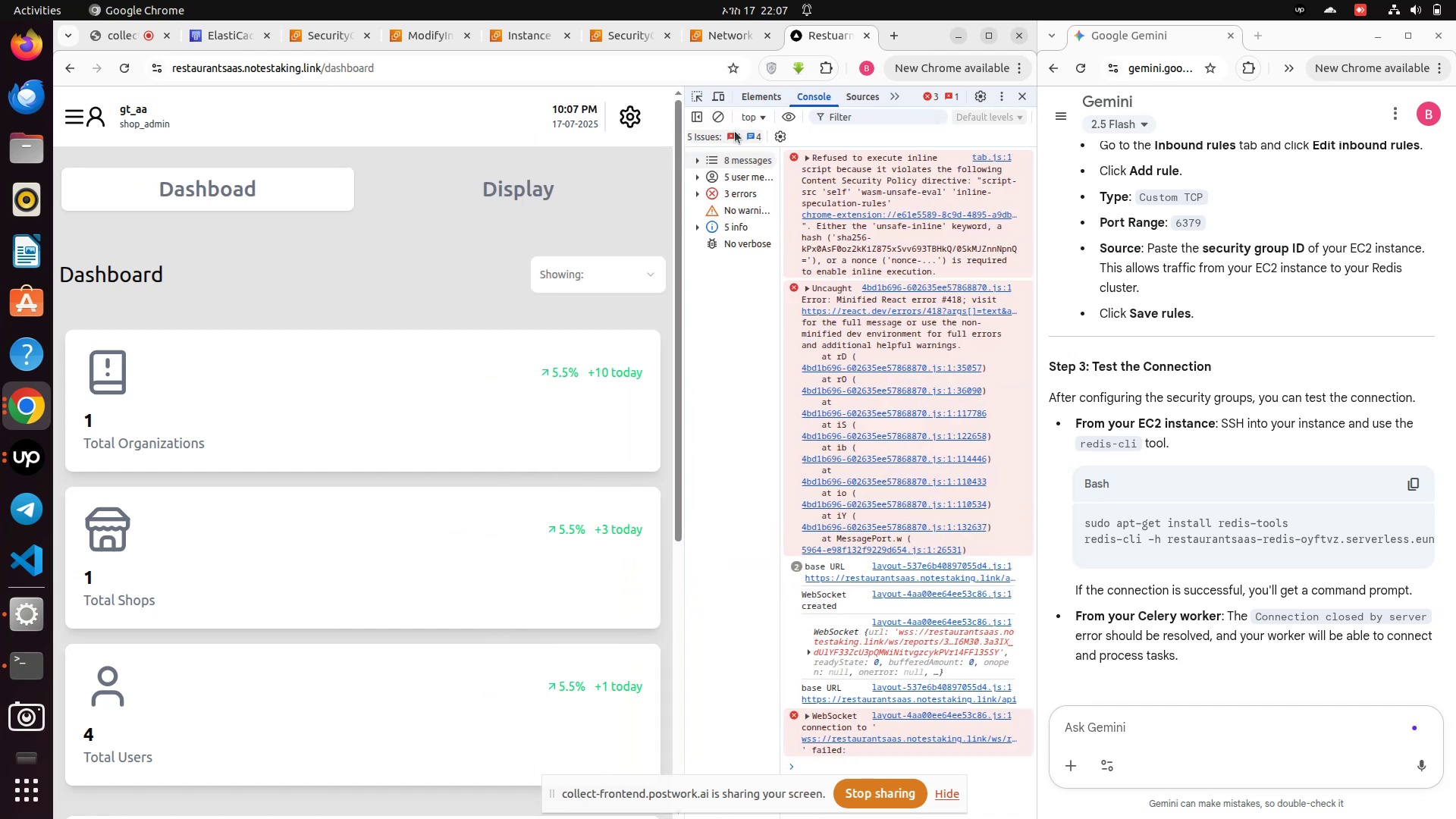 
left_click([720, 118])
 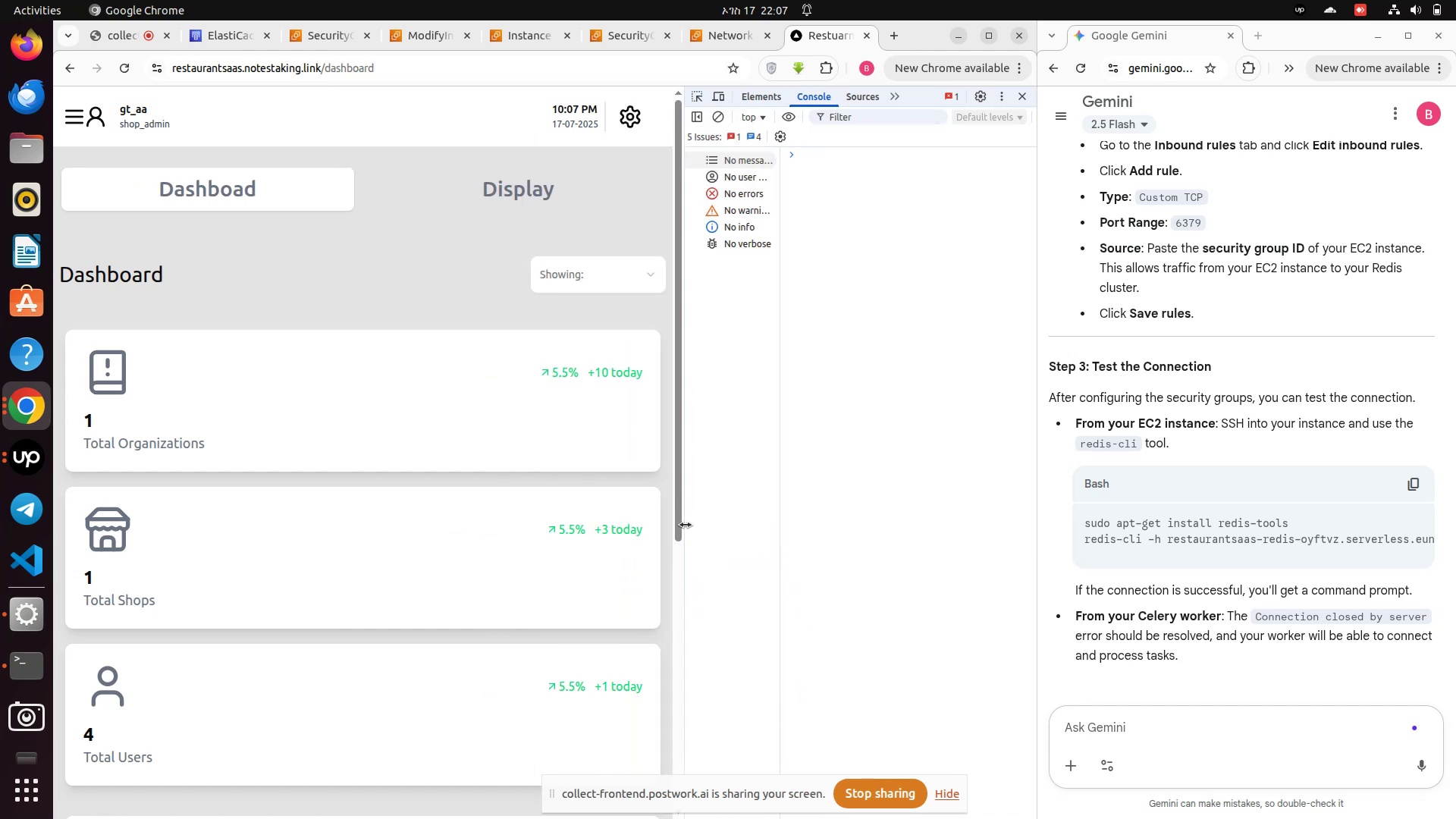 
left_click_drag(start_coordinate=[686, 525], to_coordinate=[782, 507])
 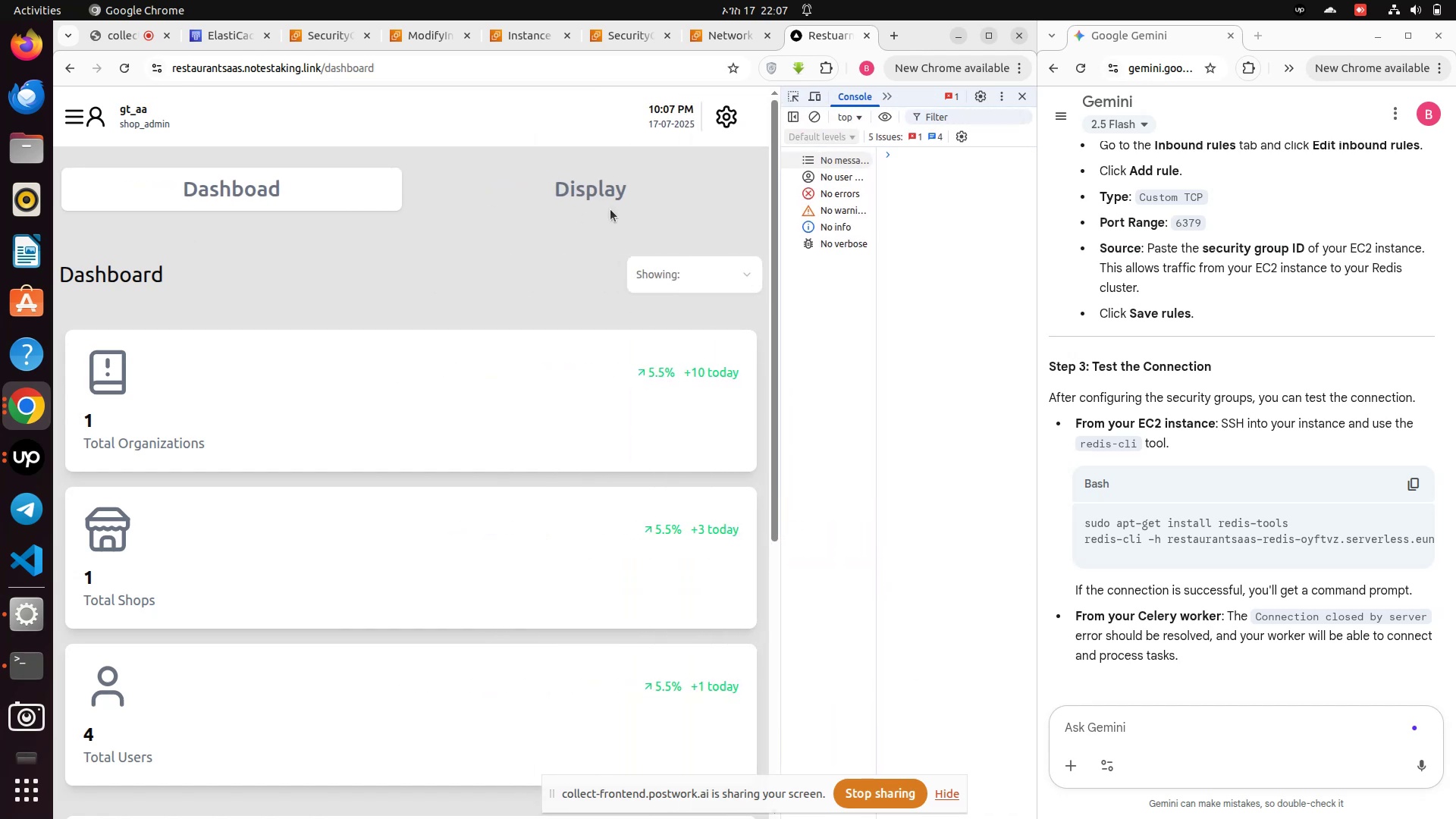 
left_click([607, 188])
 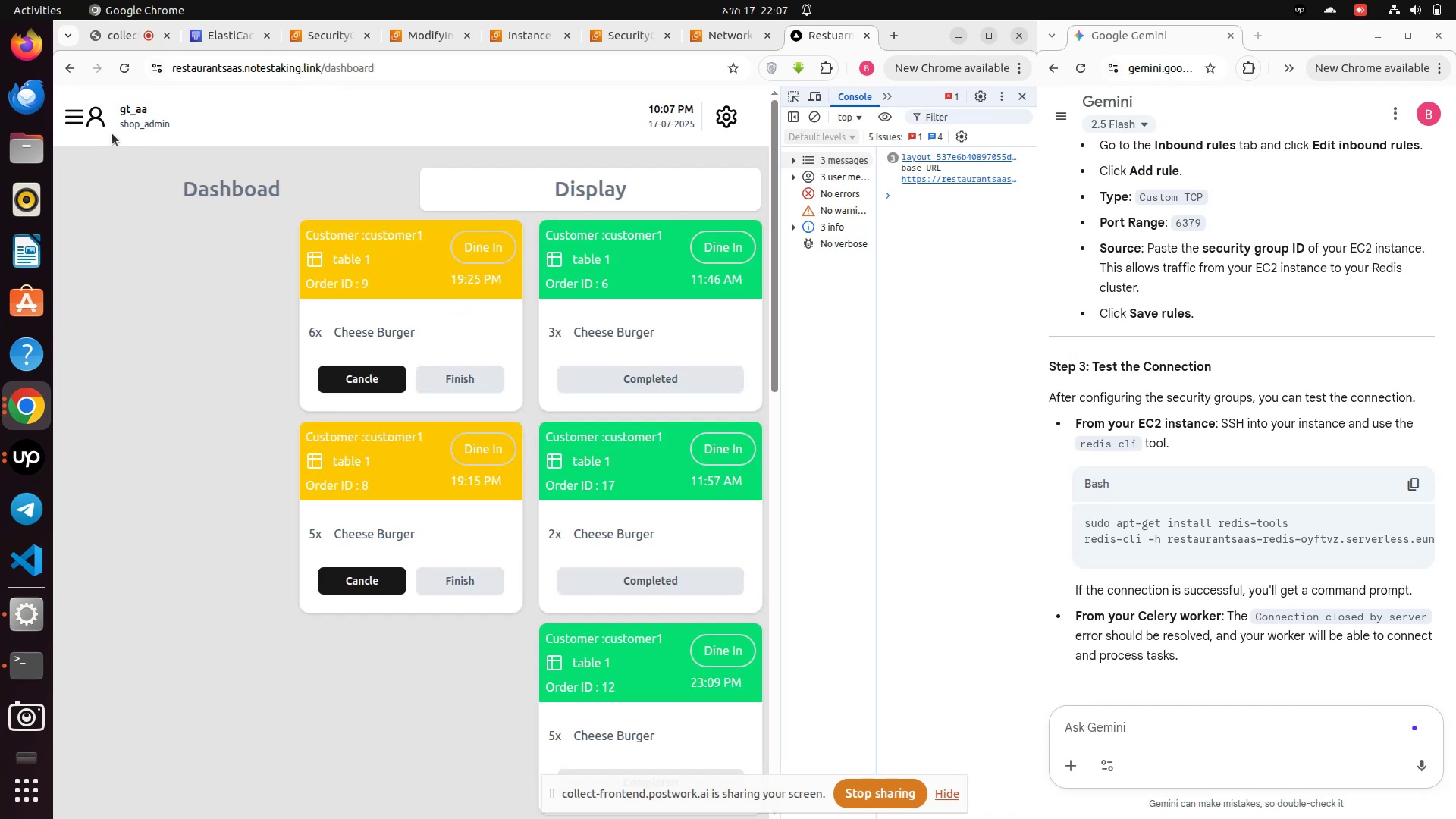 
left_click([83, 116])
 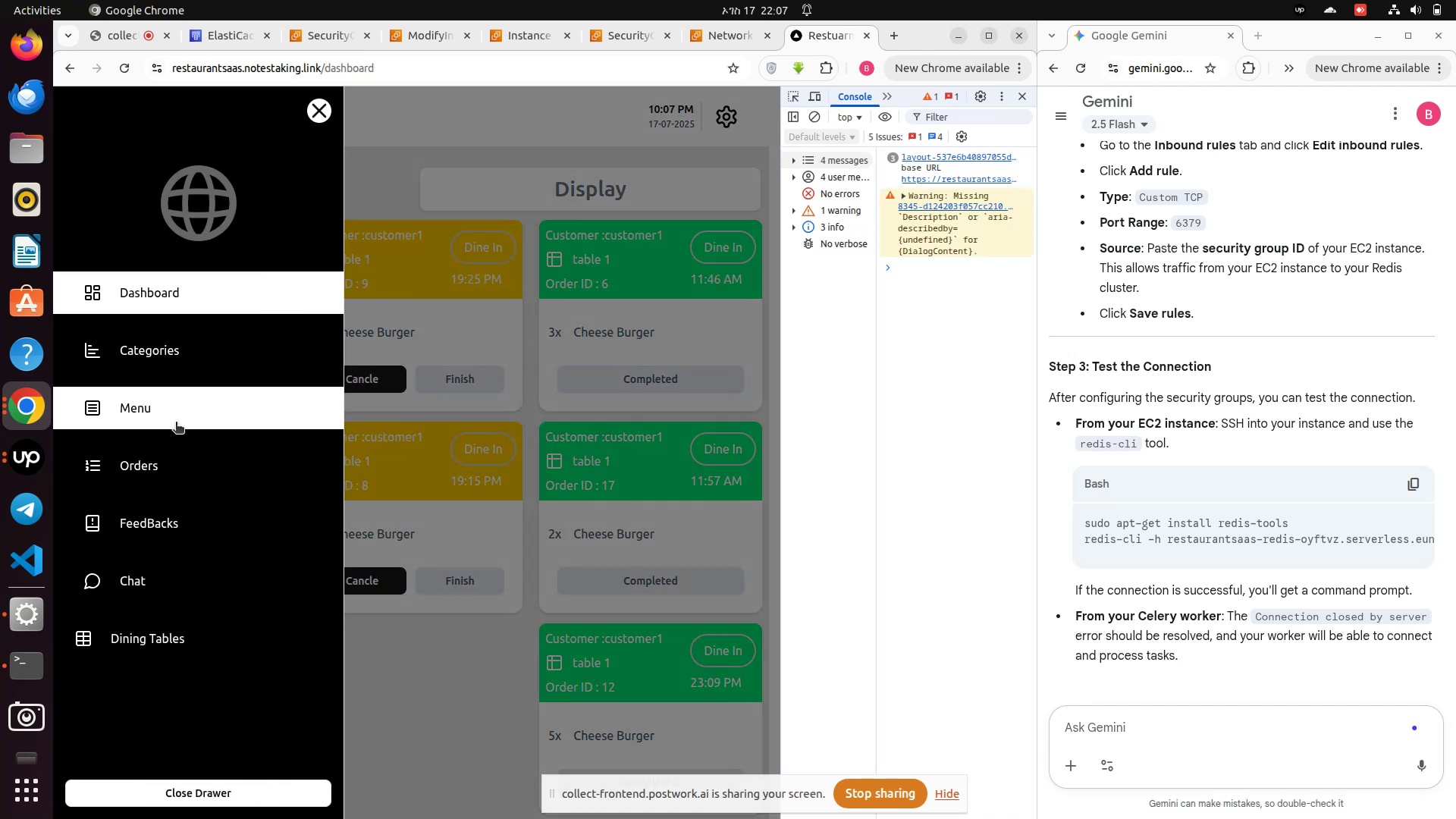 
left_click([162, 416])
 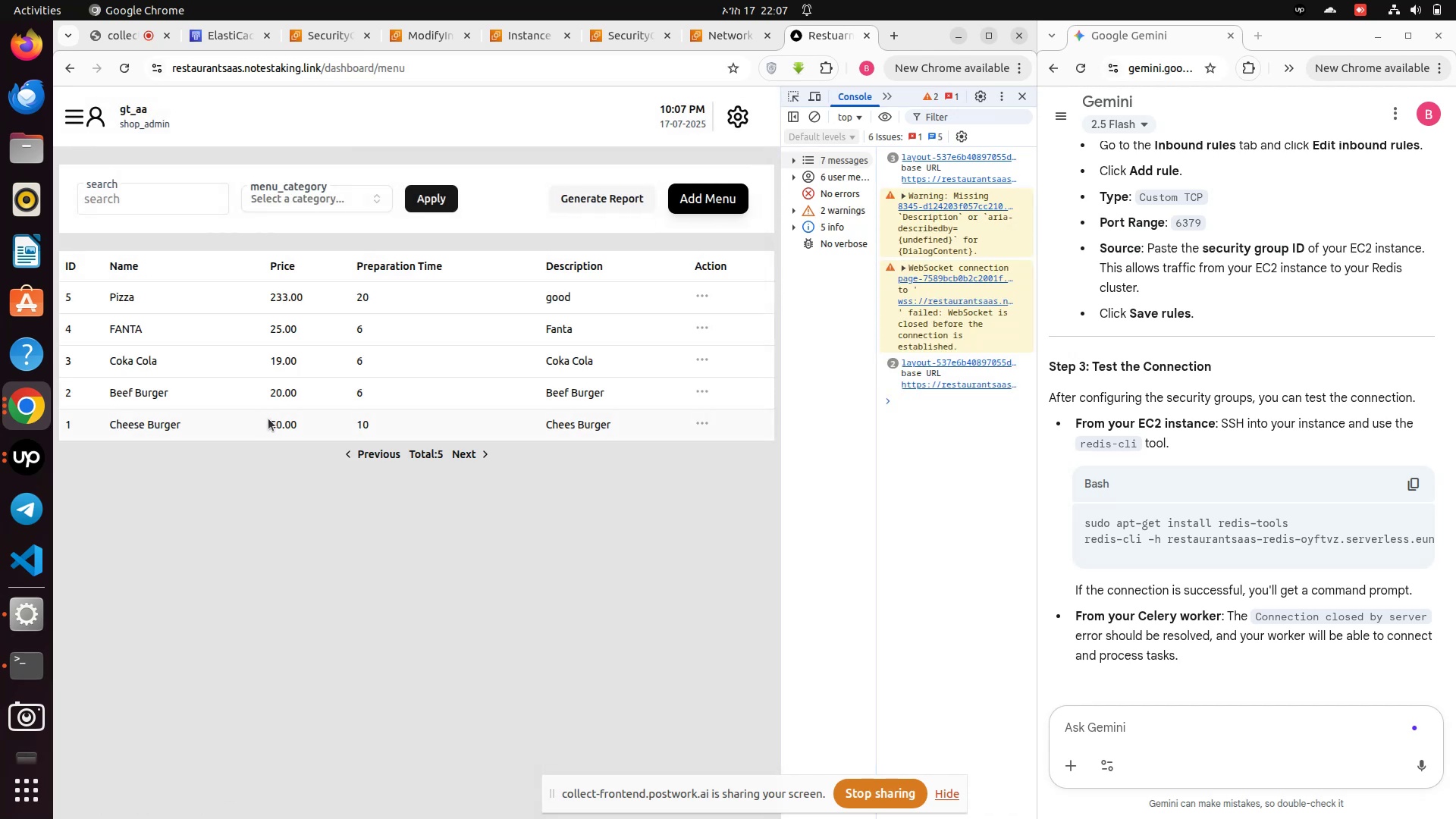 
wait(8.84)
 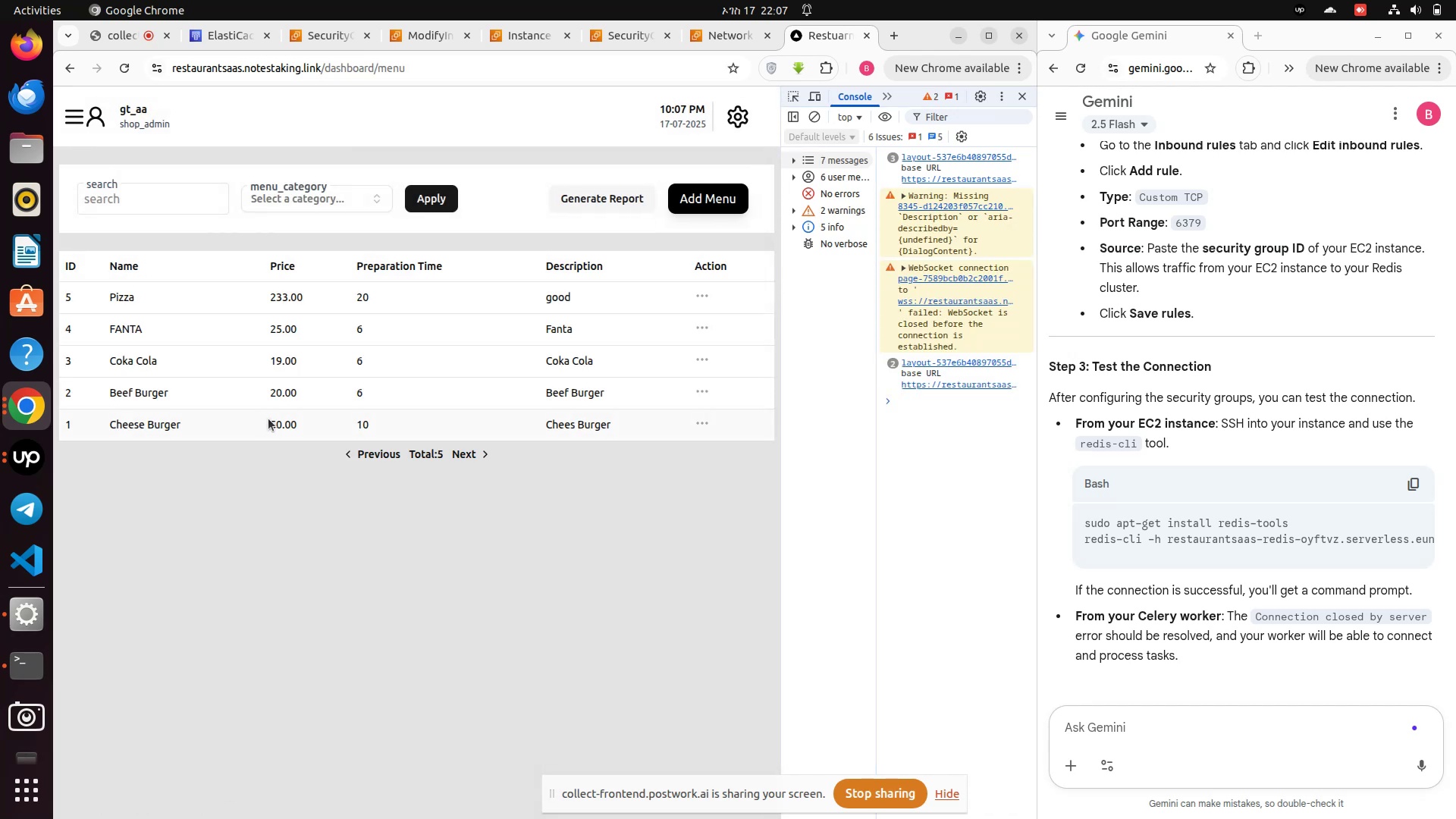 
left_click([319, 30])
 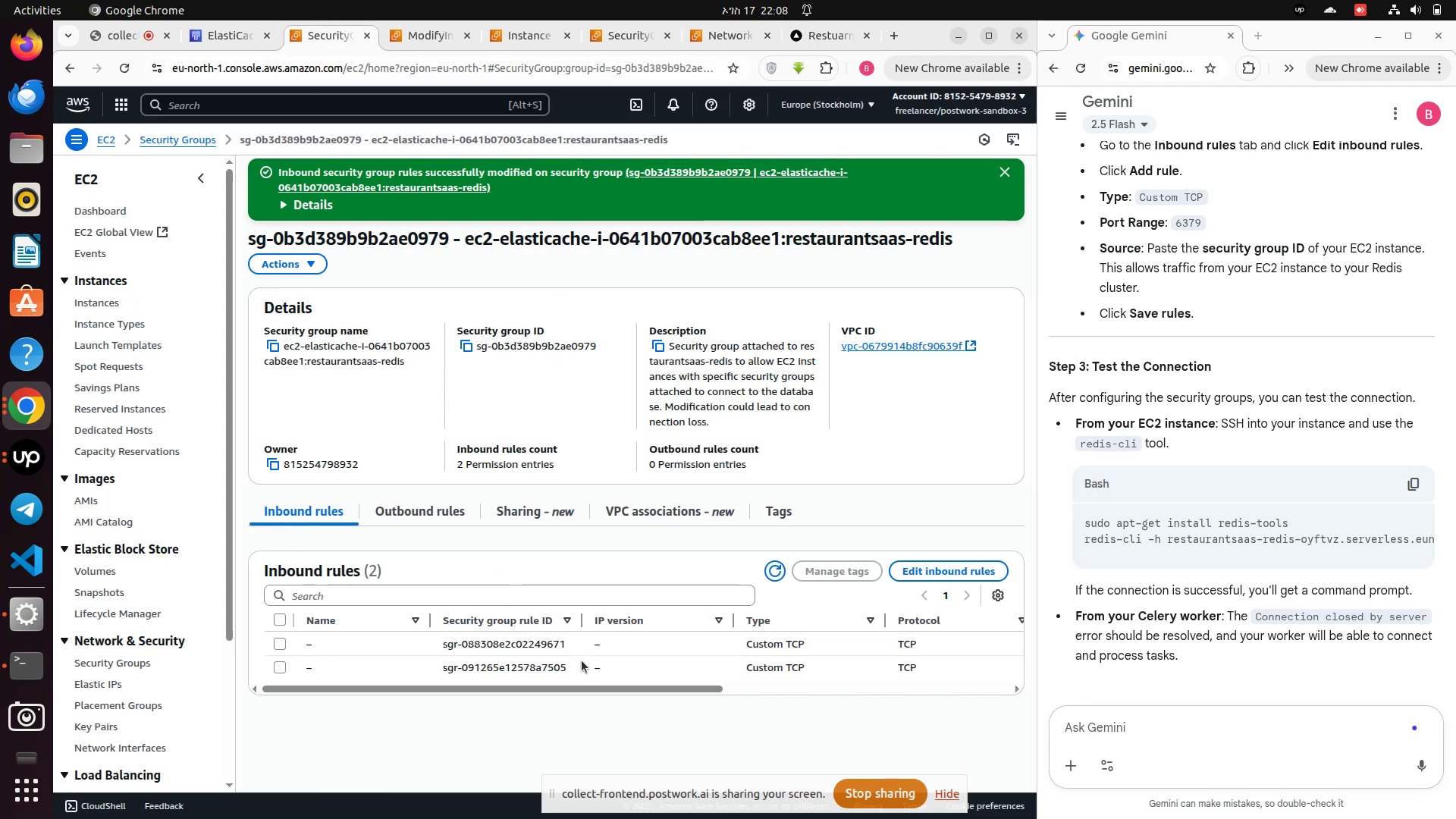 
left_click_drag(start_coordinate=[573, 682], to_coordinate=[635, 693])
 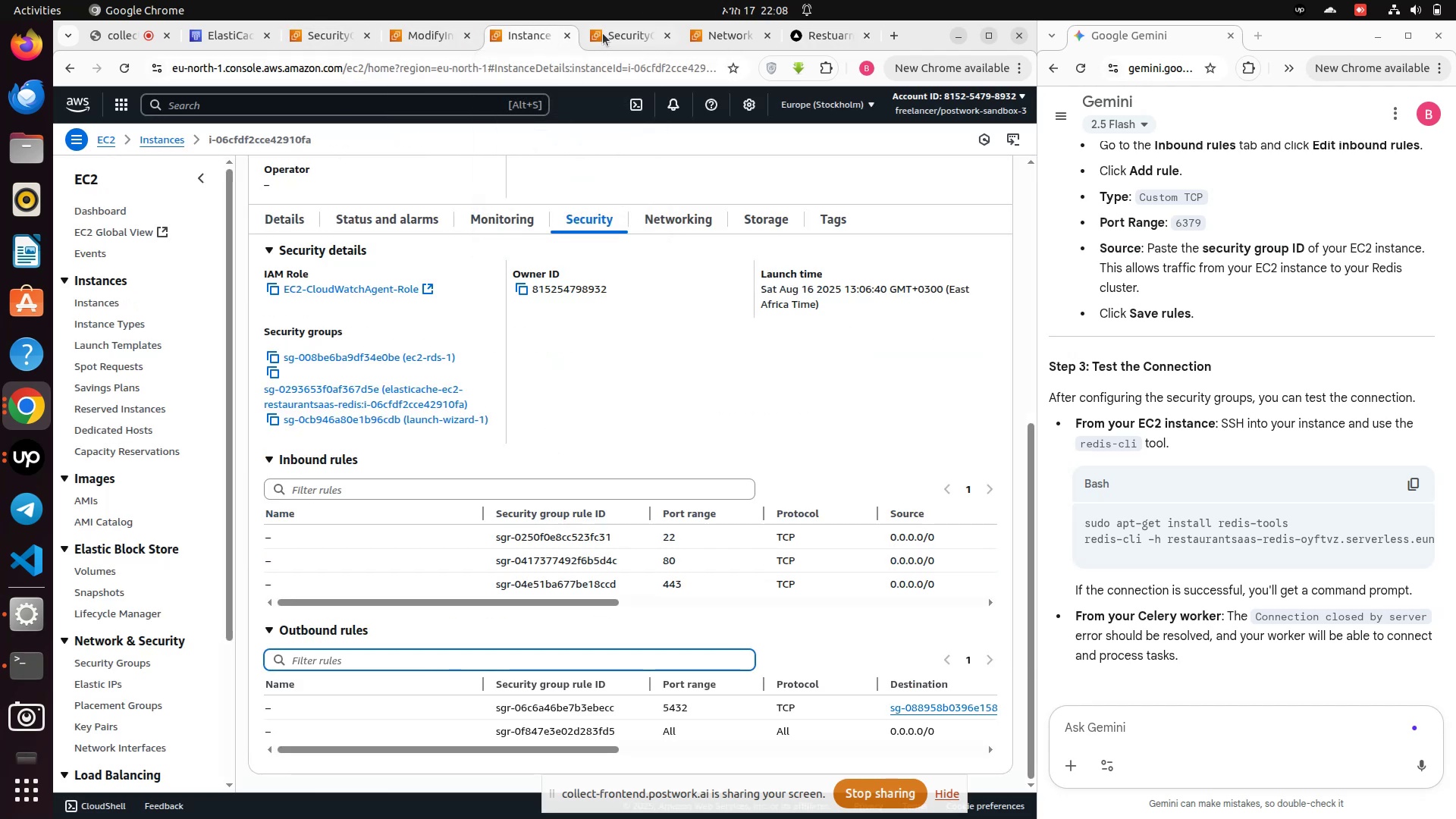 
left_click([708, 31])
 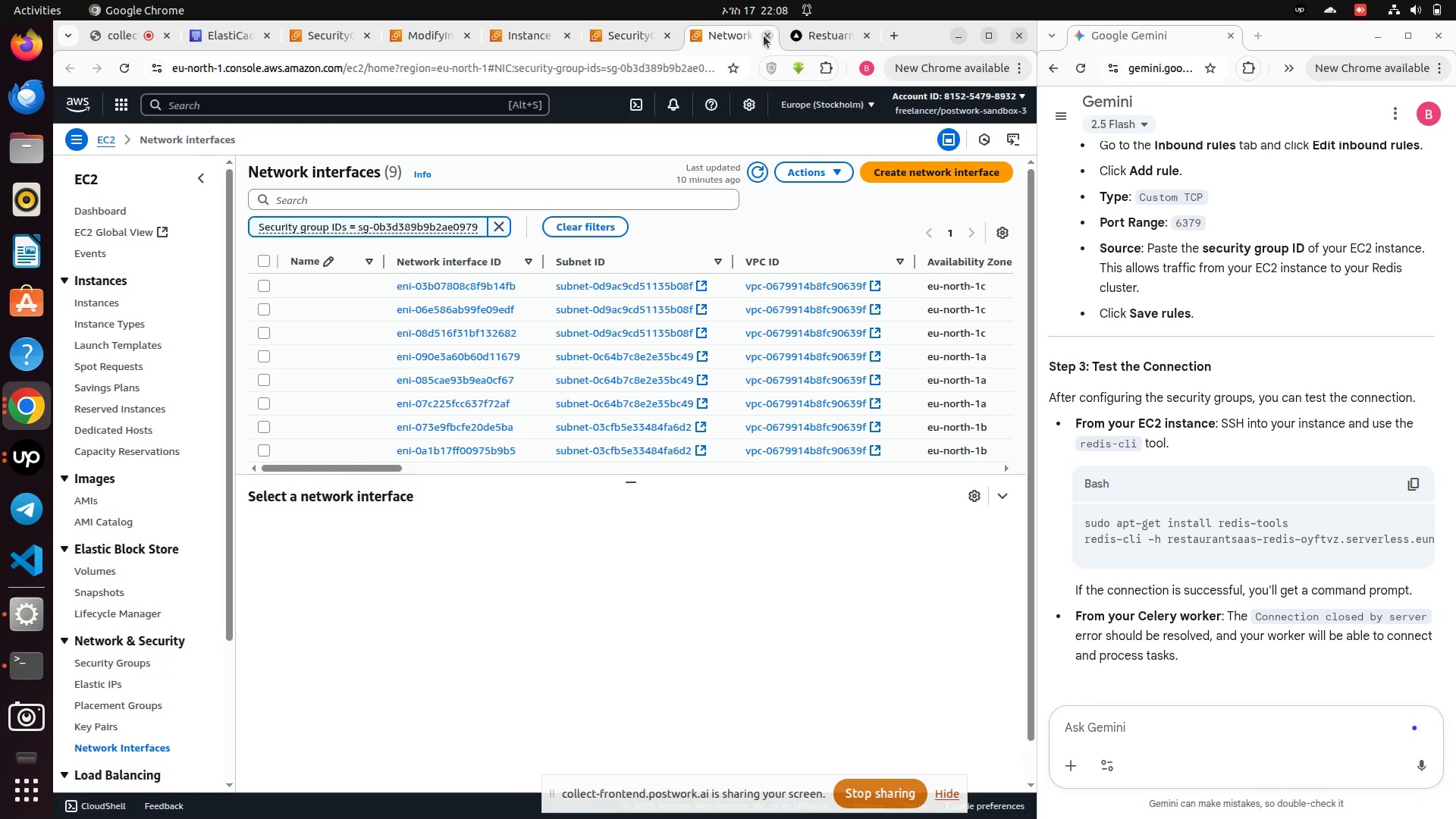 
left_click([764, 35])
 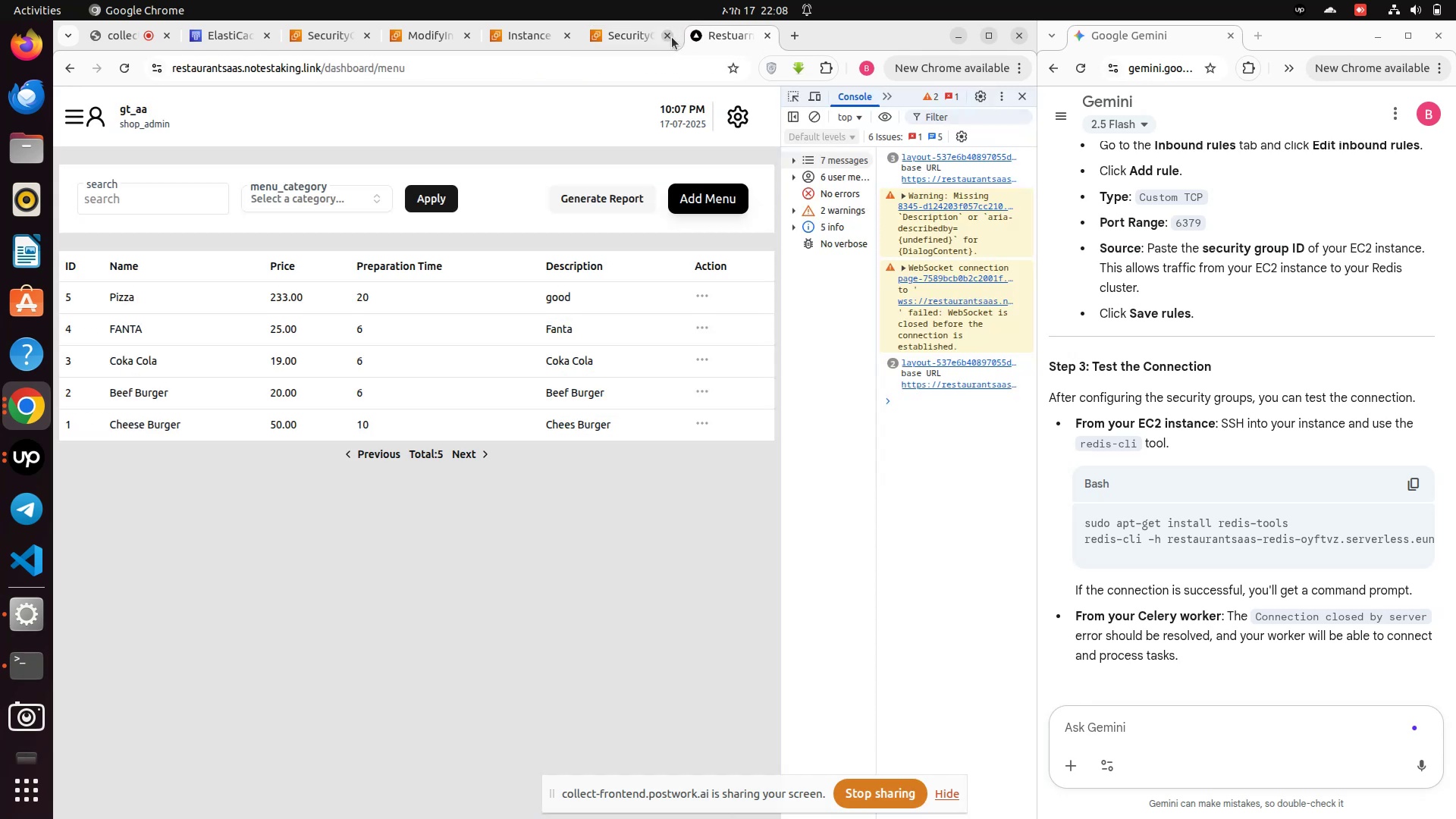 
left_click([671, 36])
 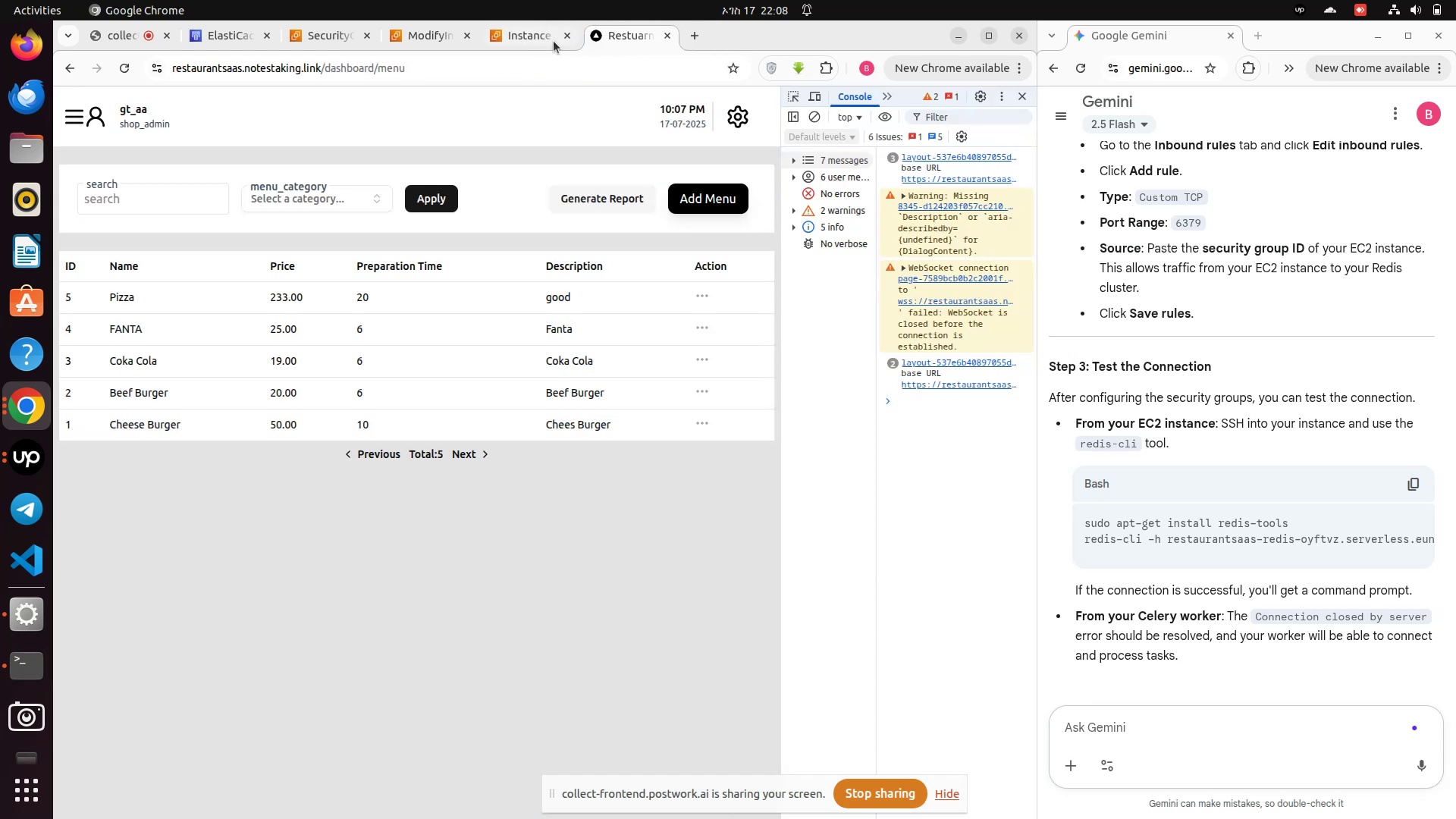 
mouse_move([541, 61])
 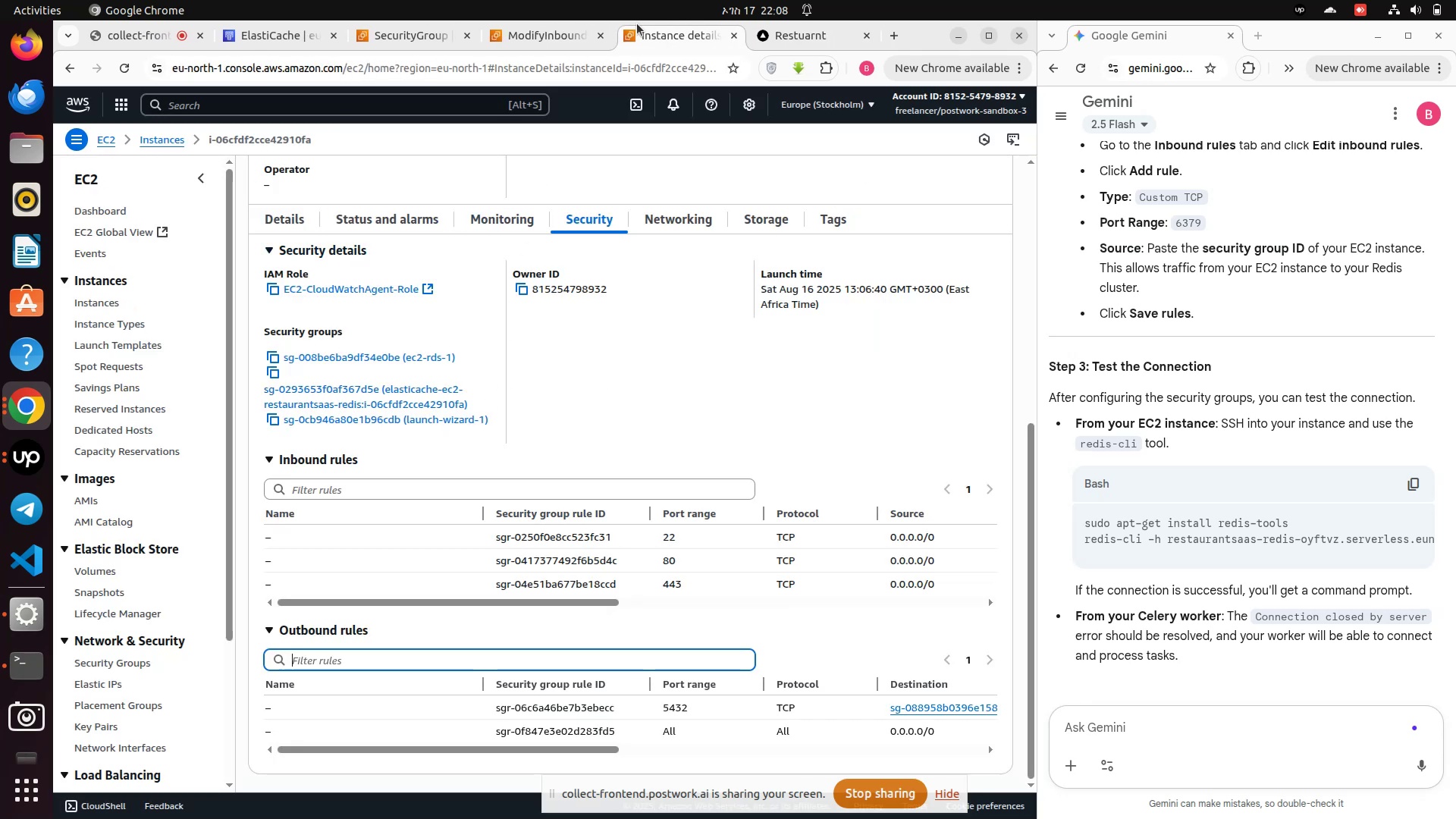 
left_click([556, 33])
 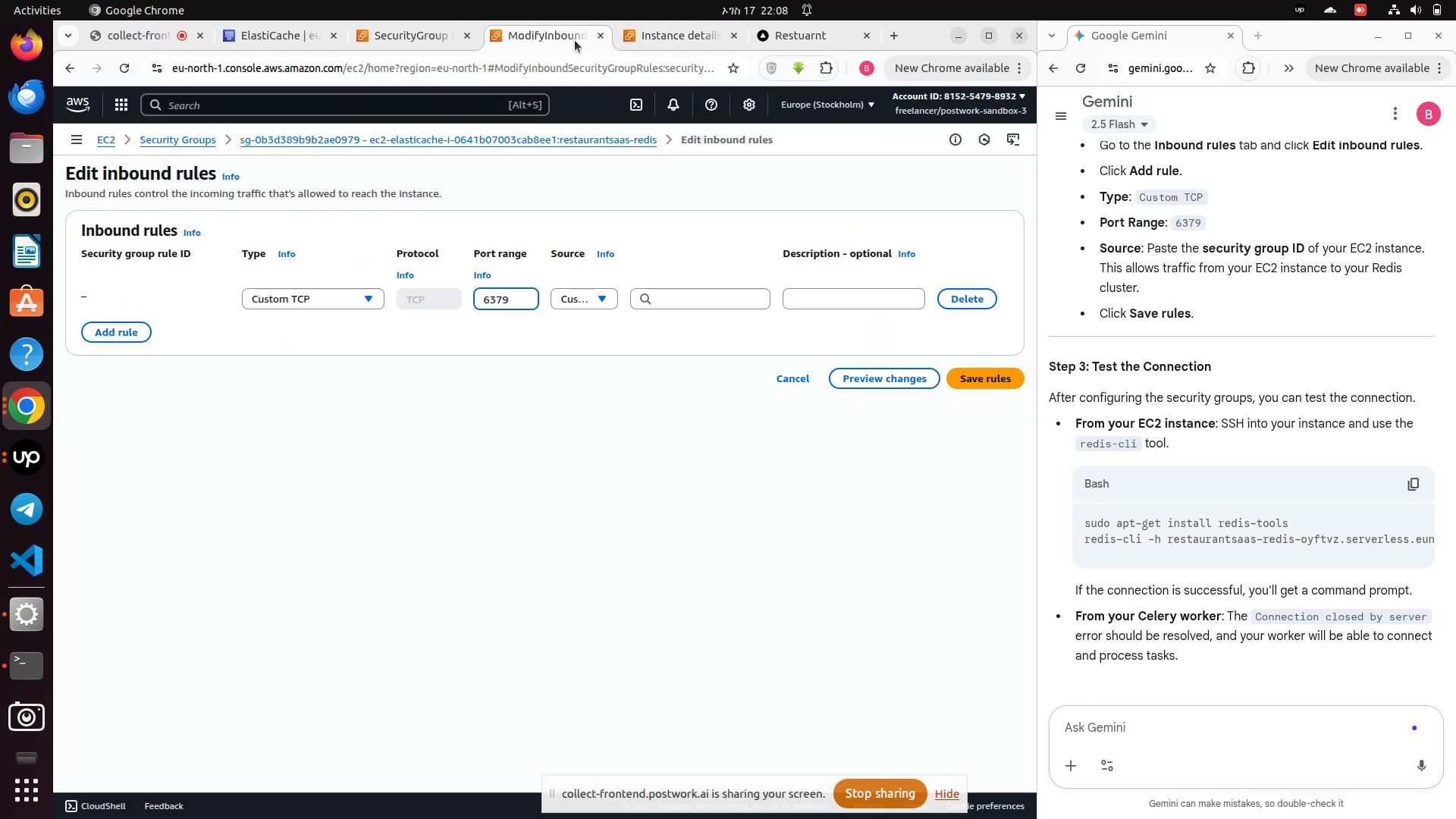 
left_click([603, 36])
 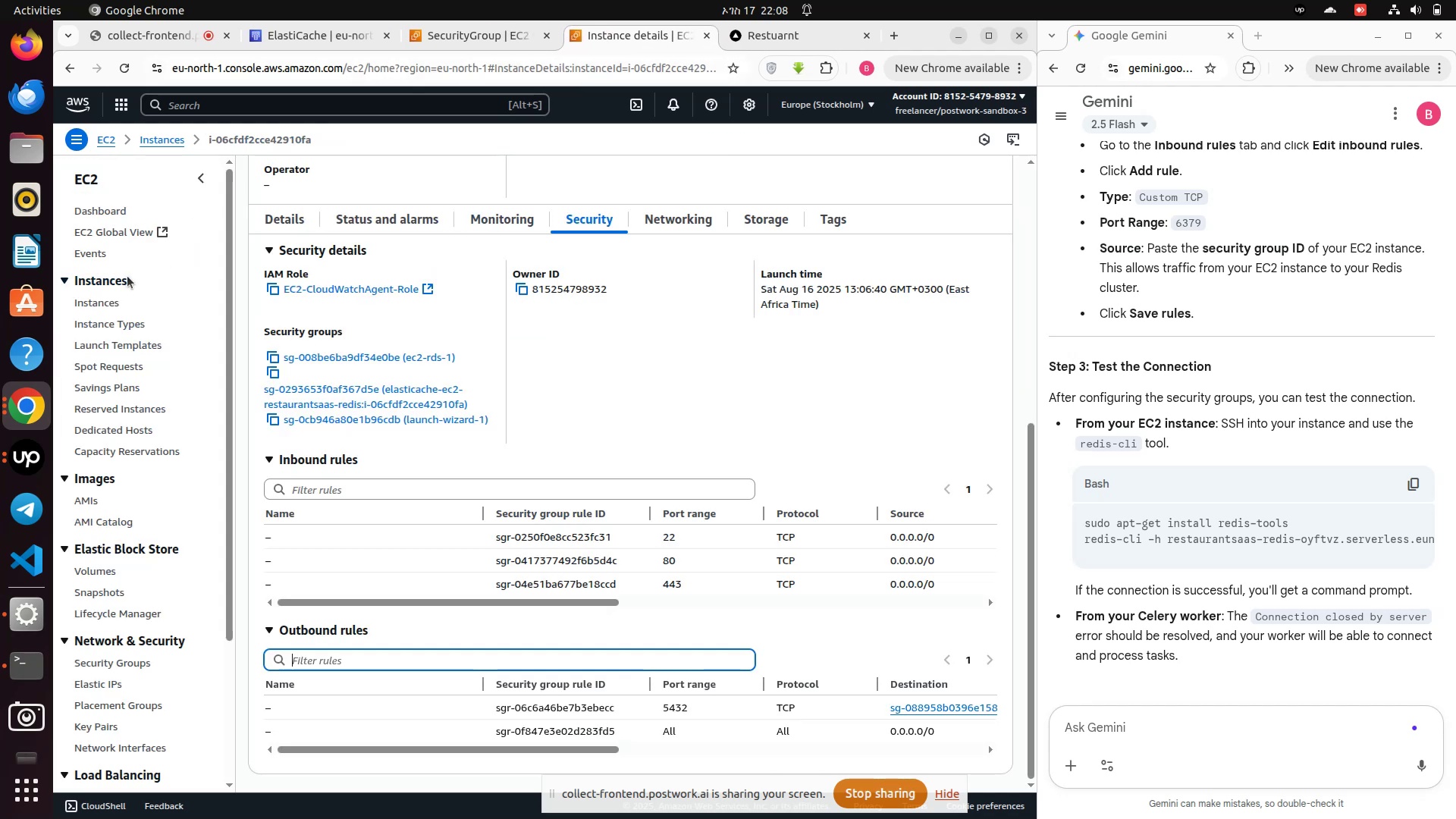 
left_click([108, 300])
 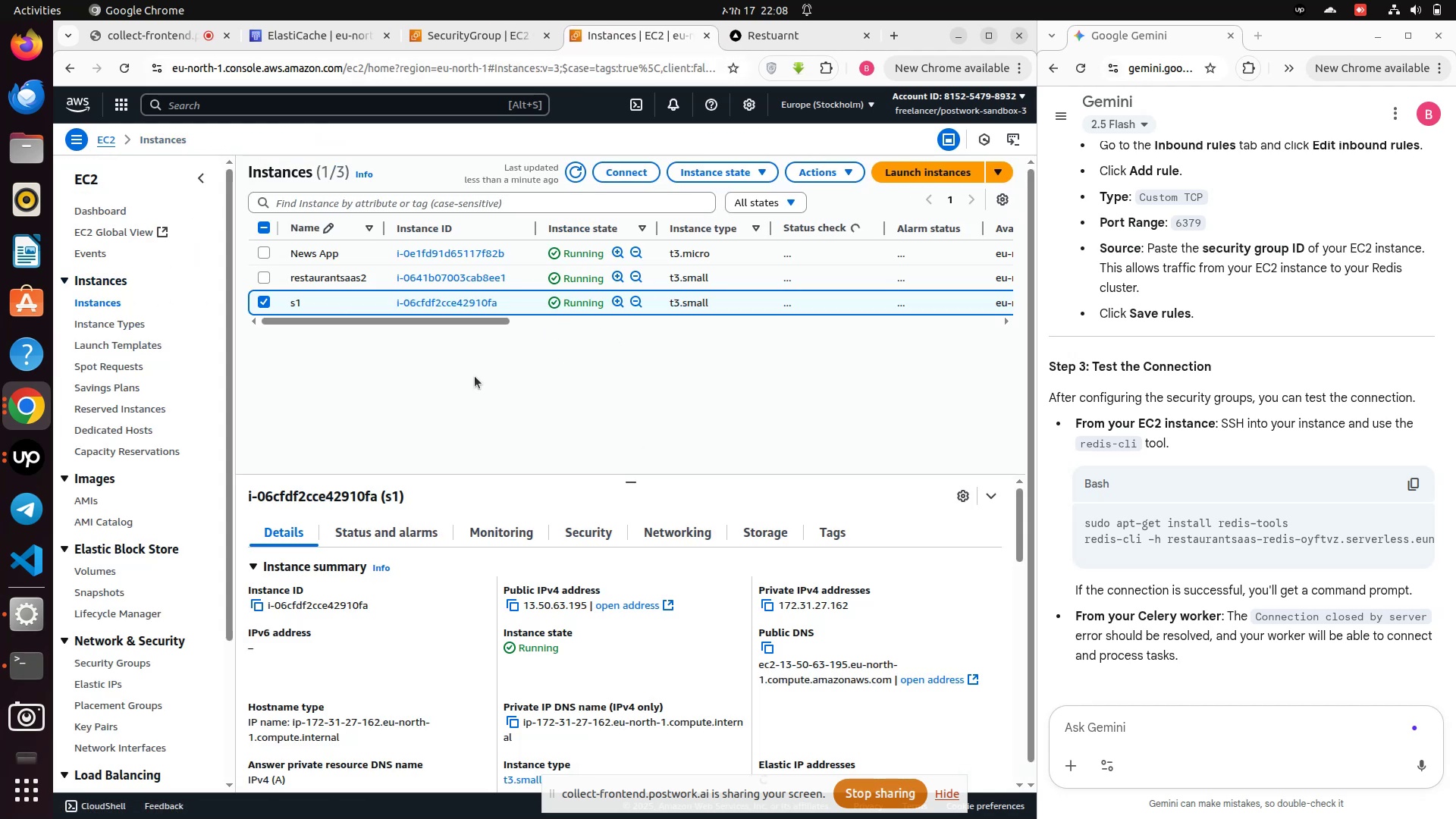 
scroll: coordinate [526, 399], scroll_direction: down, amount: 1.0
 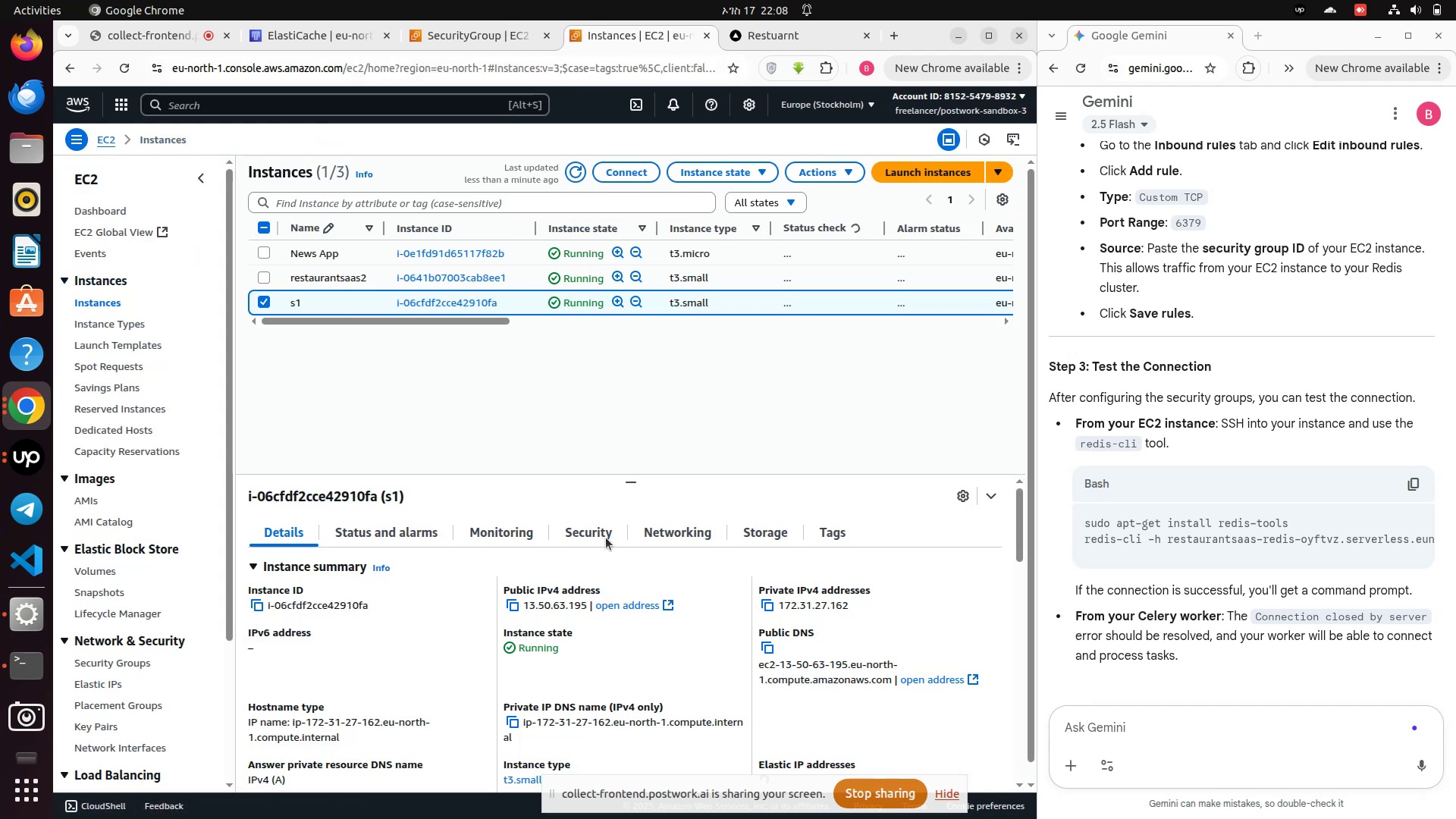 
left_click([604, 538])
 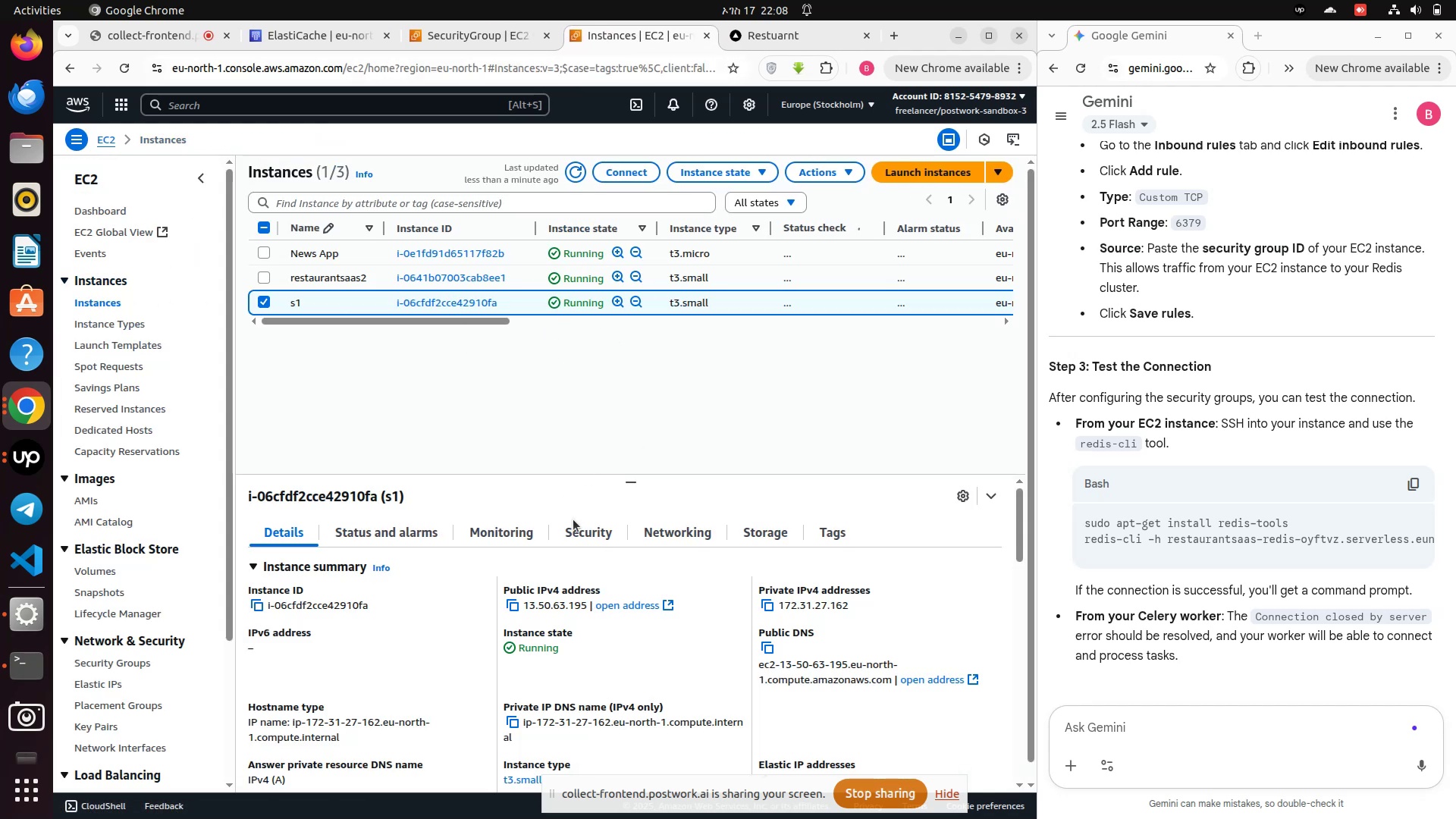 
left_click([573, 519])
 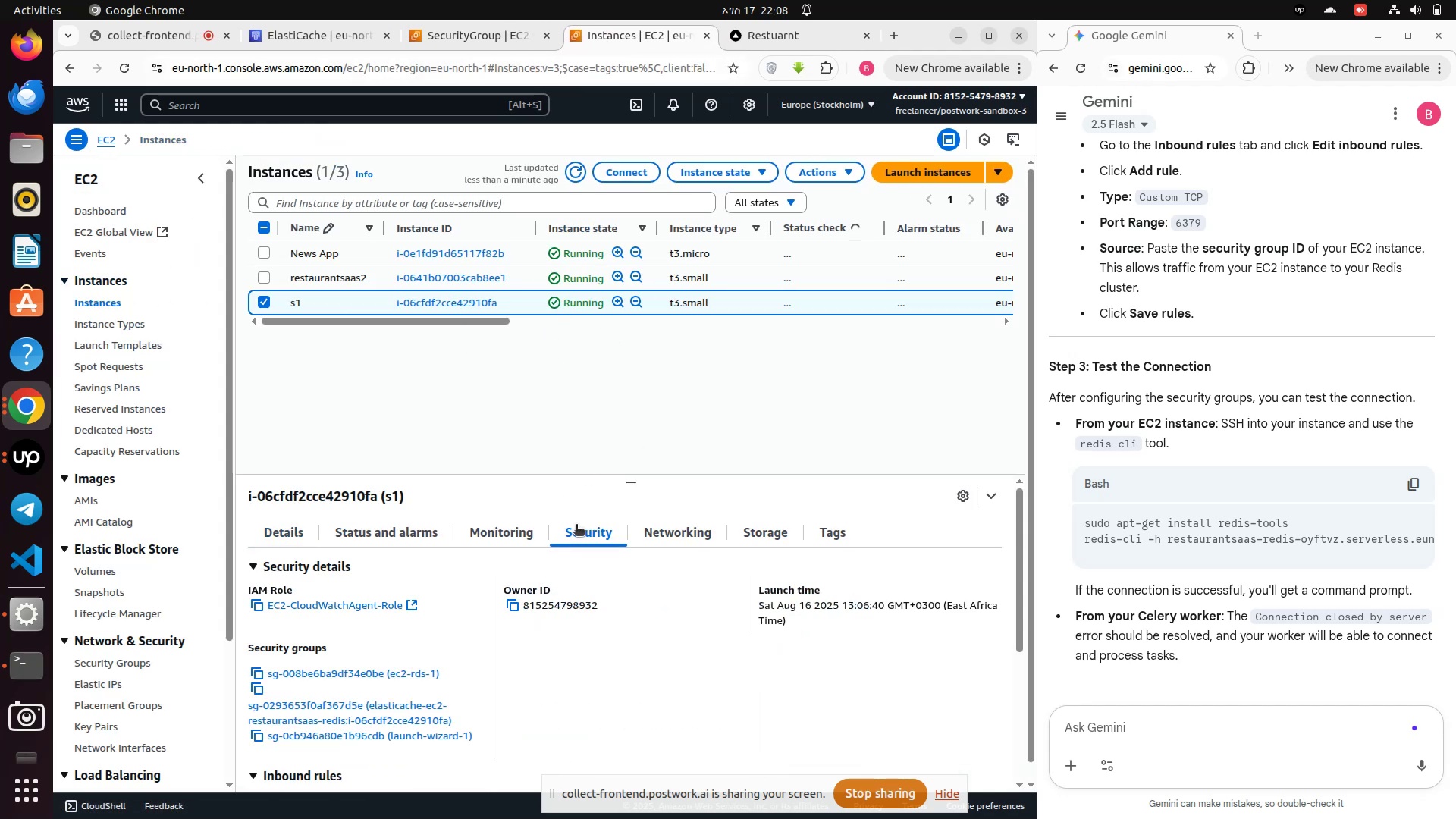 
left_click([576, 526])
 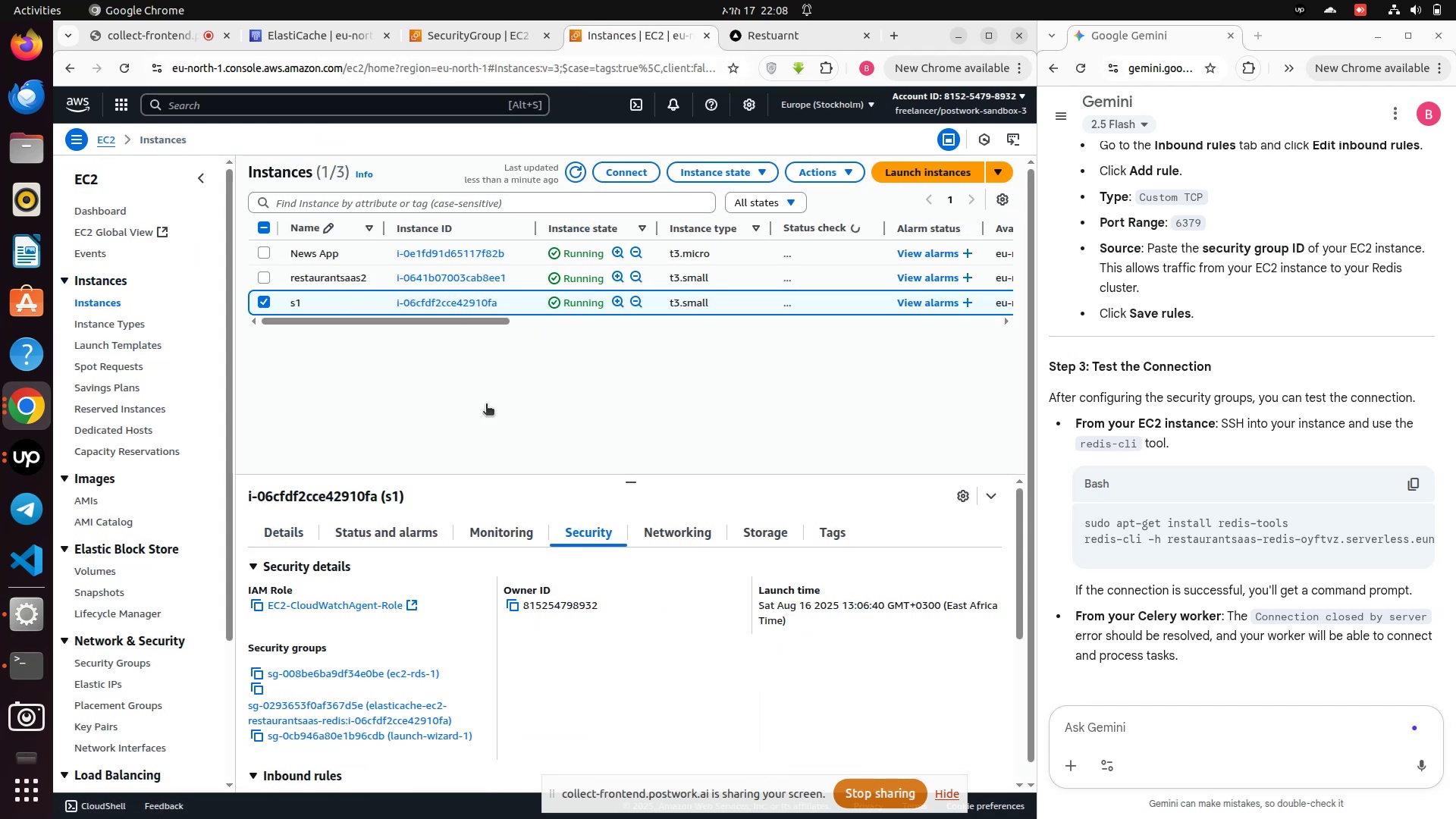 
scroll: coordinate [653, 698], scroll_direction: down, amount: 21.0
 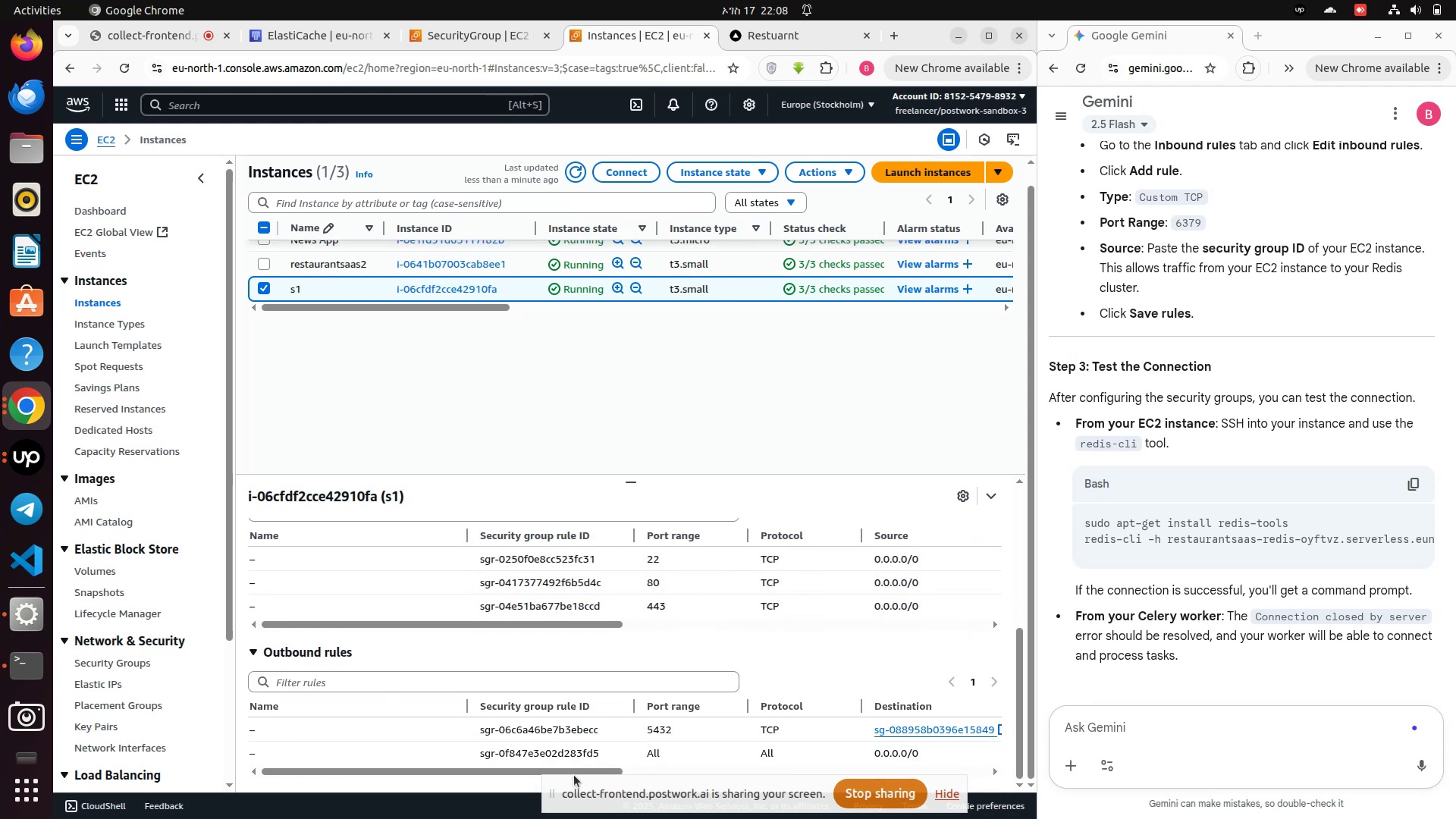 
left_click_drag(start_coordinate=[575, 770], to_coordinate=[479, 749])
 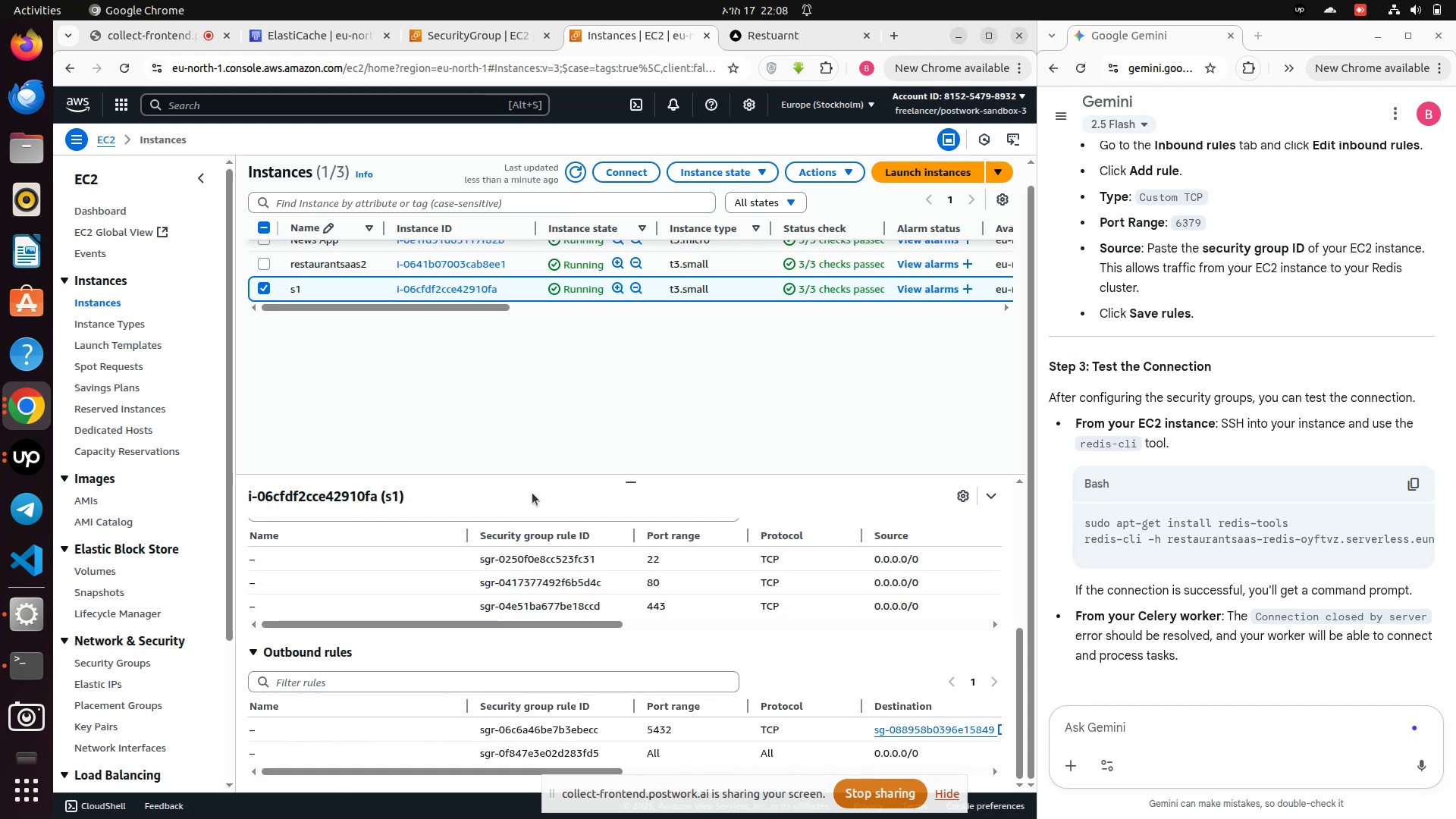 
scroll: coordinate [532, 492], scroll_direction: down, amount: 4.0
 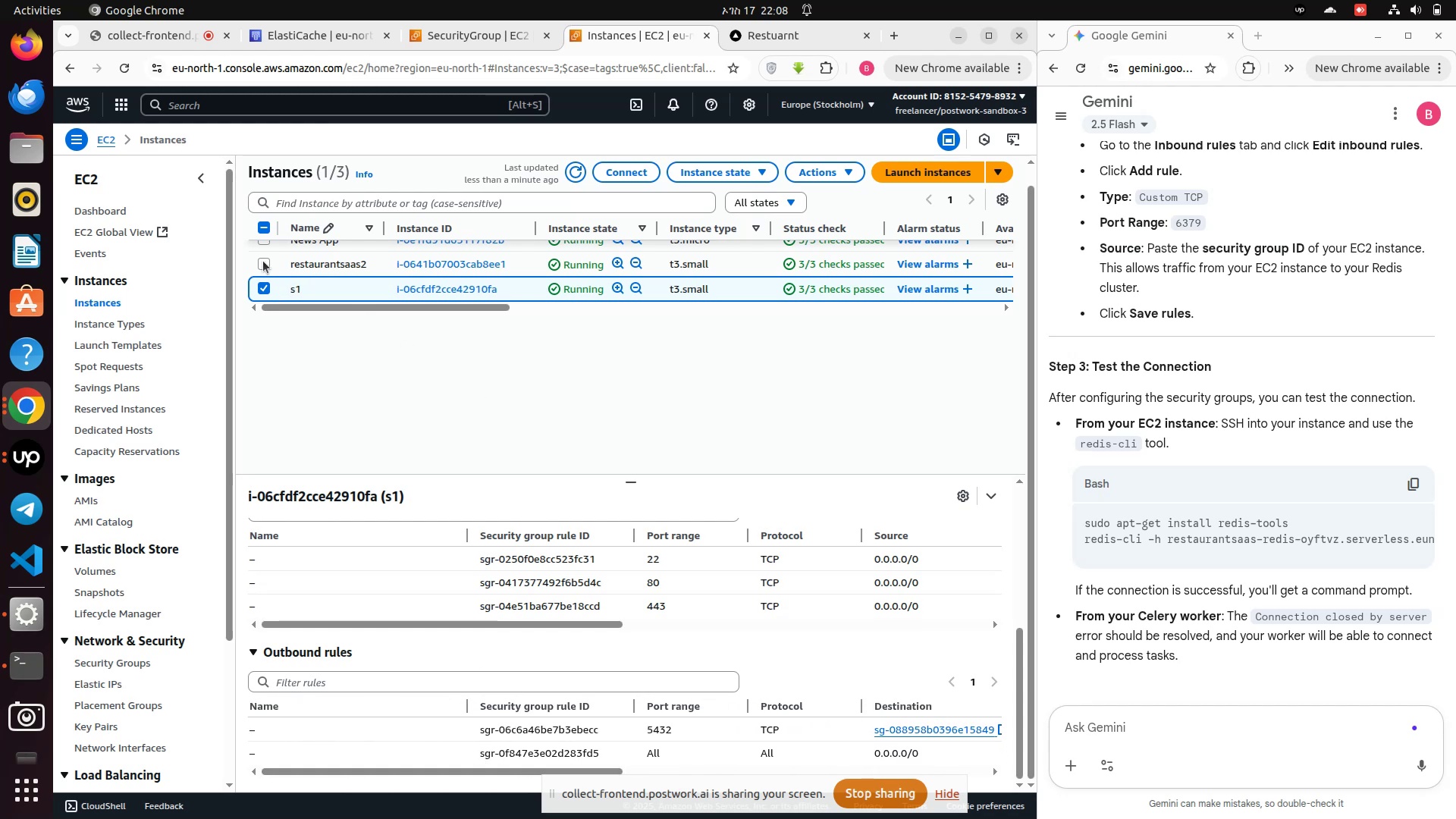 
left_click([262, 261])
 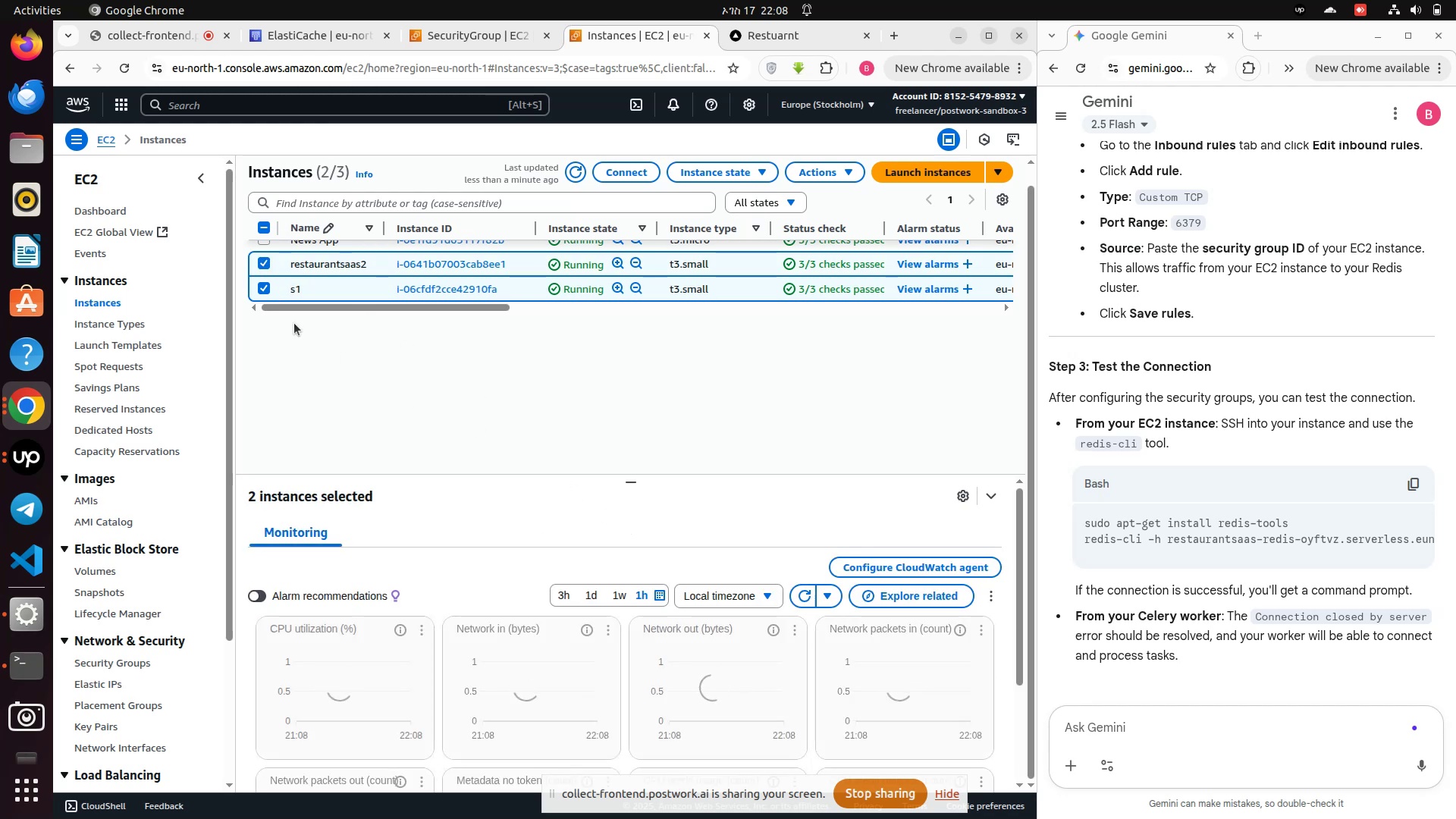 
left_click([259, 289])
 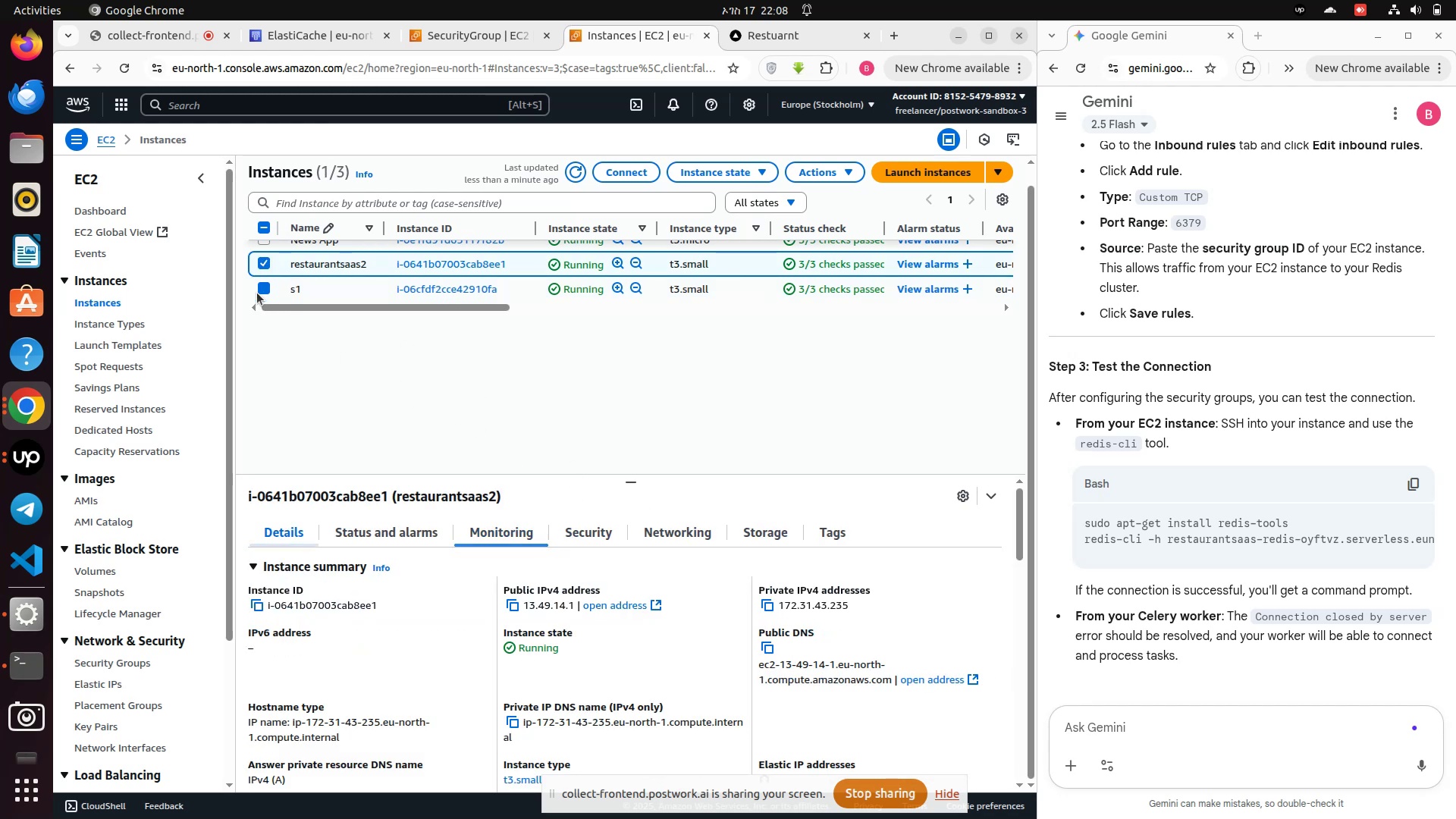 
scroll: coordinate [513, 428], scroll_direction: down, amount: 3.0
 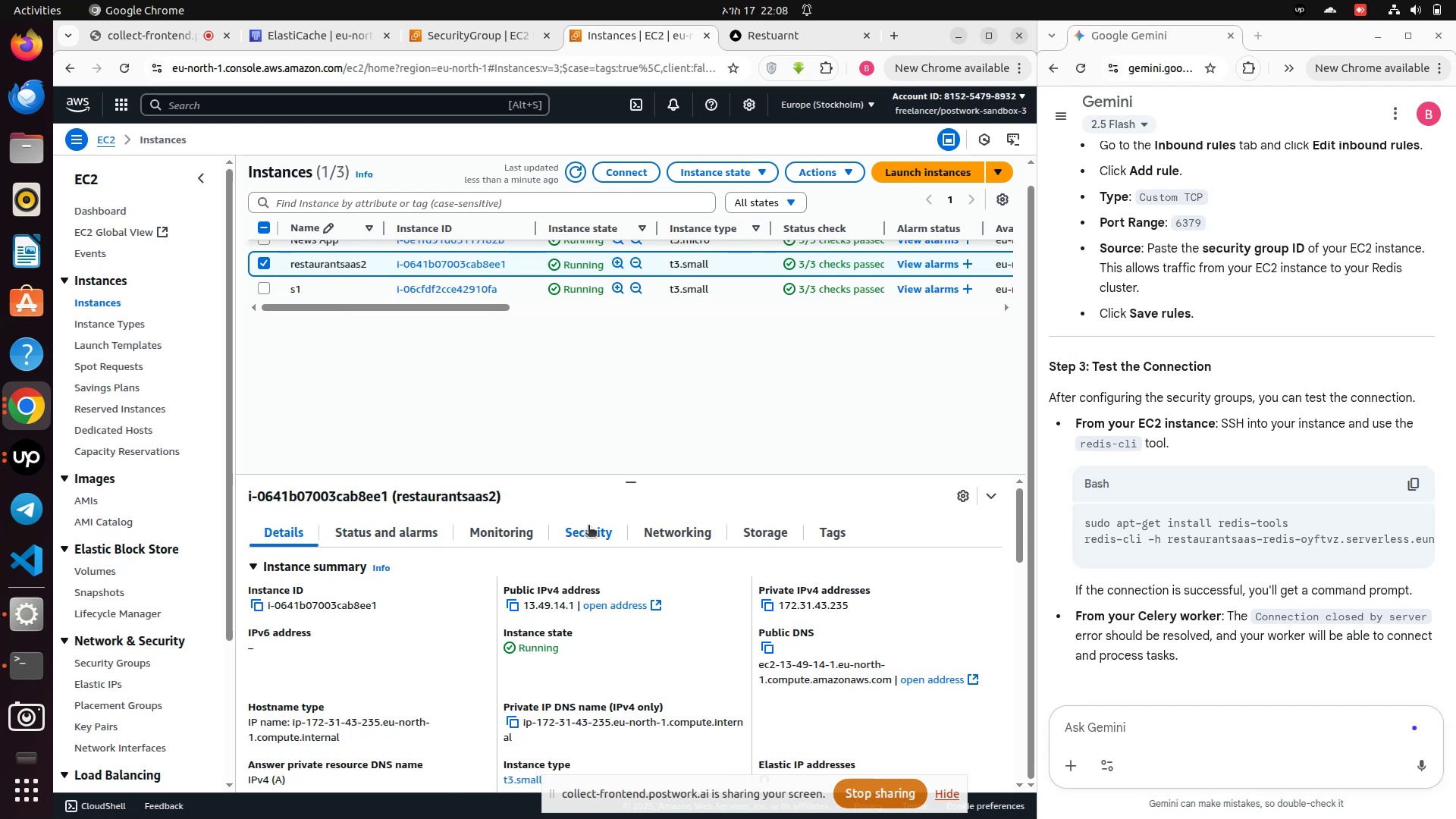 
left_click([588, 527])
 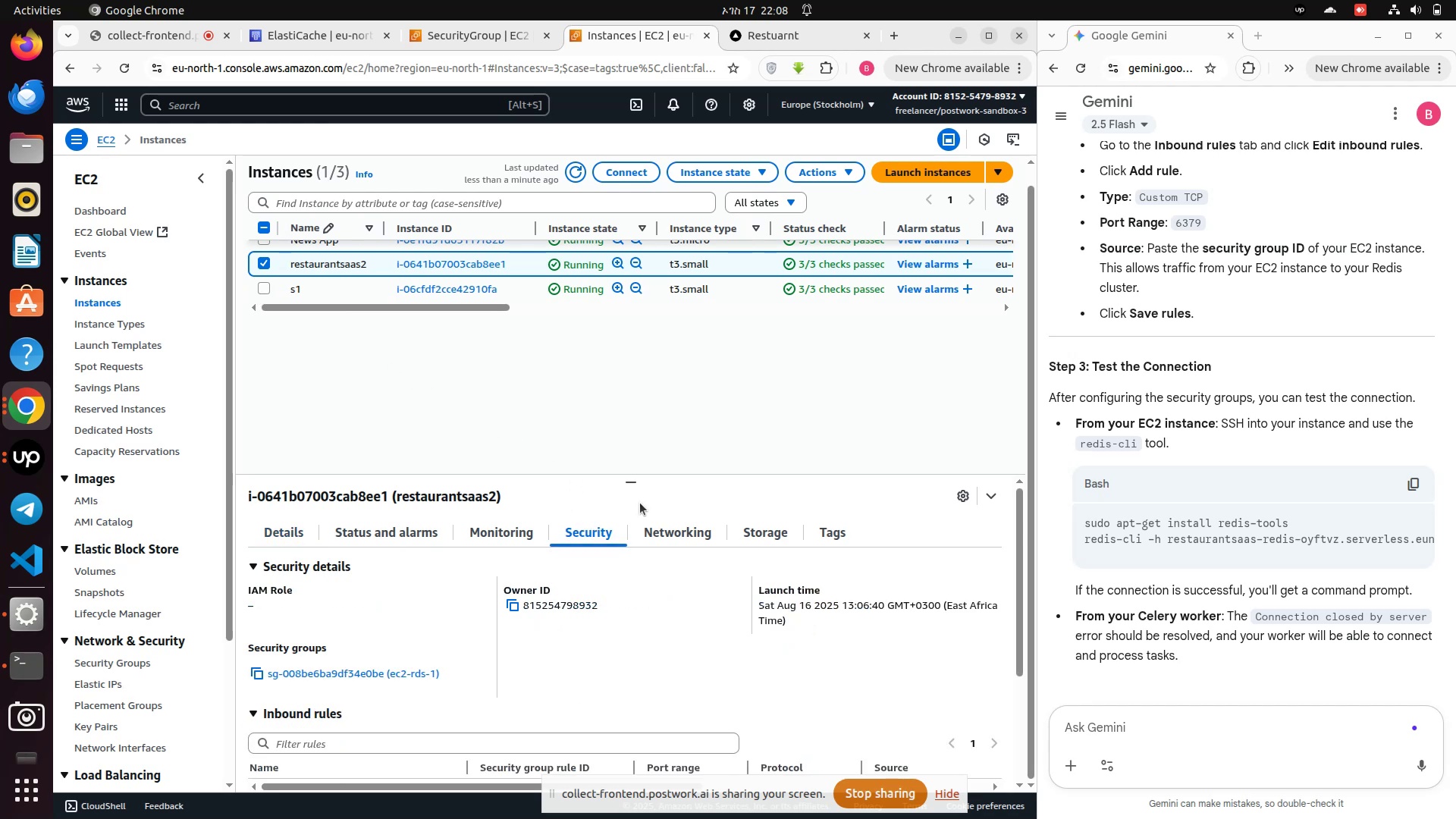 
scroll: coordinate [664, 641], scroll_direction: down, amount: 9.0
 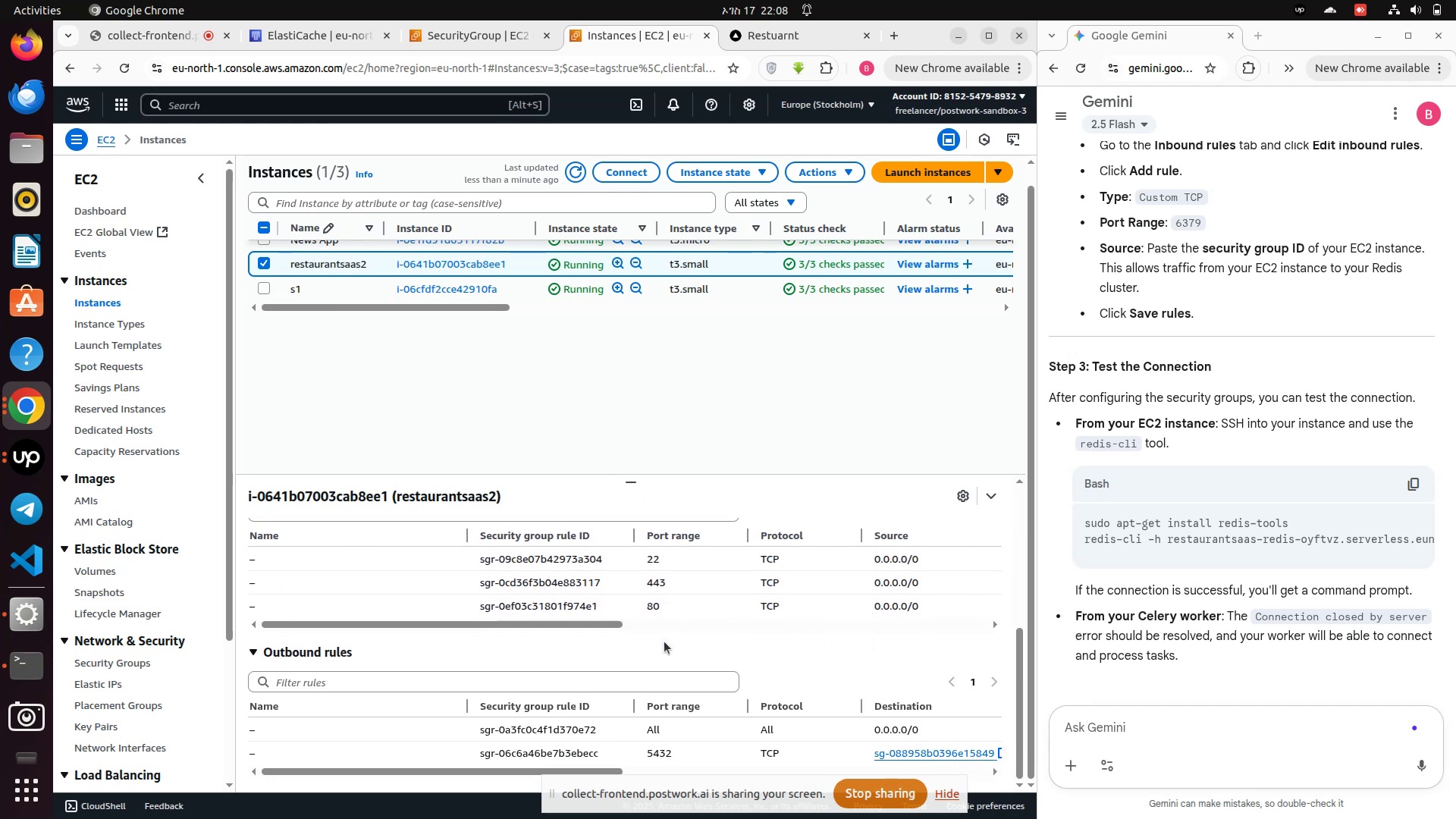 
scroll: coordinate [664, 642], scroll_direction: down, amount: 3.0
 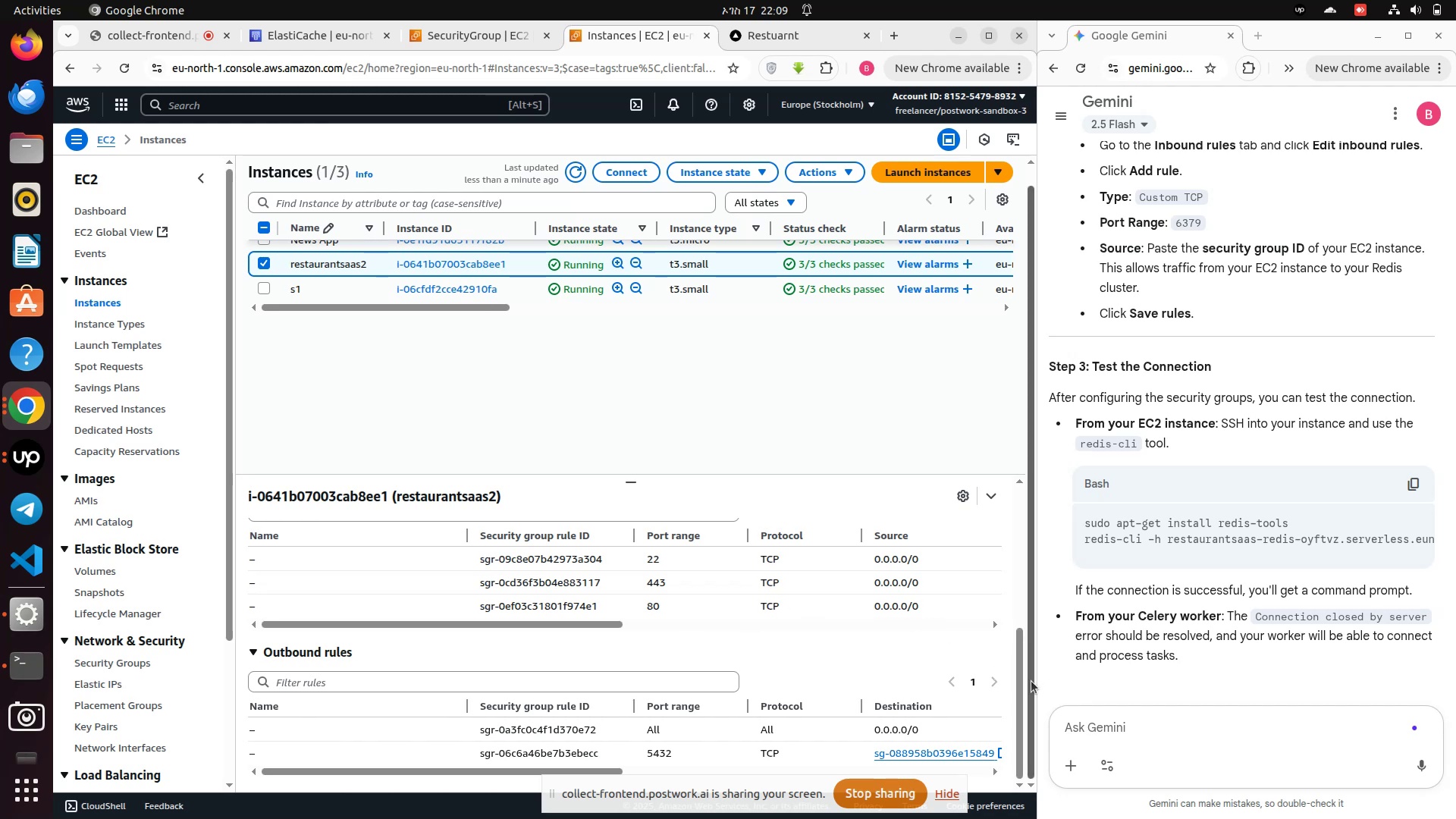 
left_click_drag(start_coordinate=[1031, 682], to_coordinate=[1018, 723])
 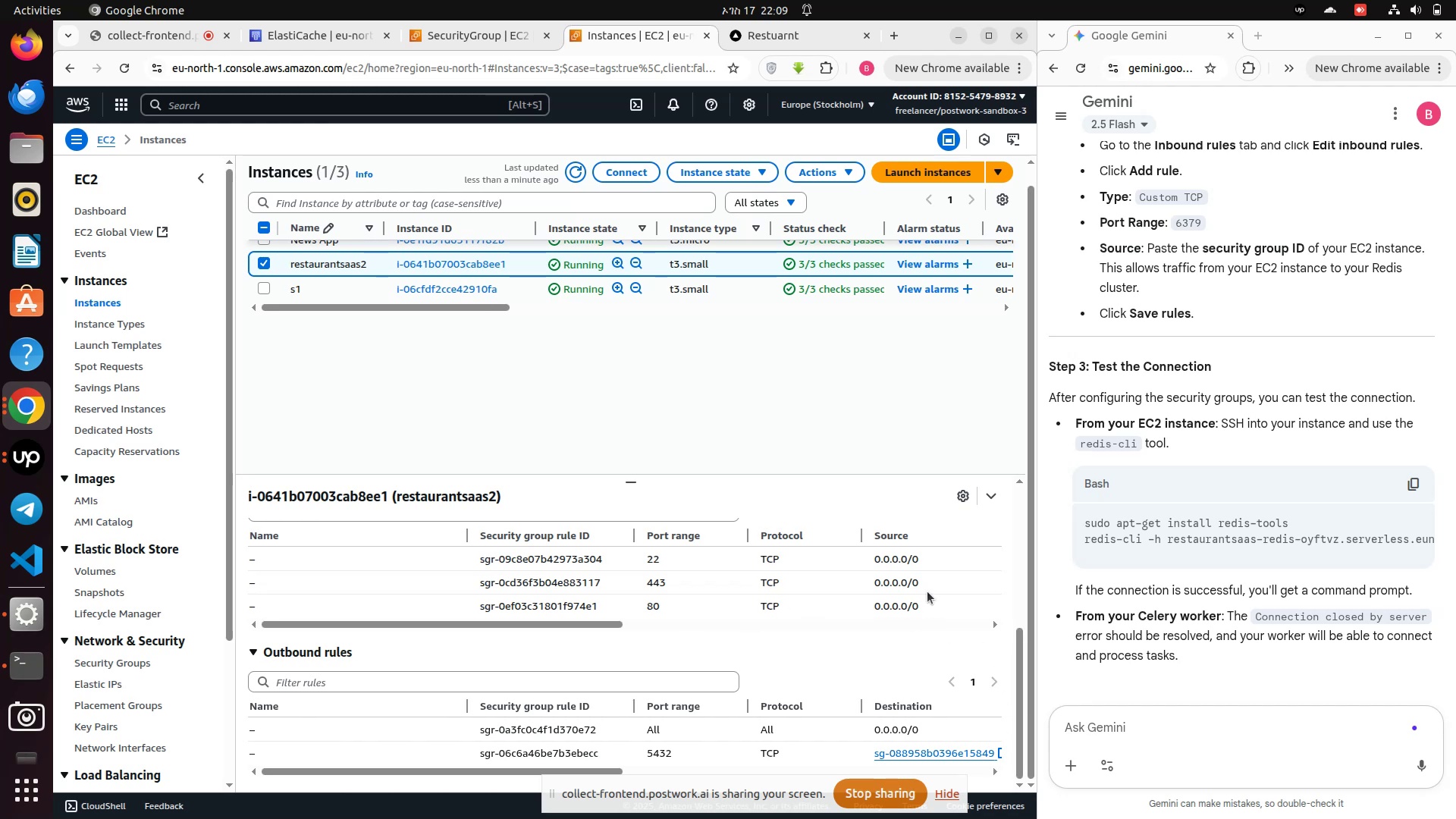 
scroll: coordinate [554, 581], scroll_direction: down, amount: 5.0
 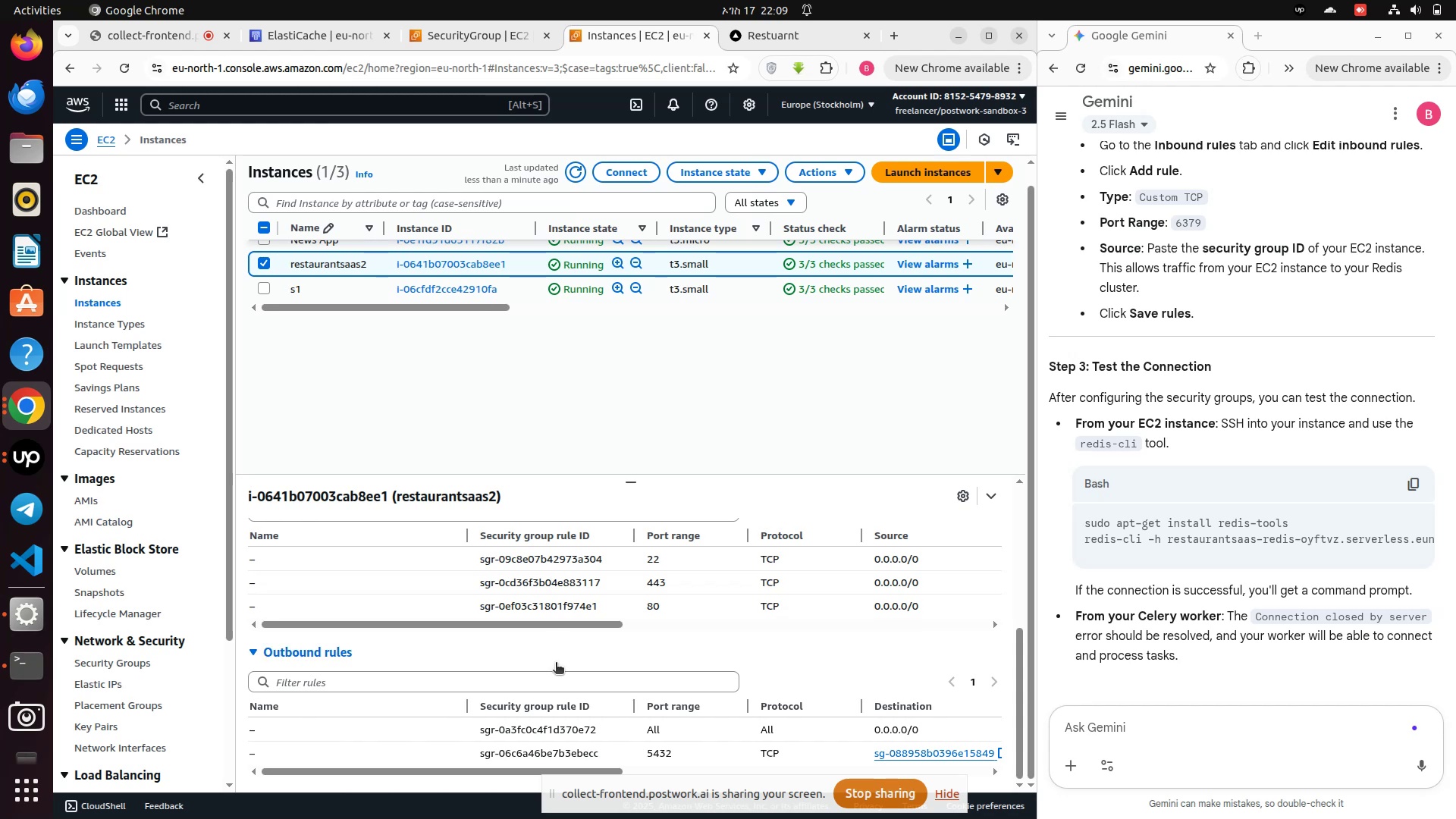 
wait(5.58)
 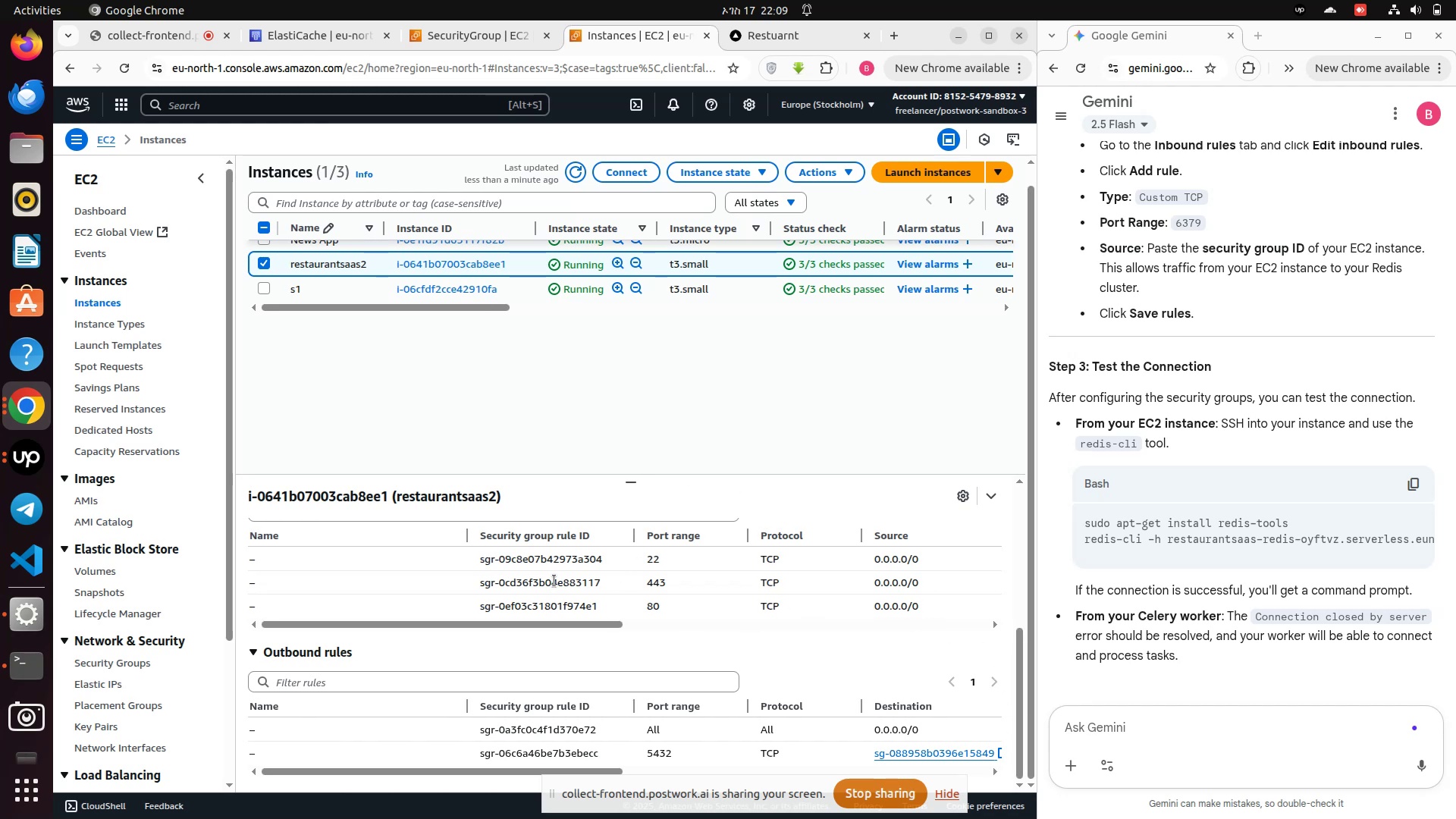 
left_click_drag(start_coordinate=[516, 773], to_coordinate=[378, 765])
 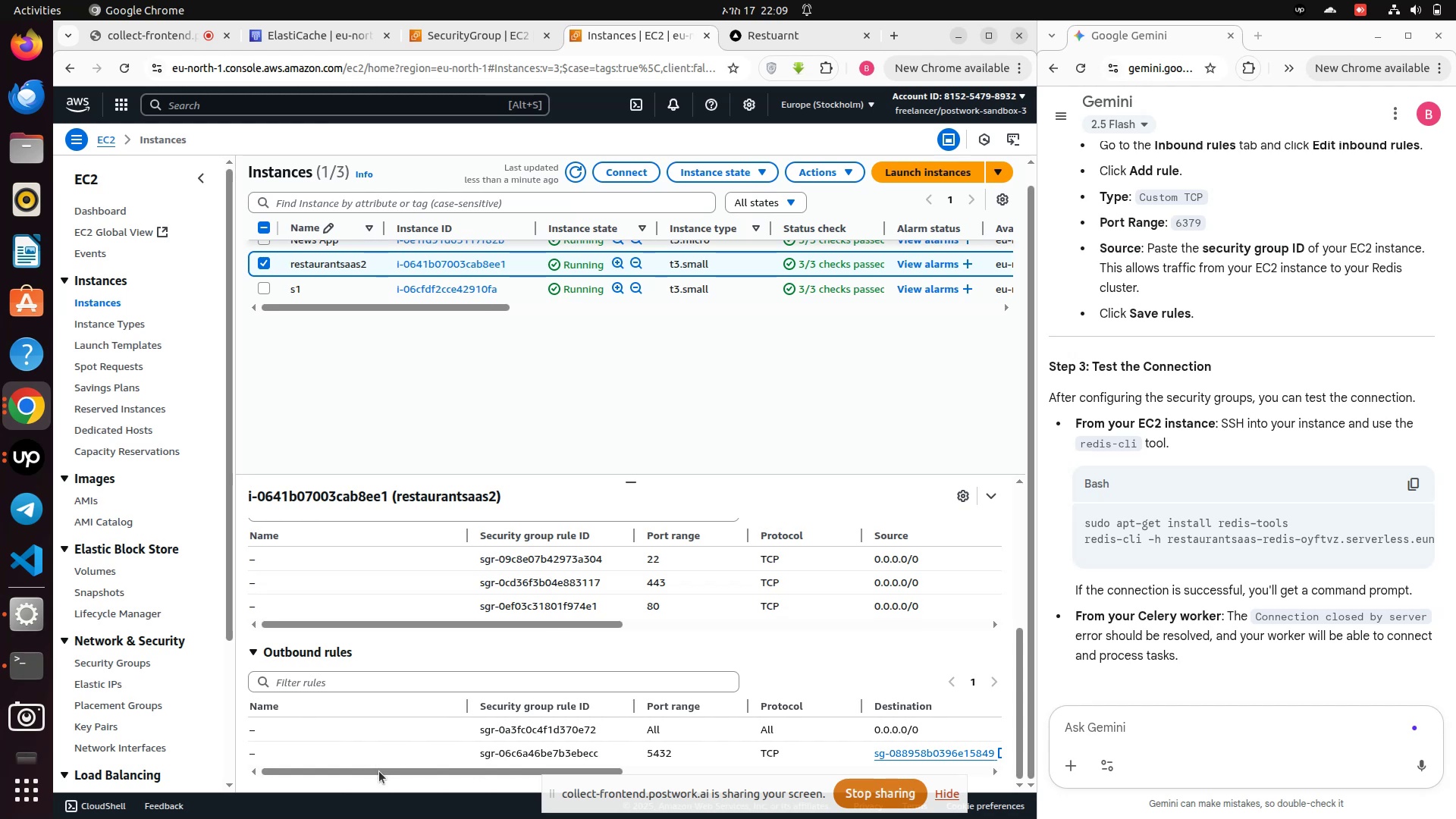 
left_click_drag(start_coordinate=[379, 772], to_coordinate=[289, 744])
 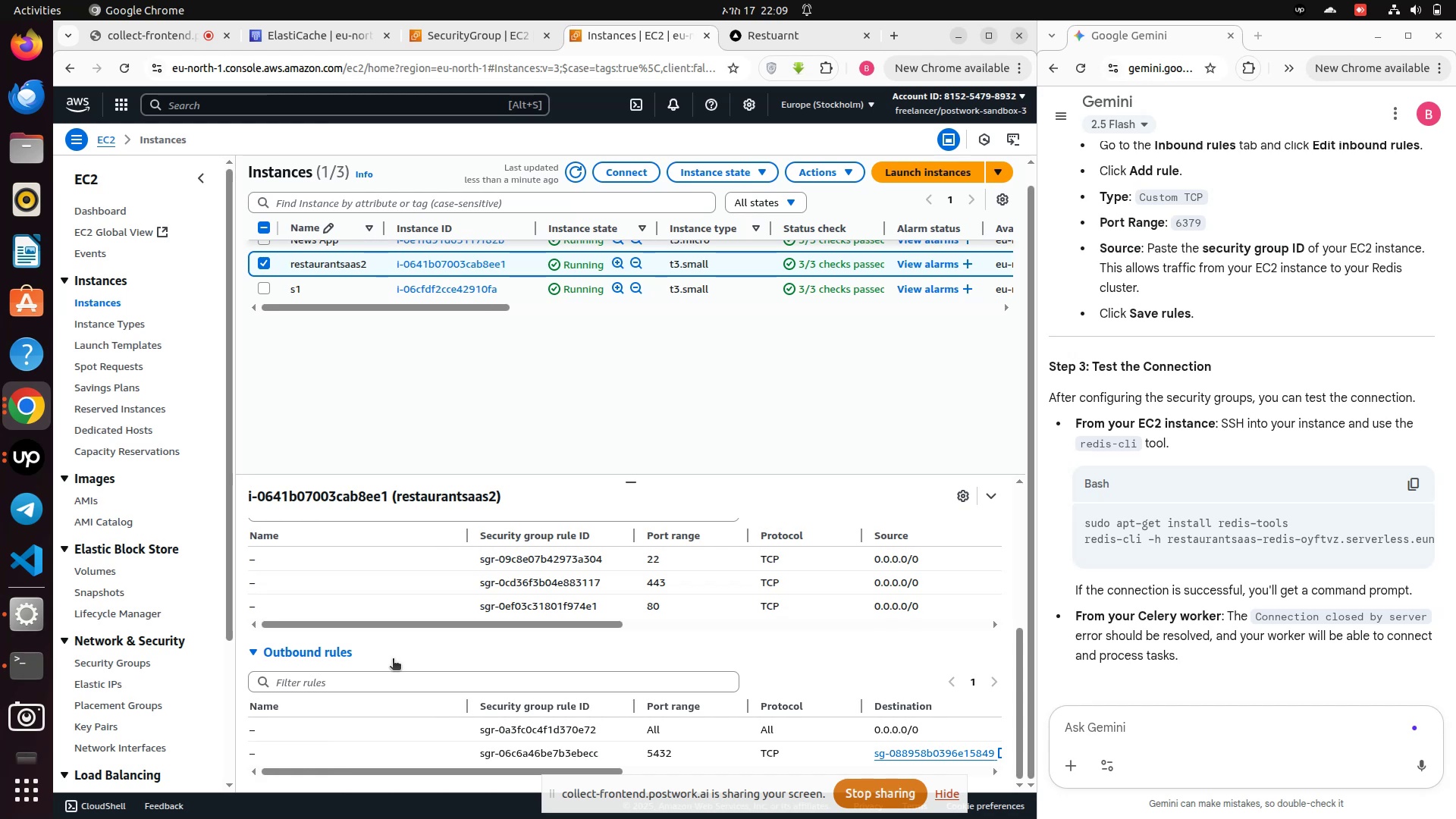 
wait(5.75)
 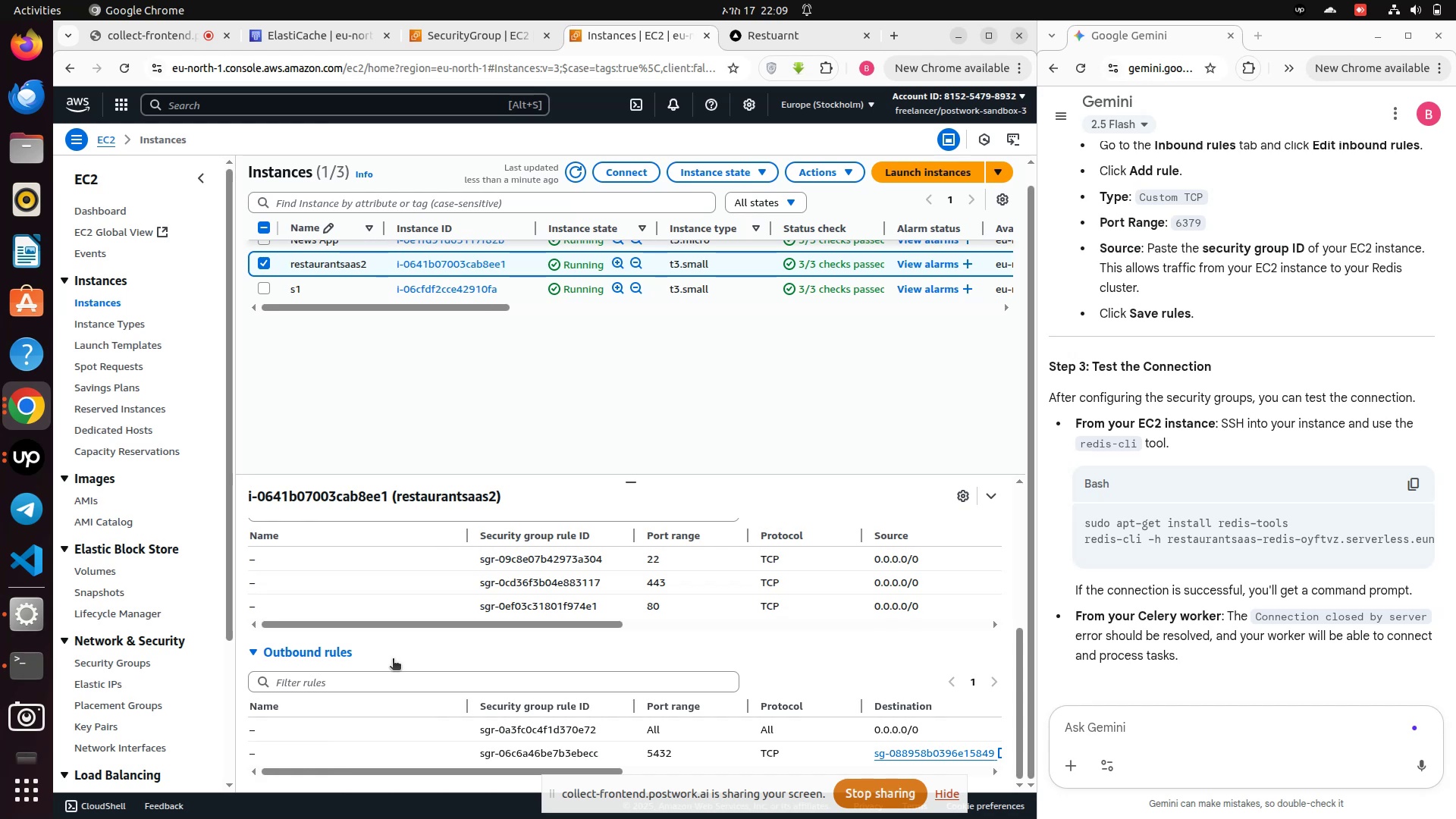 
scroll: coordinate [554, 463], scroll_direction: up, amount: 3.0
 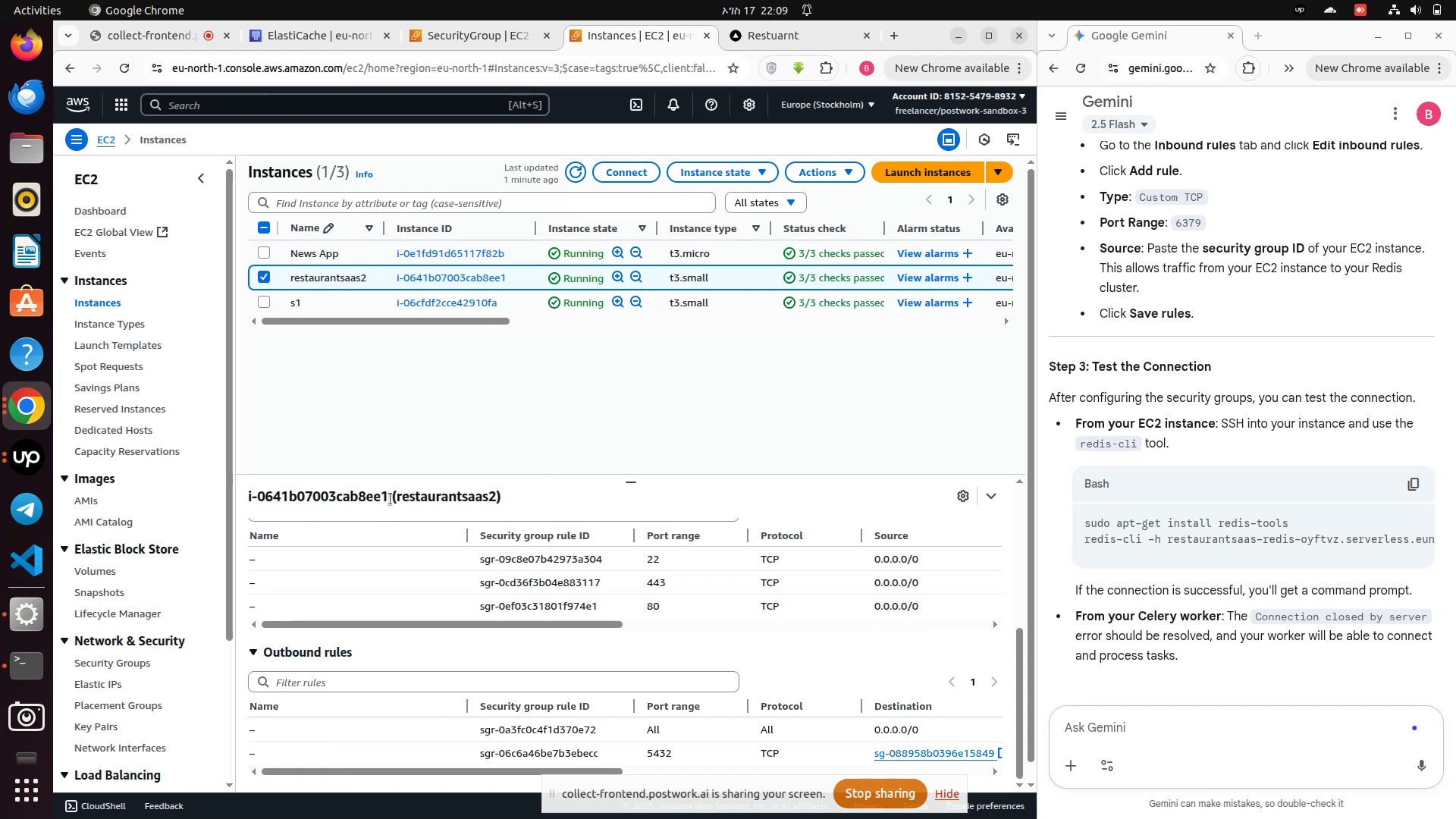 
left_click_drag(start_coordinate=[388, 497], to_coordinate=[246, 497])
 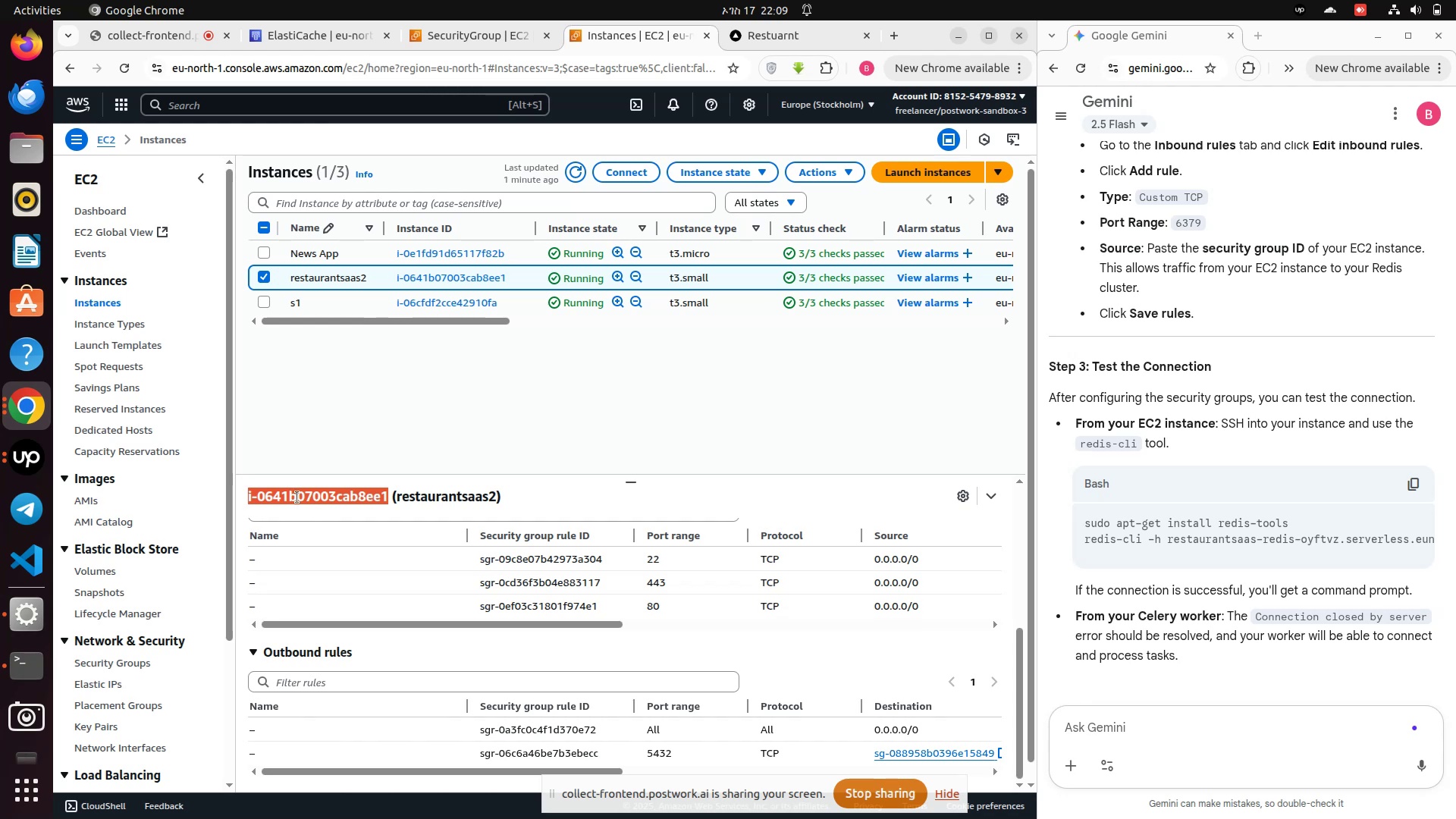 
right_click([297, 497])
 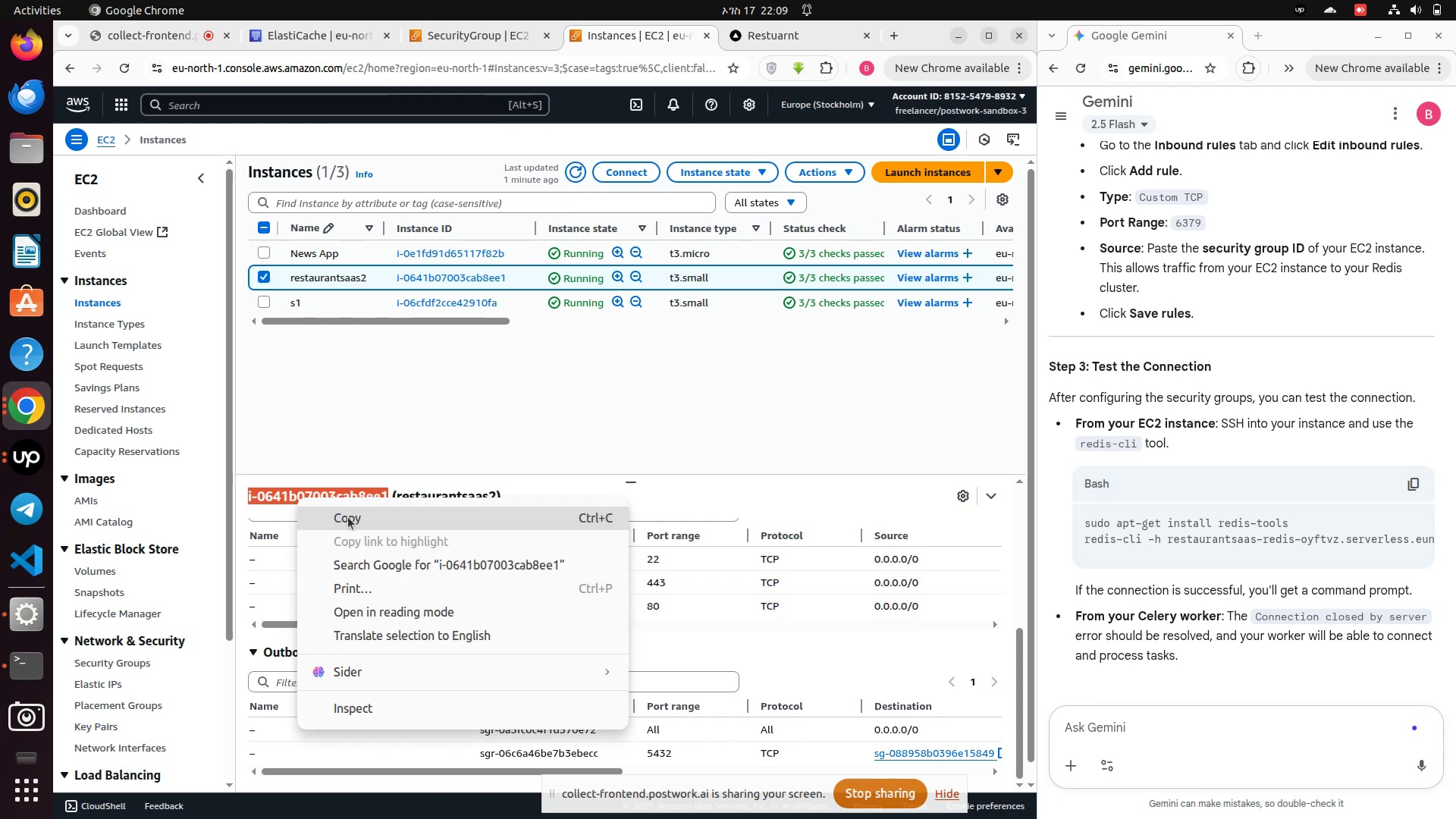 
left_click([349, 518])
 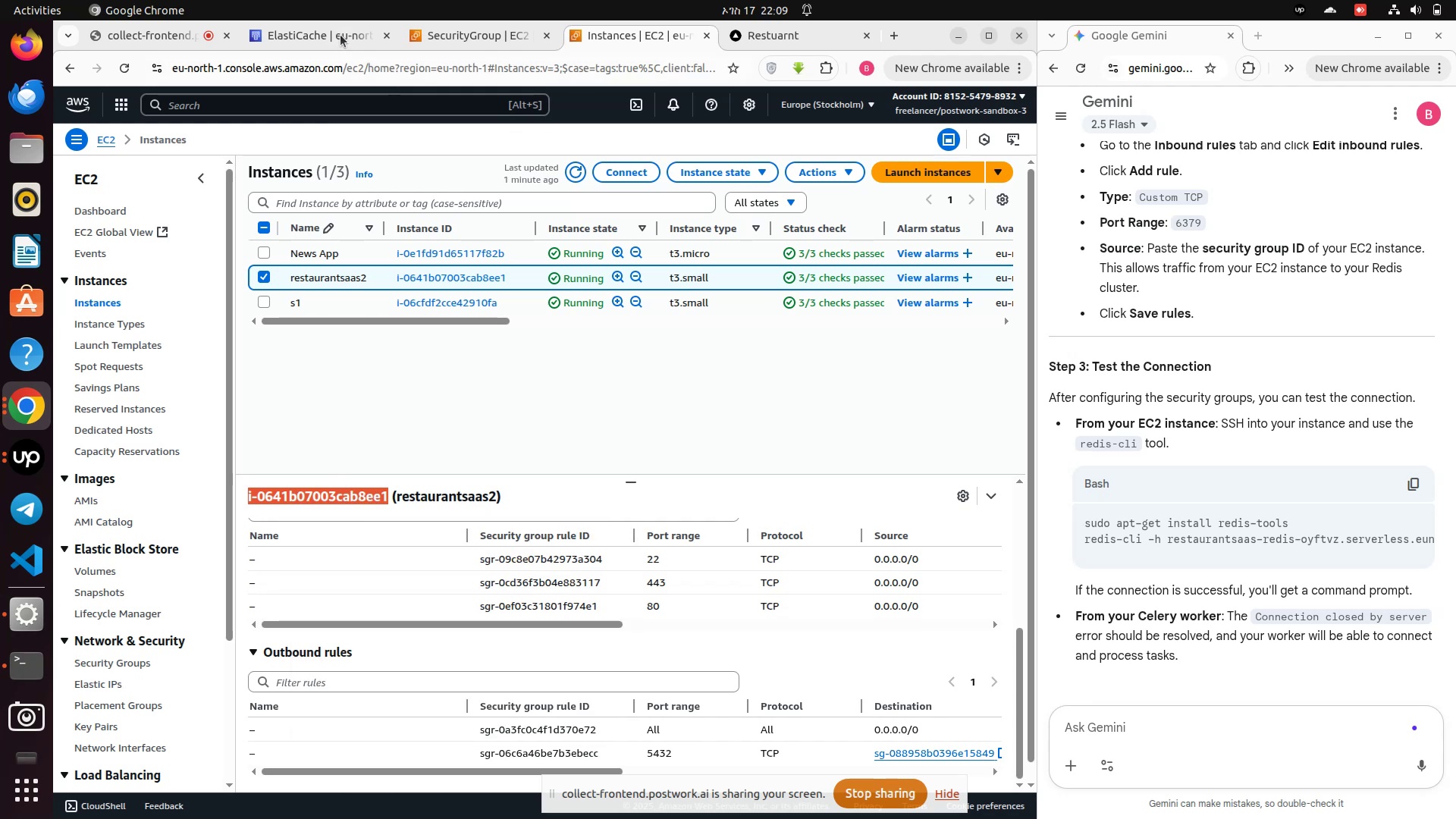 
left_click([315, 39])
 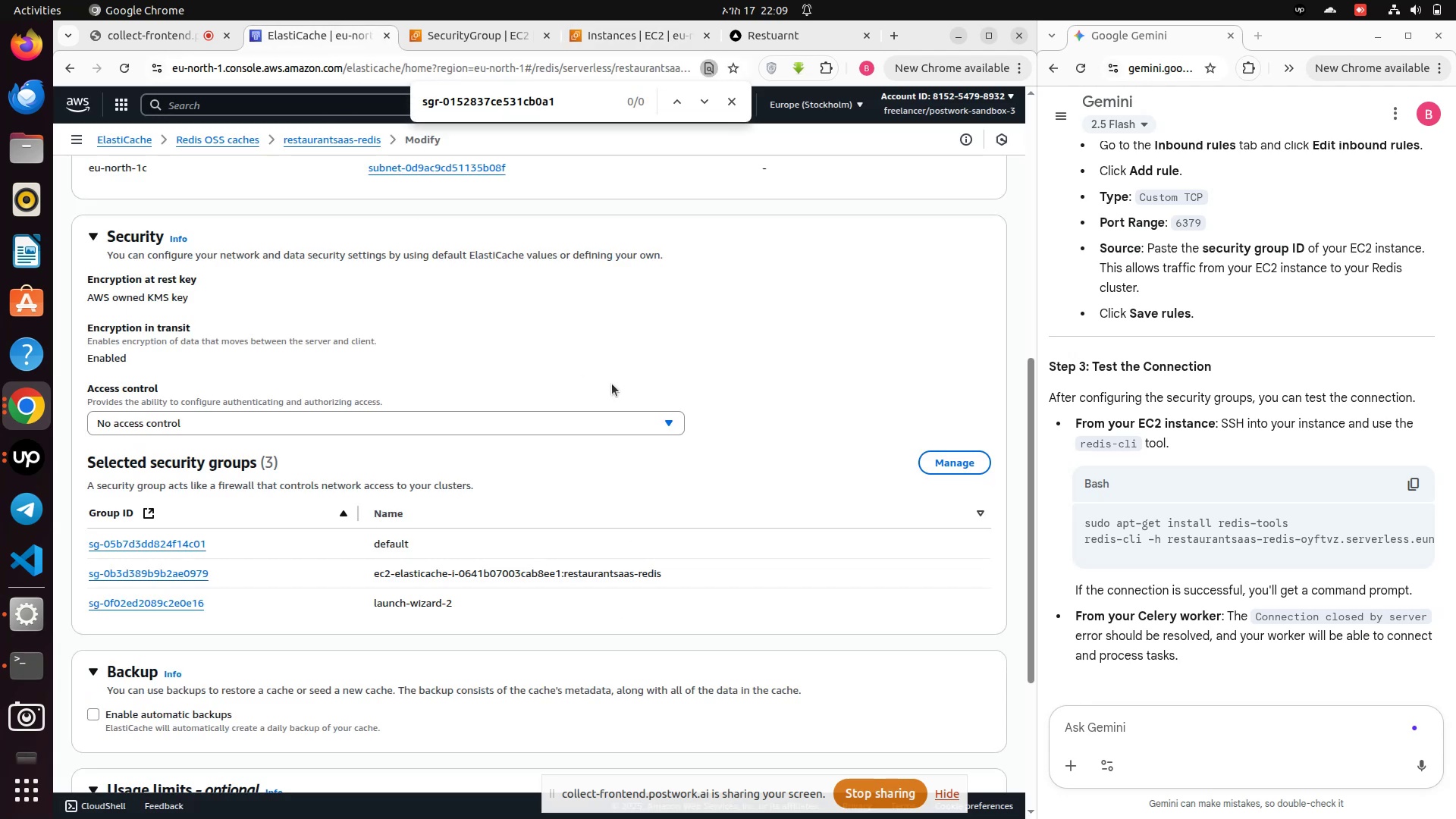 
scroll: coordinate [611, 420], scroll_direction: down, amount: 1.0
 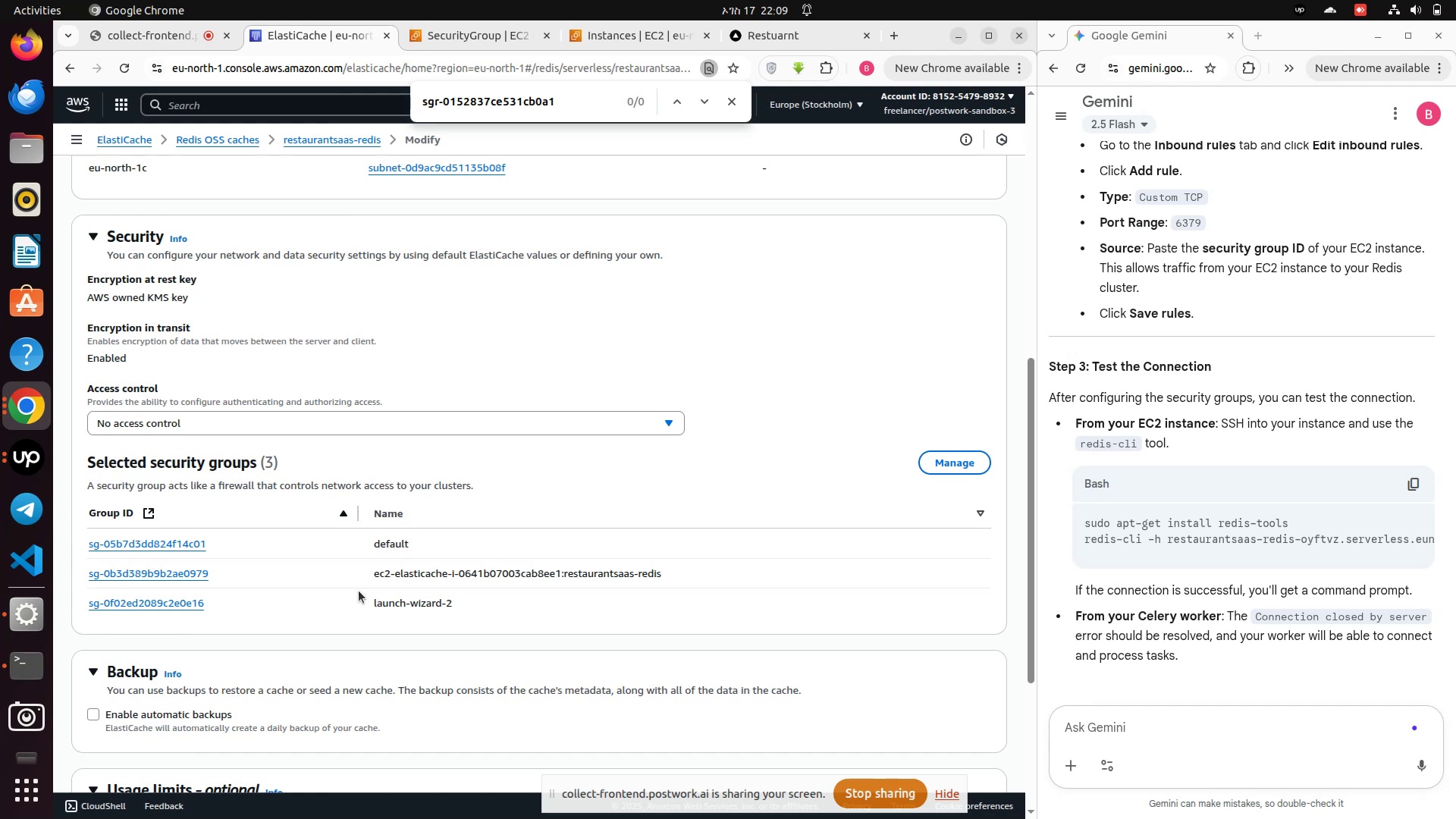 
wait(7.68)
 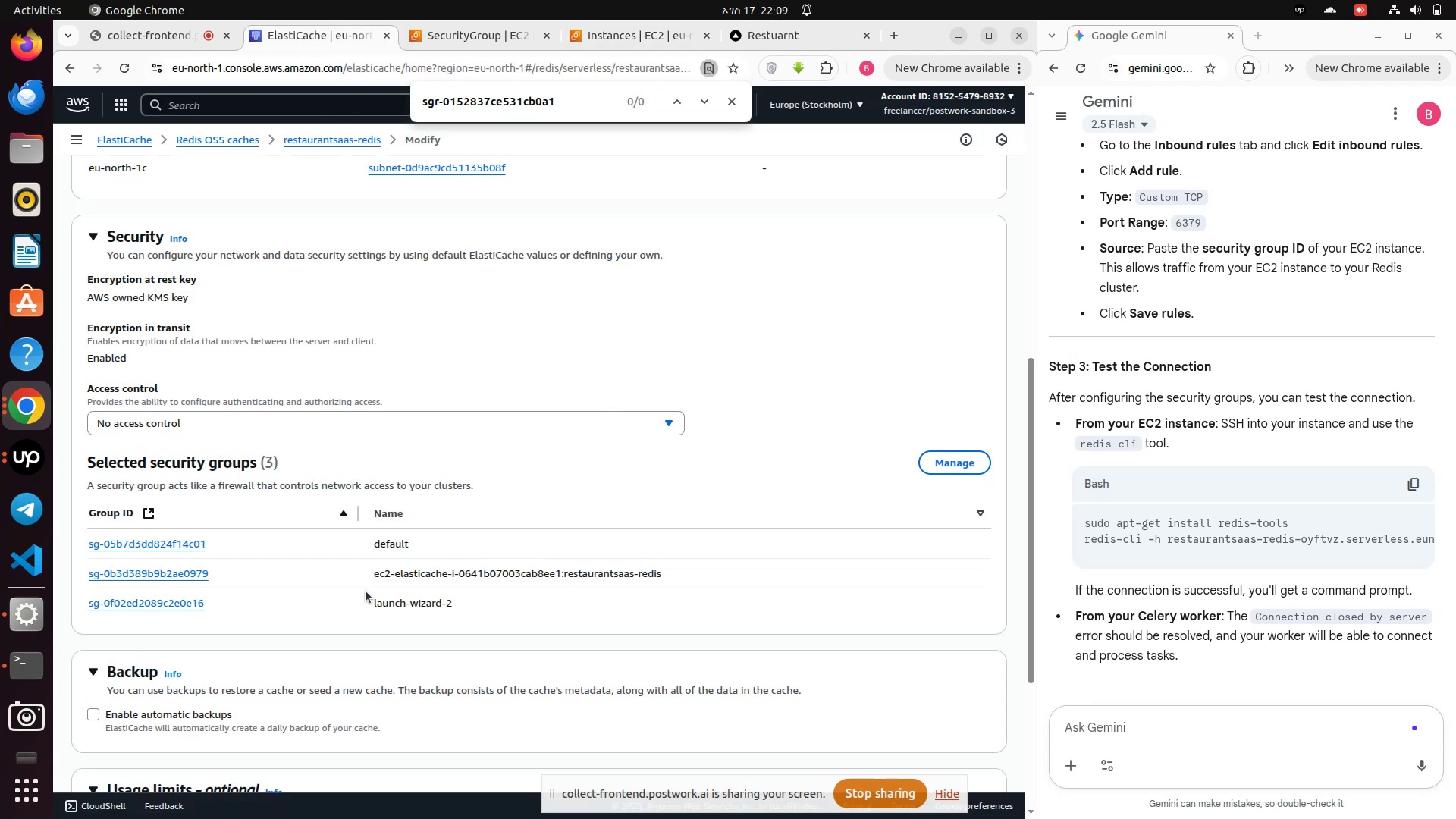 
scroll: coordinate [890, 488], scroll_direction: down, amount: 2.0
 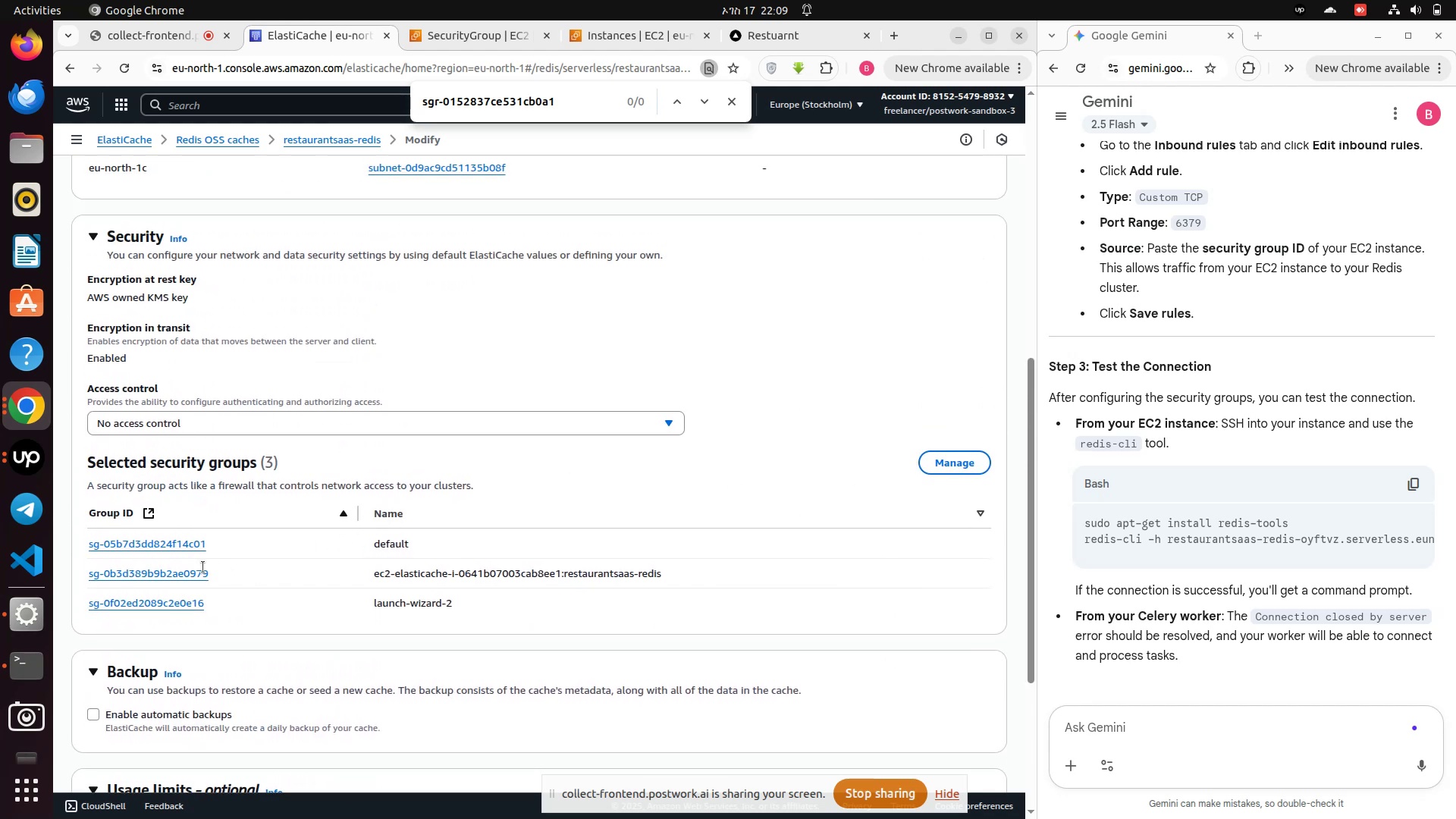 
left_click([196, 567])
 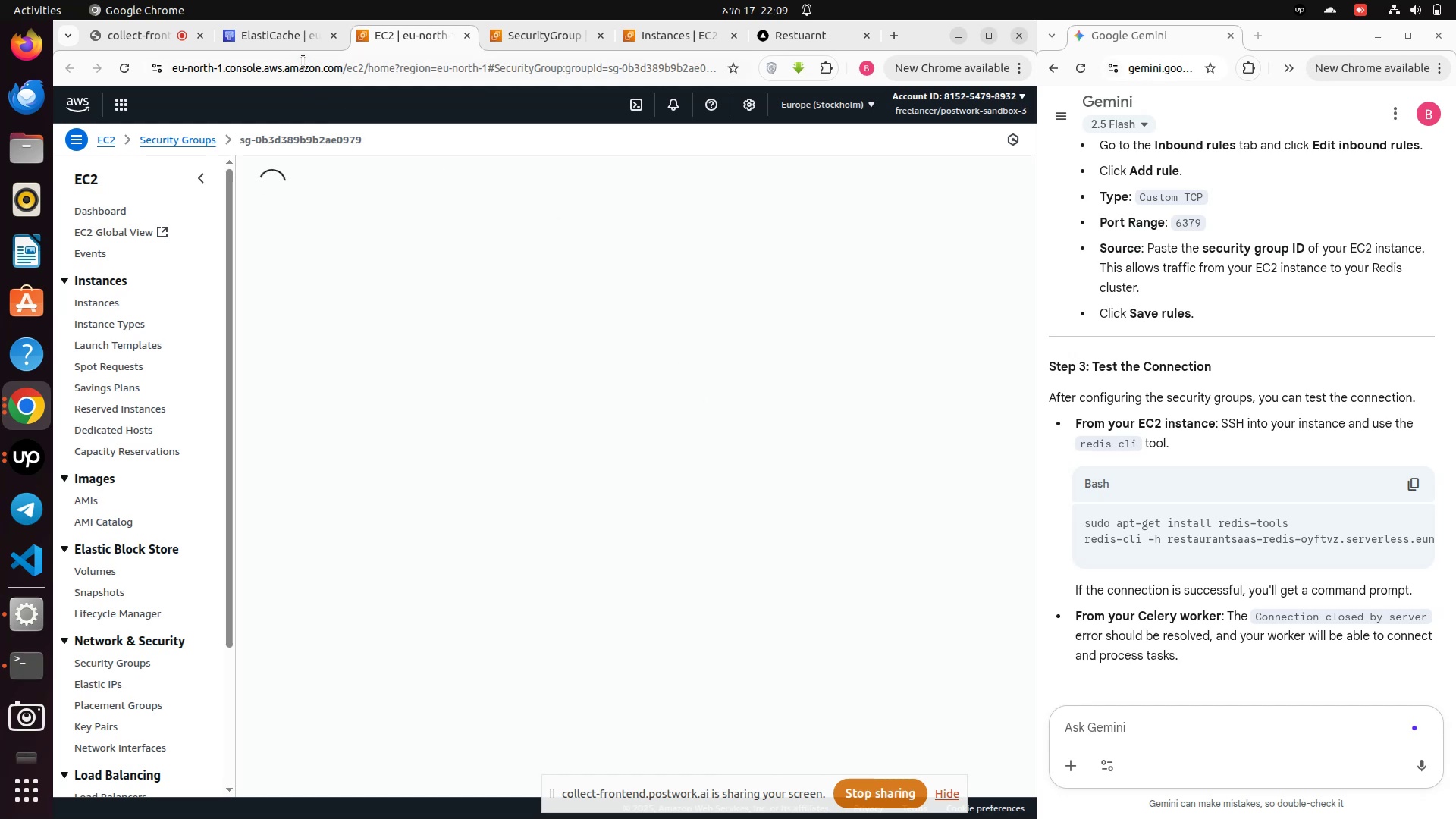 
wait(20.67)
 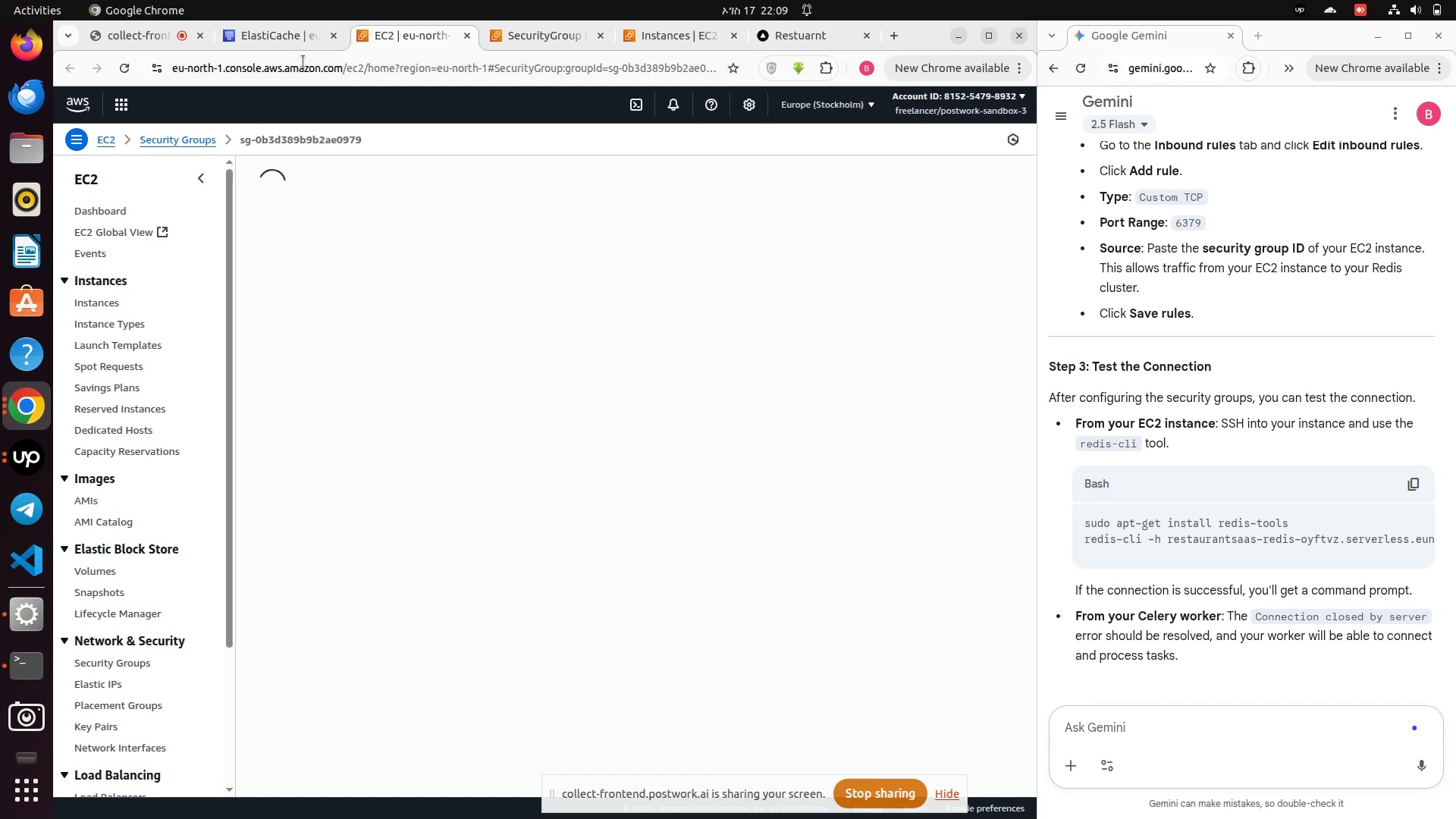 
left_click([1040, 370])
 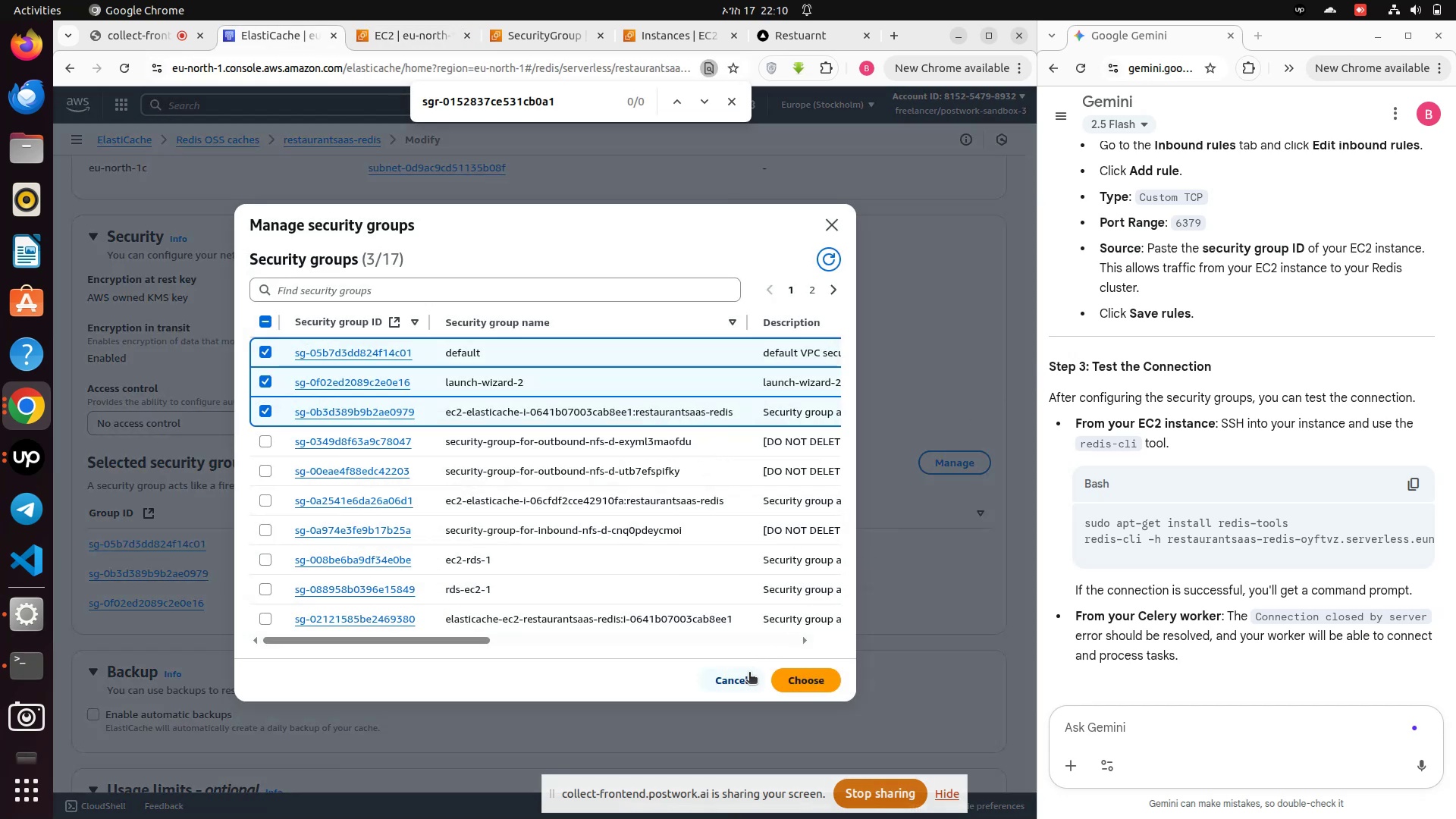 
left_click([744, 681])
 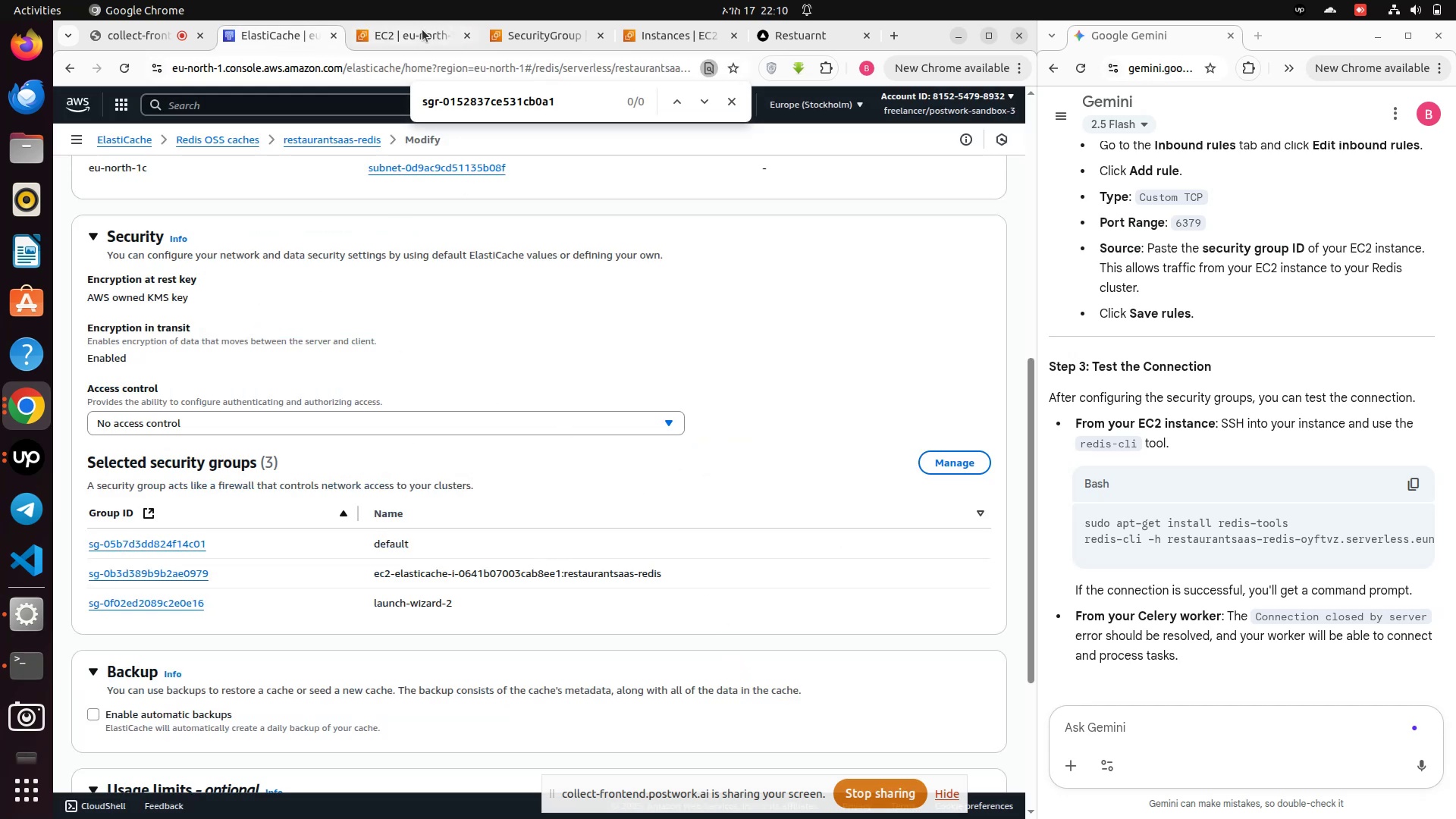 
left_click([421, 27])
 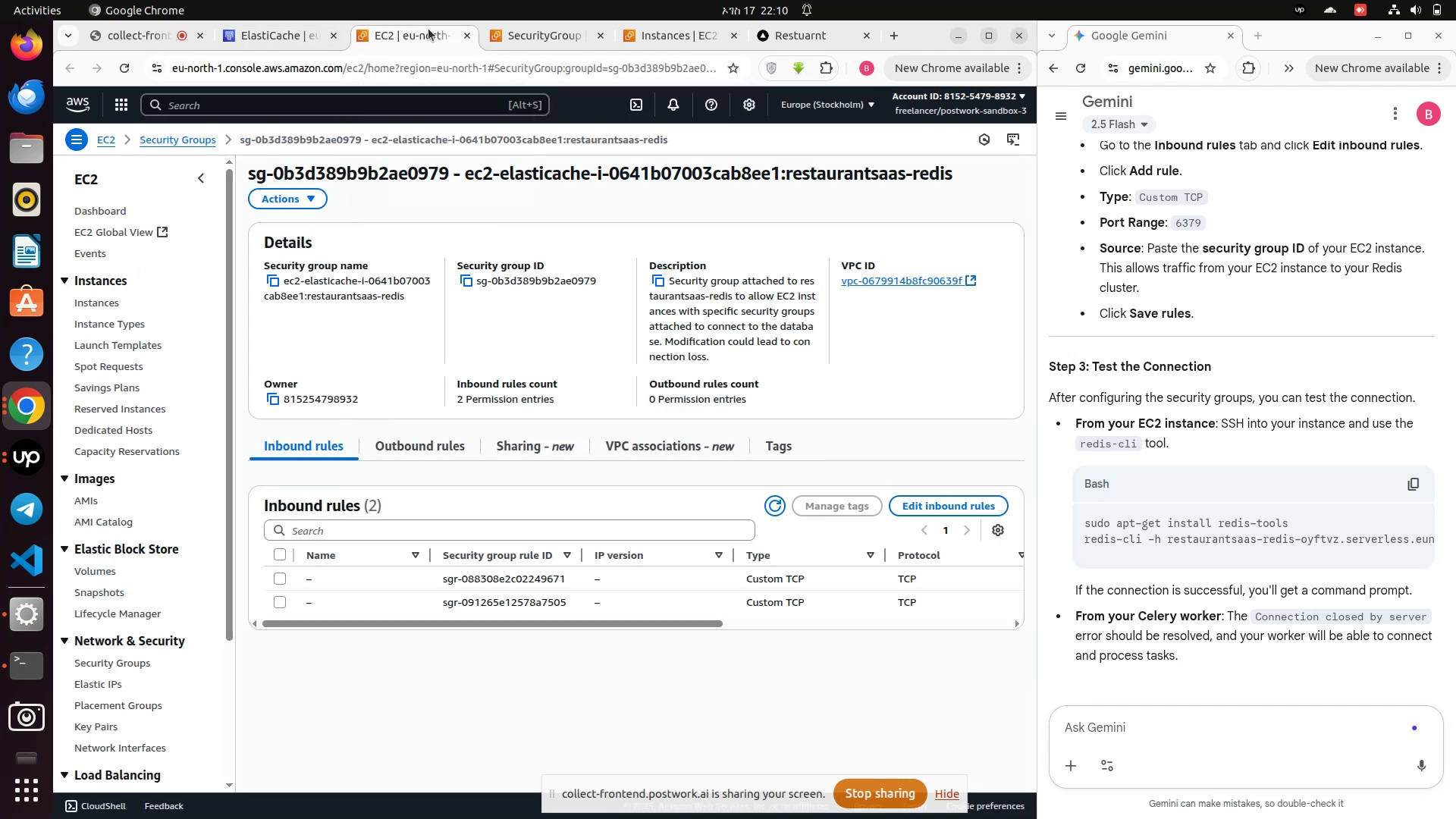 
mouse_move([484, 47])
 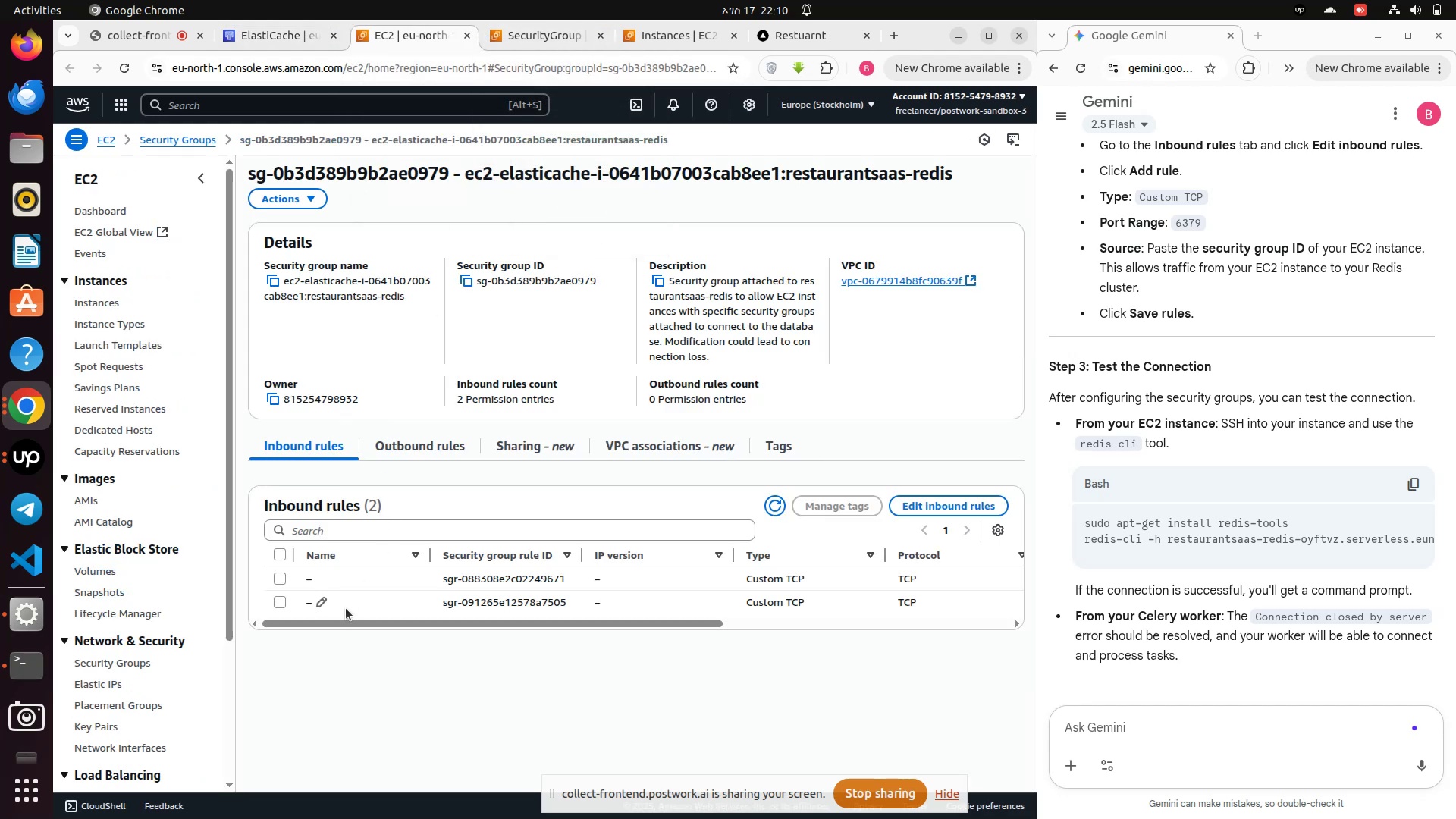 
left_click_drag(start_coordinate=[340, 623], to_coordinate=[653, 617])
 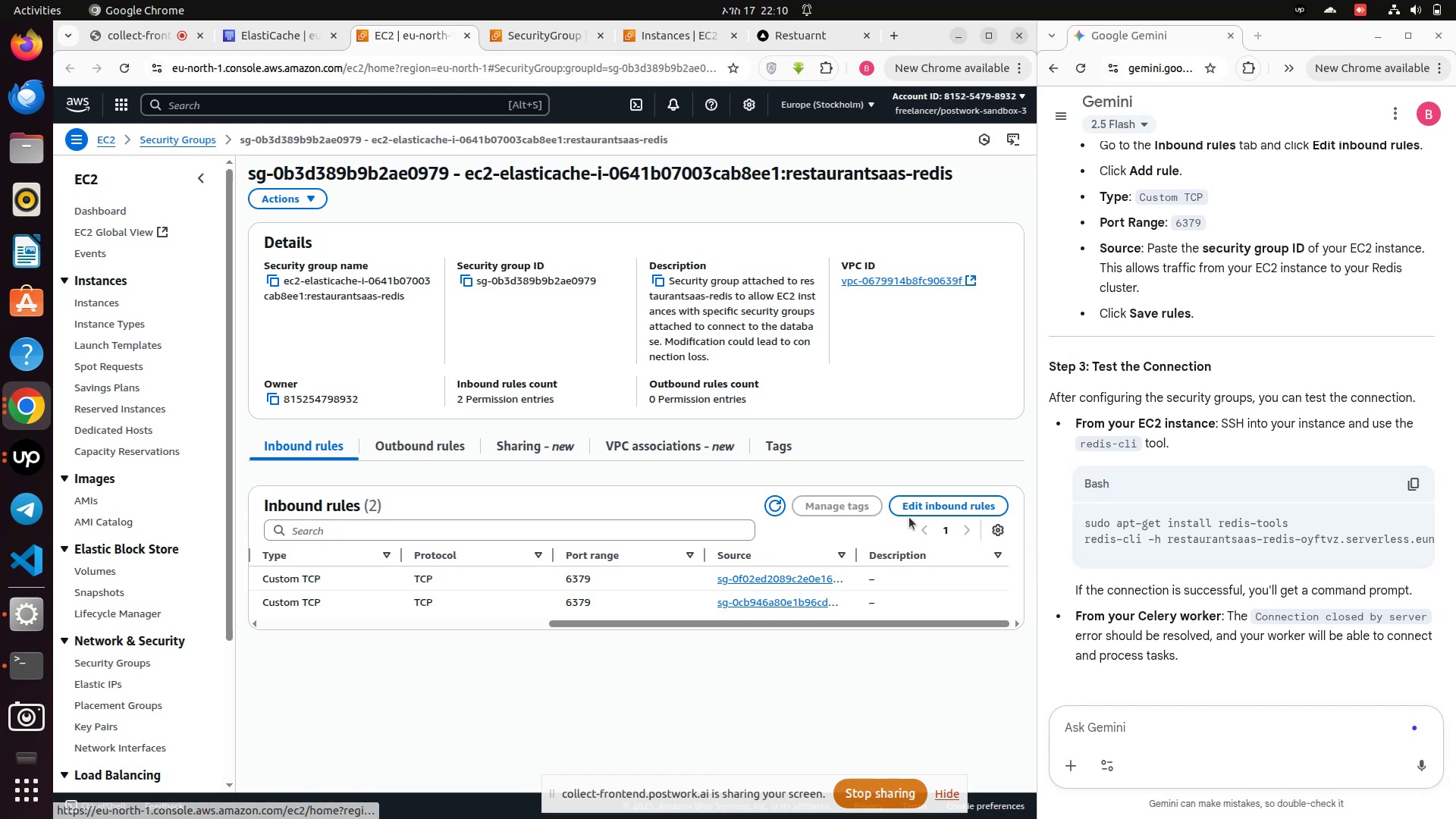 
left_click([941, 507])
 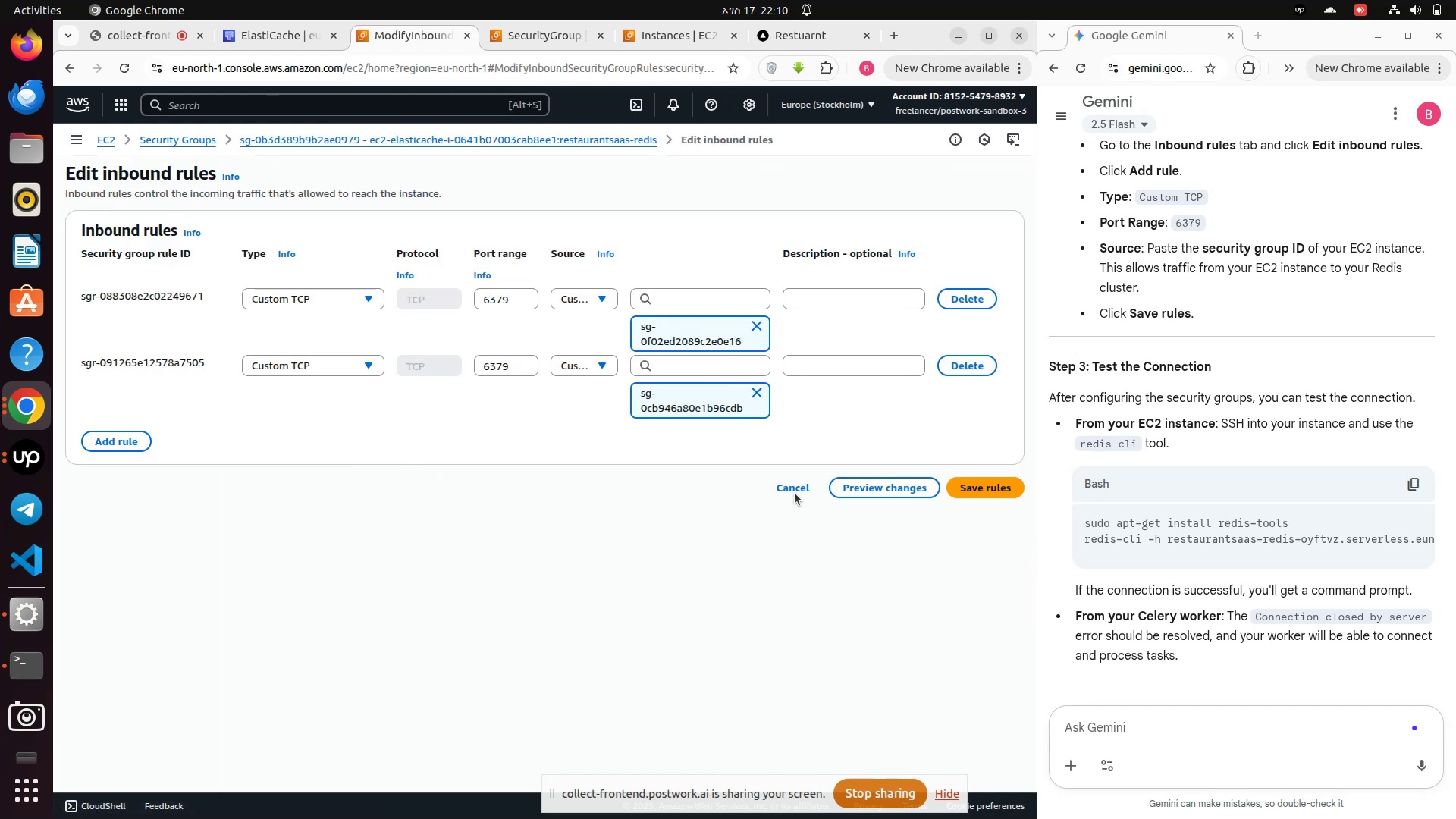 
scroll: coordinate [1342, 511], scroll_direction: up, amount: 7.0
 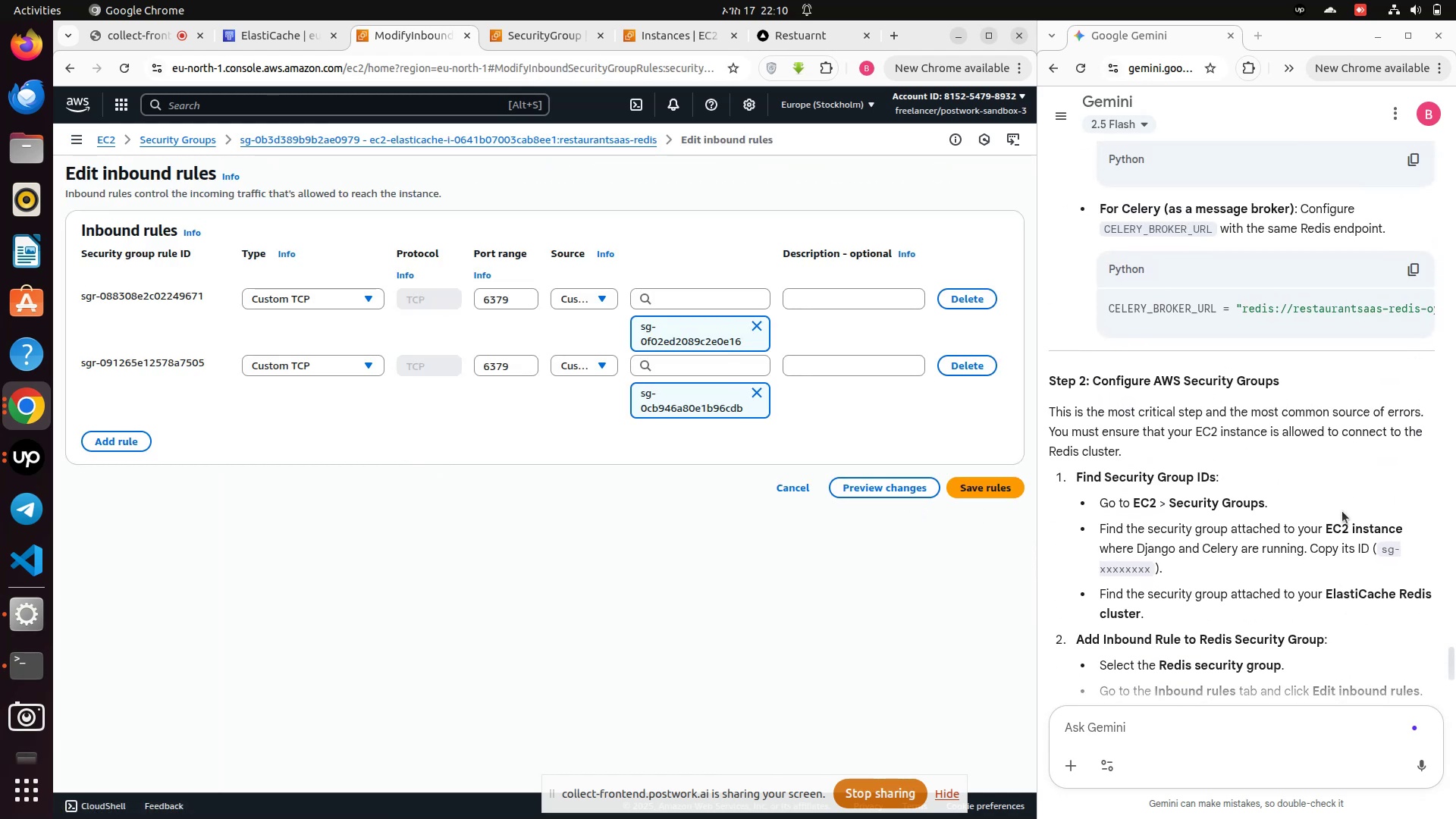 
scroll: coordinate [1342, 511], scroll_direction: down, amount: 1.0
 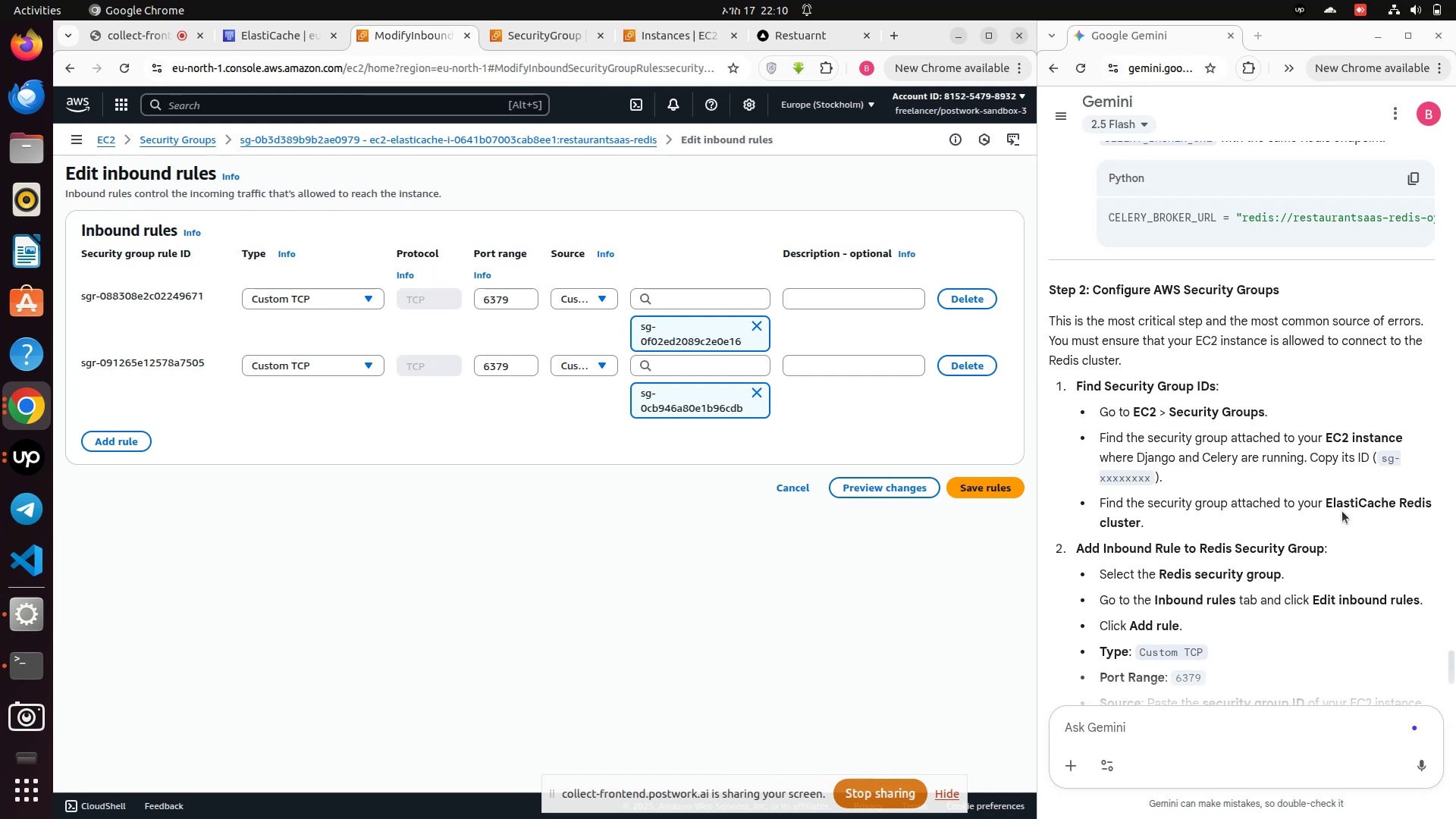 
wait(16.64)
 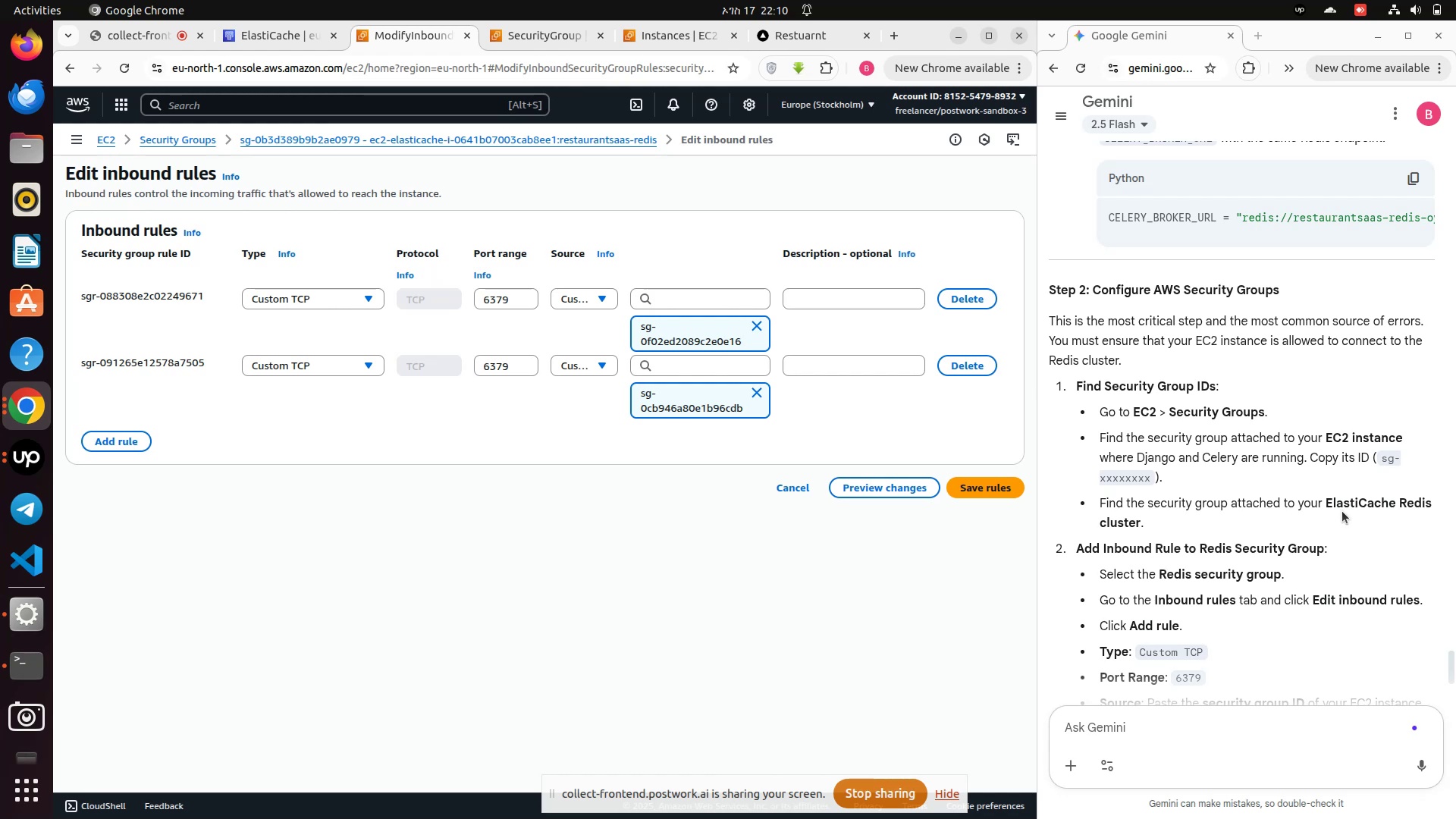 
left_click([508, 32])
 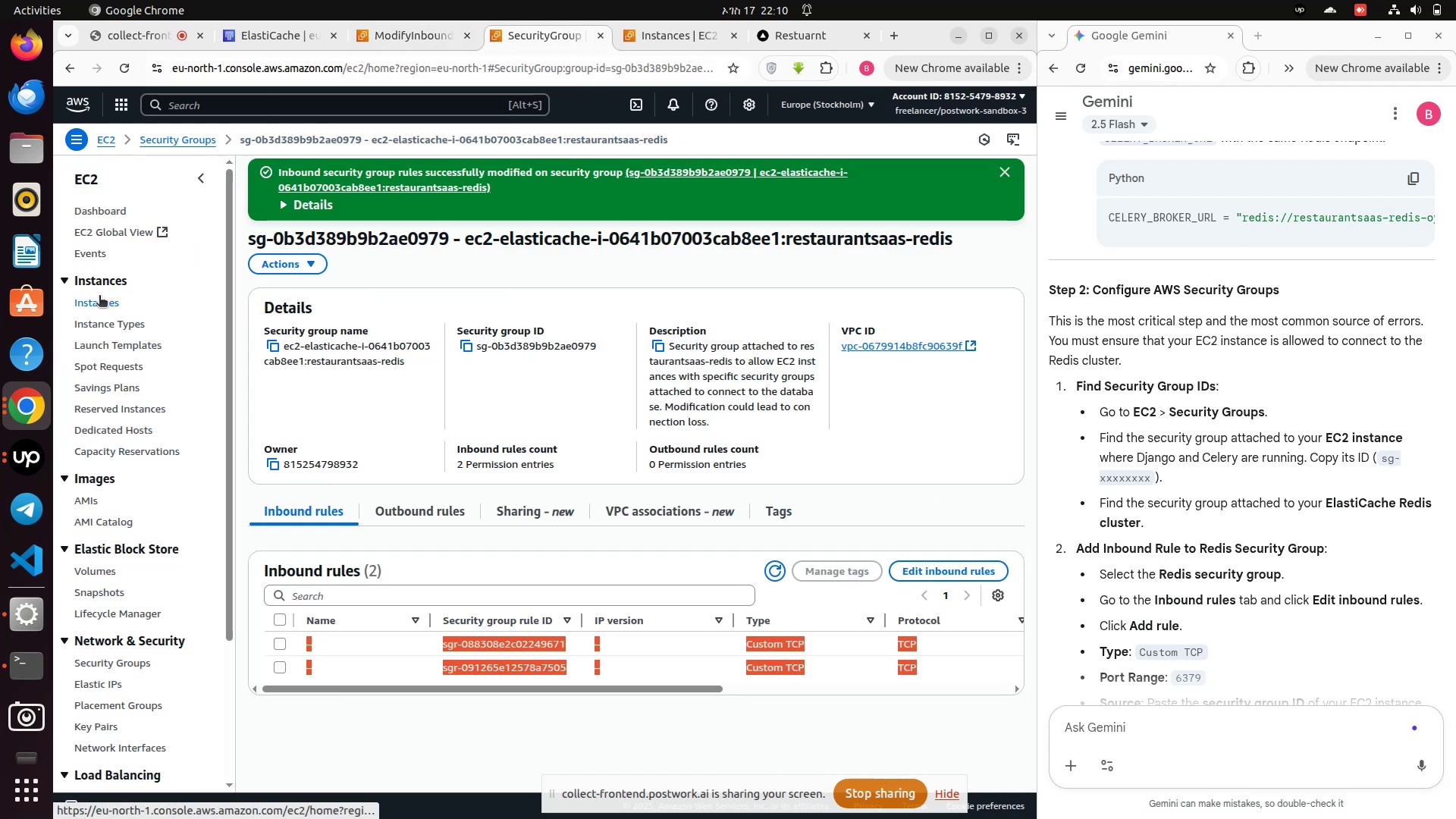 
left_click([136, 661])
 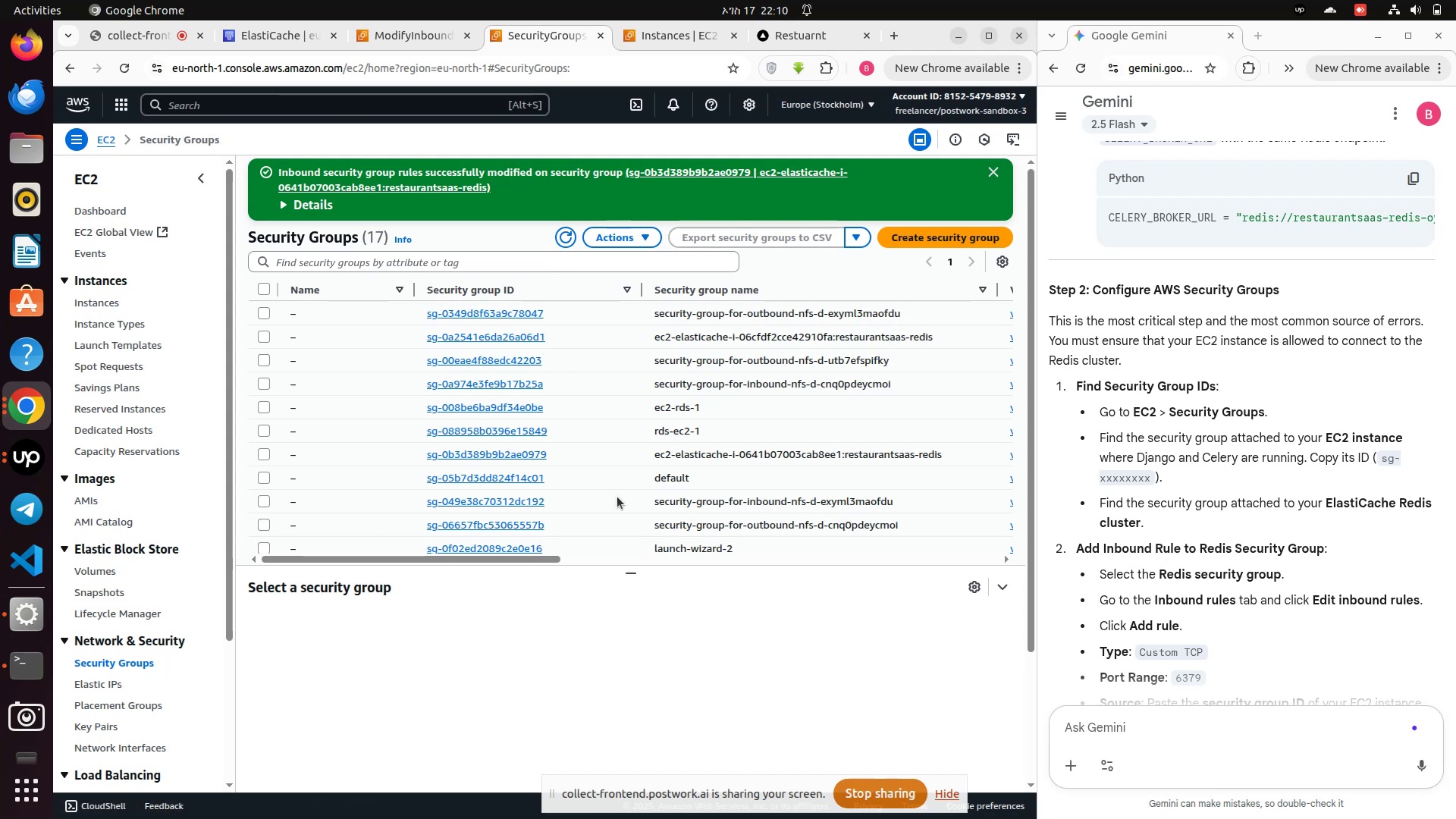 
scroll: coordinate [617, 497], scroll_direction: down, amount: 2.0
 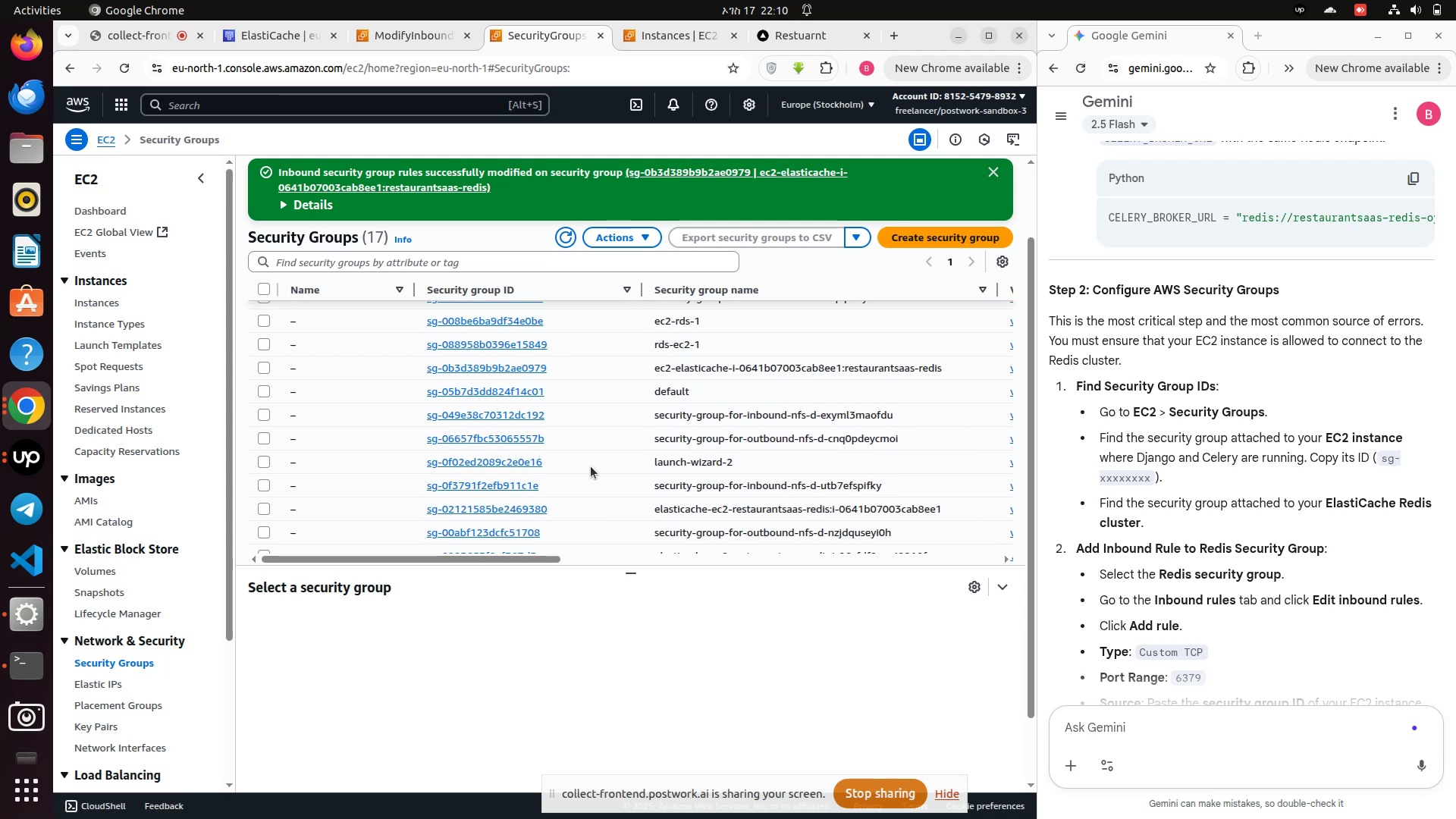 
left_click_drag(start_coordinate=[577, 460], to_coordinate=[420, 452])
 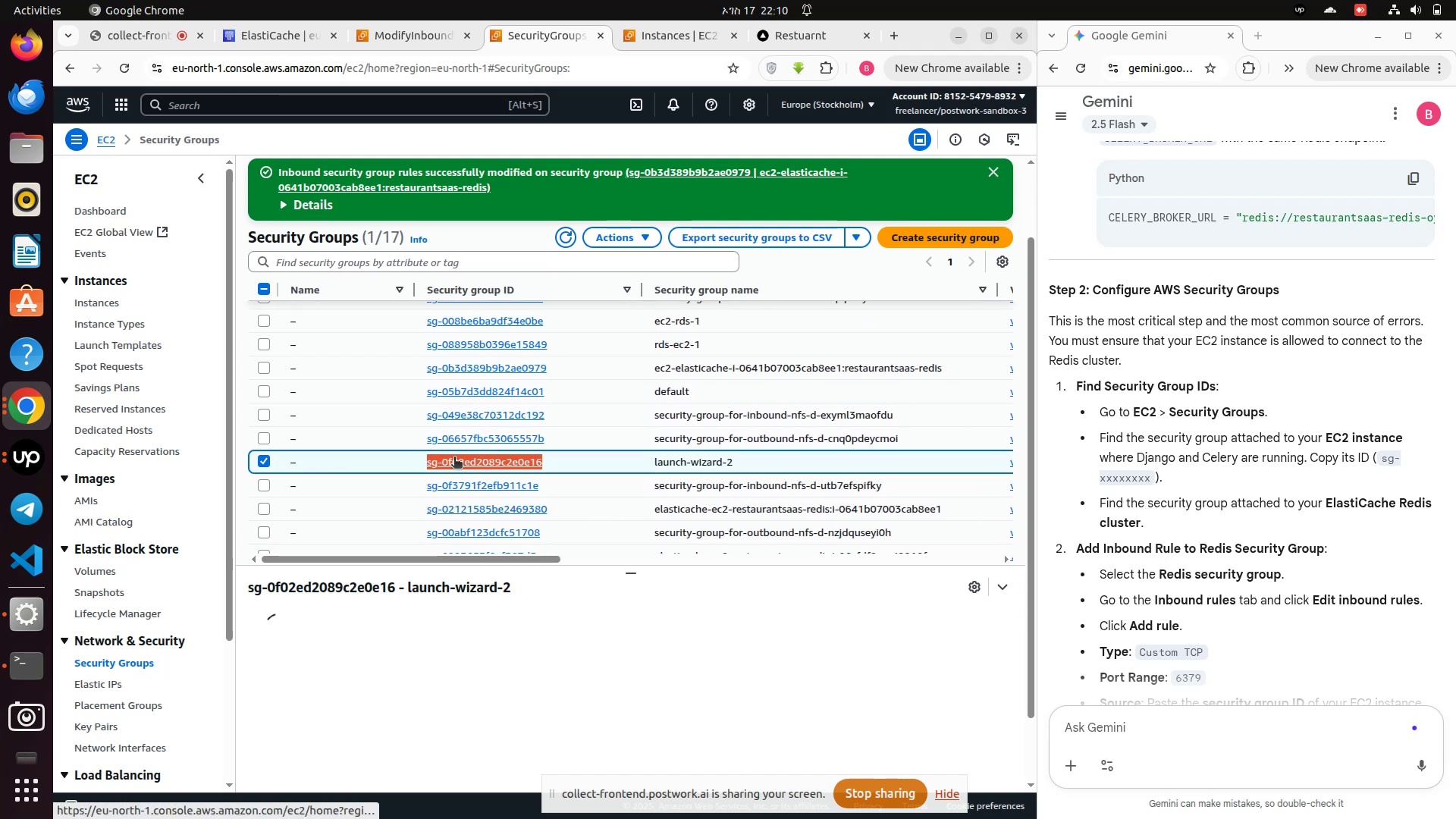 
right_click([454, 458])
 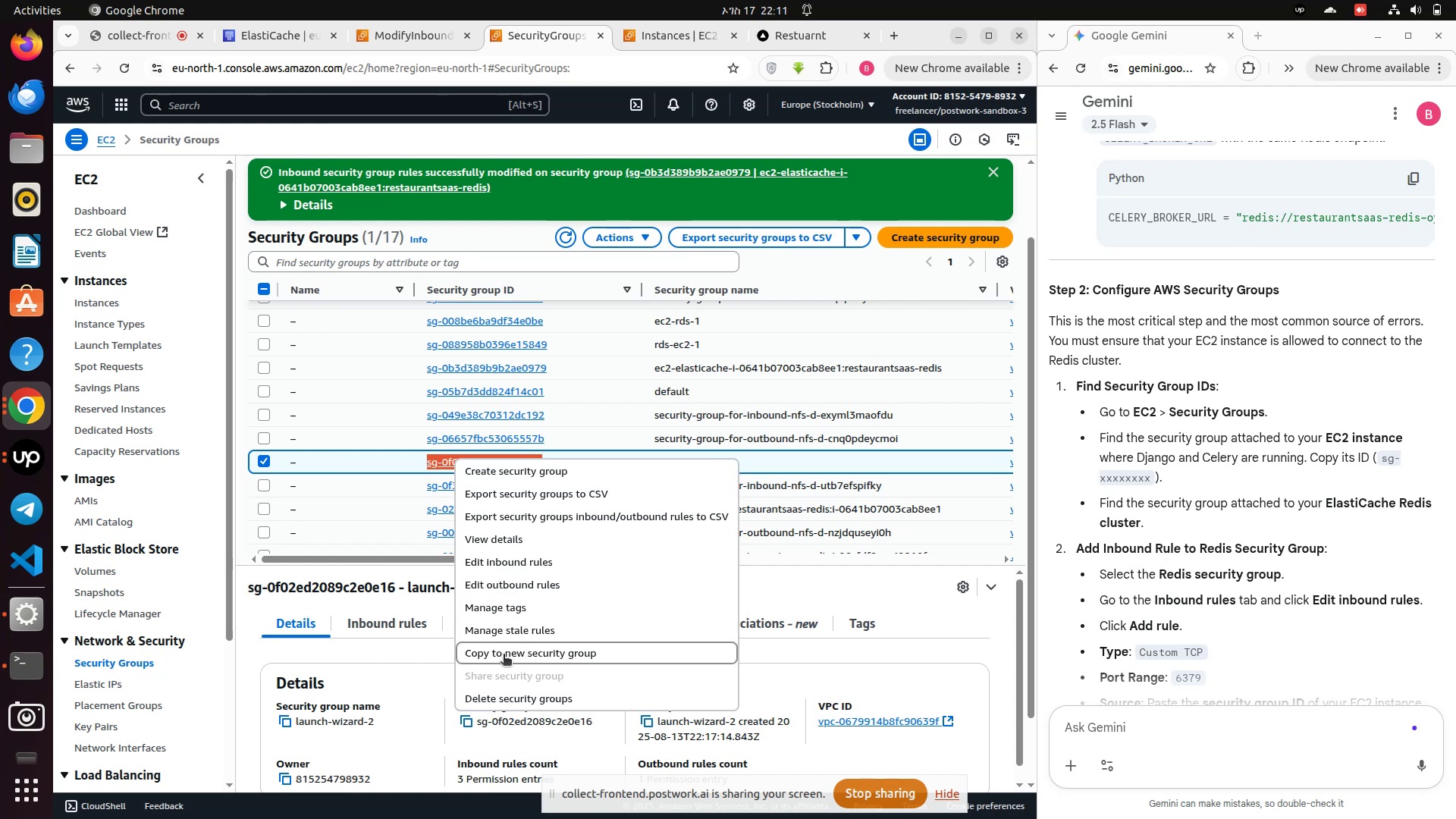 
wait(7.55)
 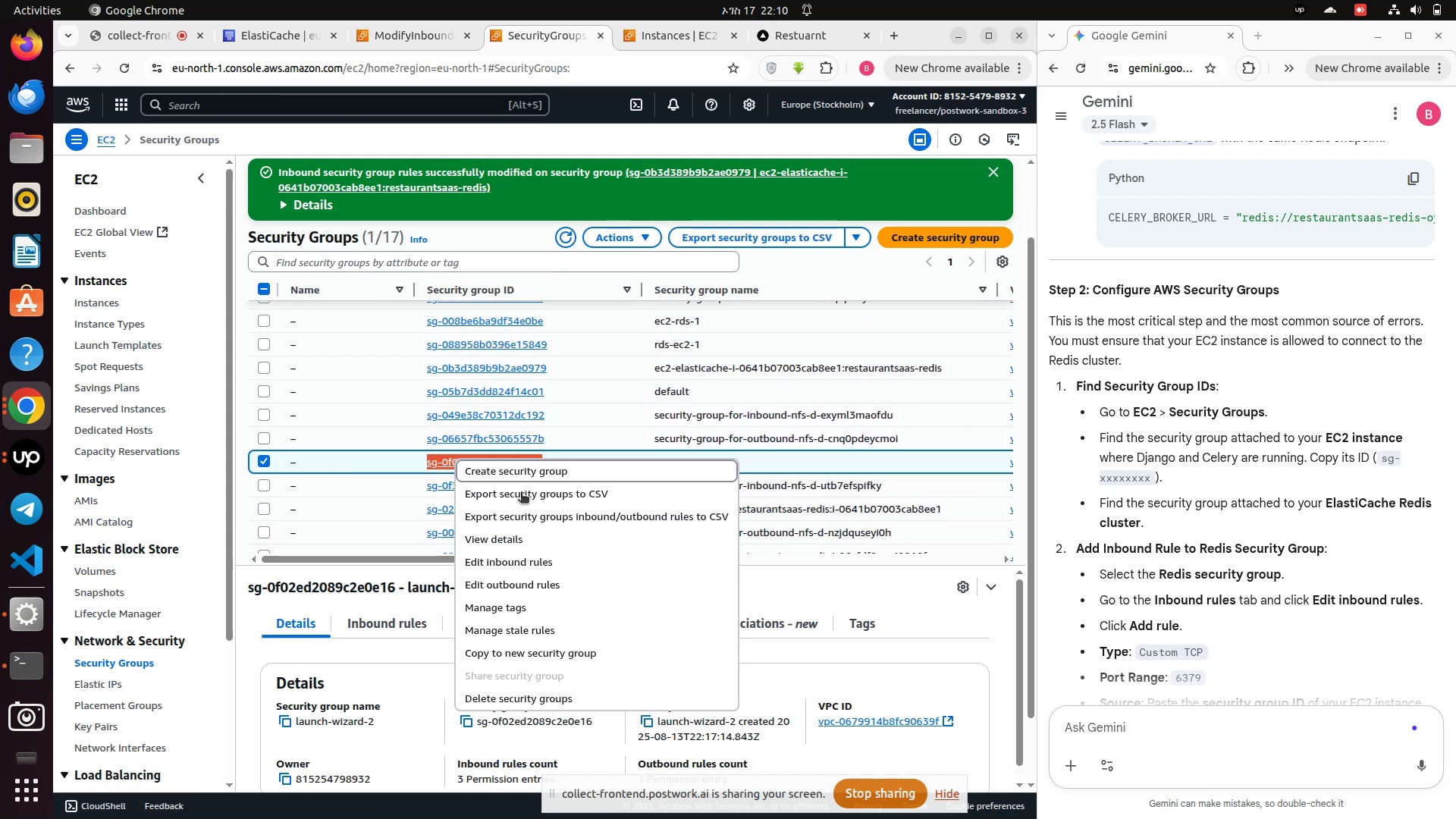 
left_click([409, 667])
 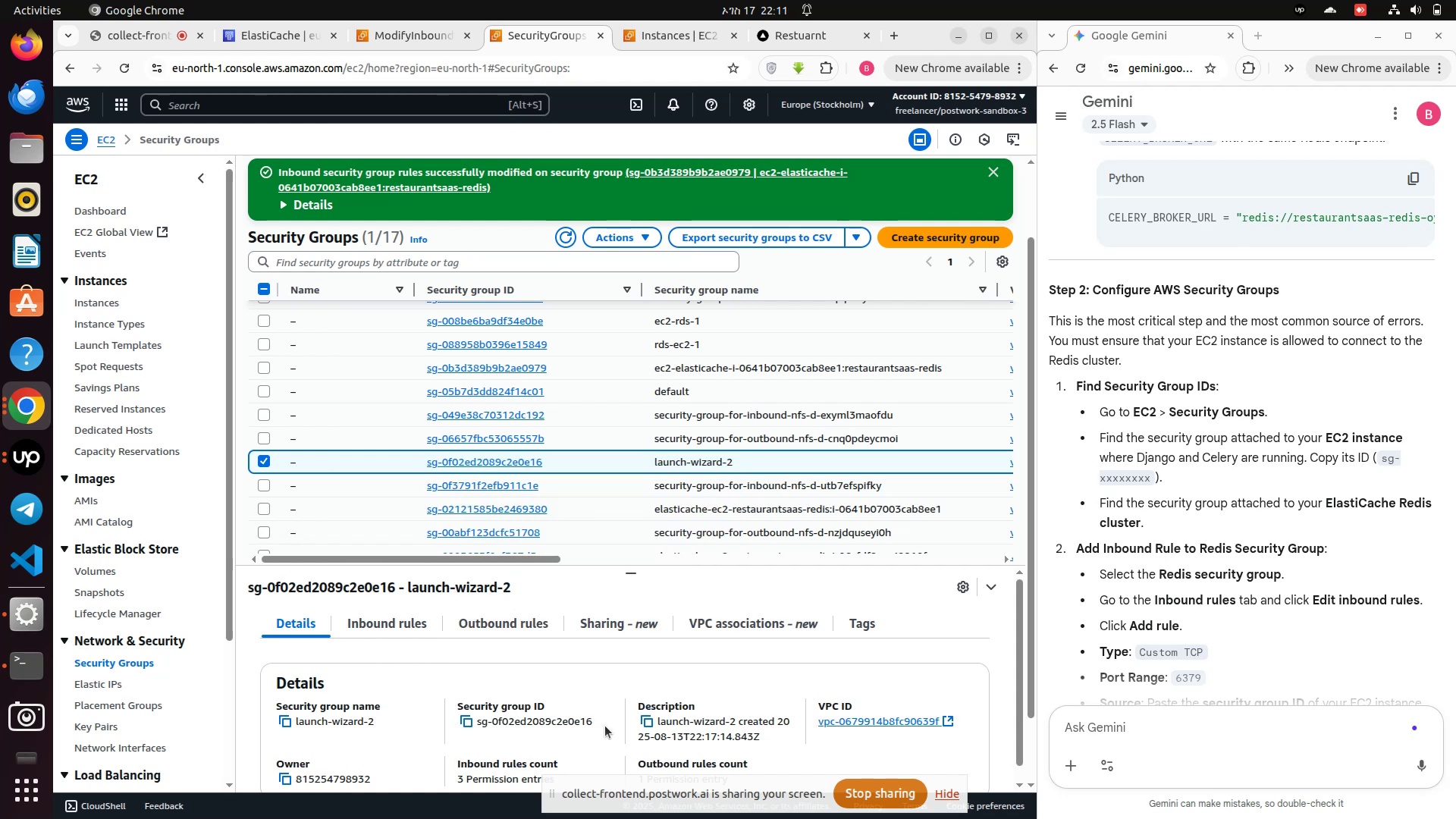 
left_click_drag(start_coordinate=[603, 721], to_coordinate=[472, 720])
 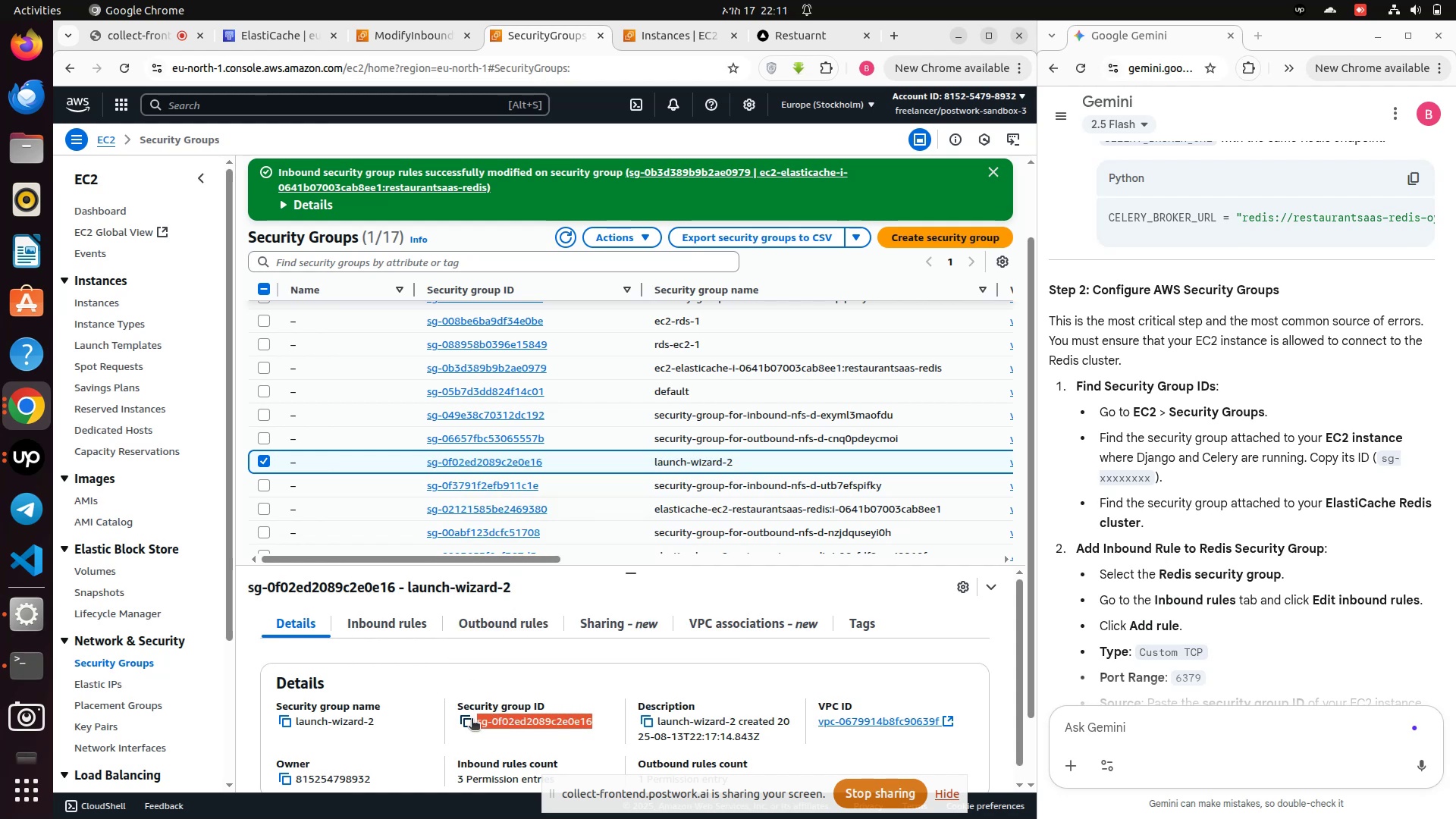 
mouse_move([466, 707])
 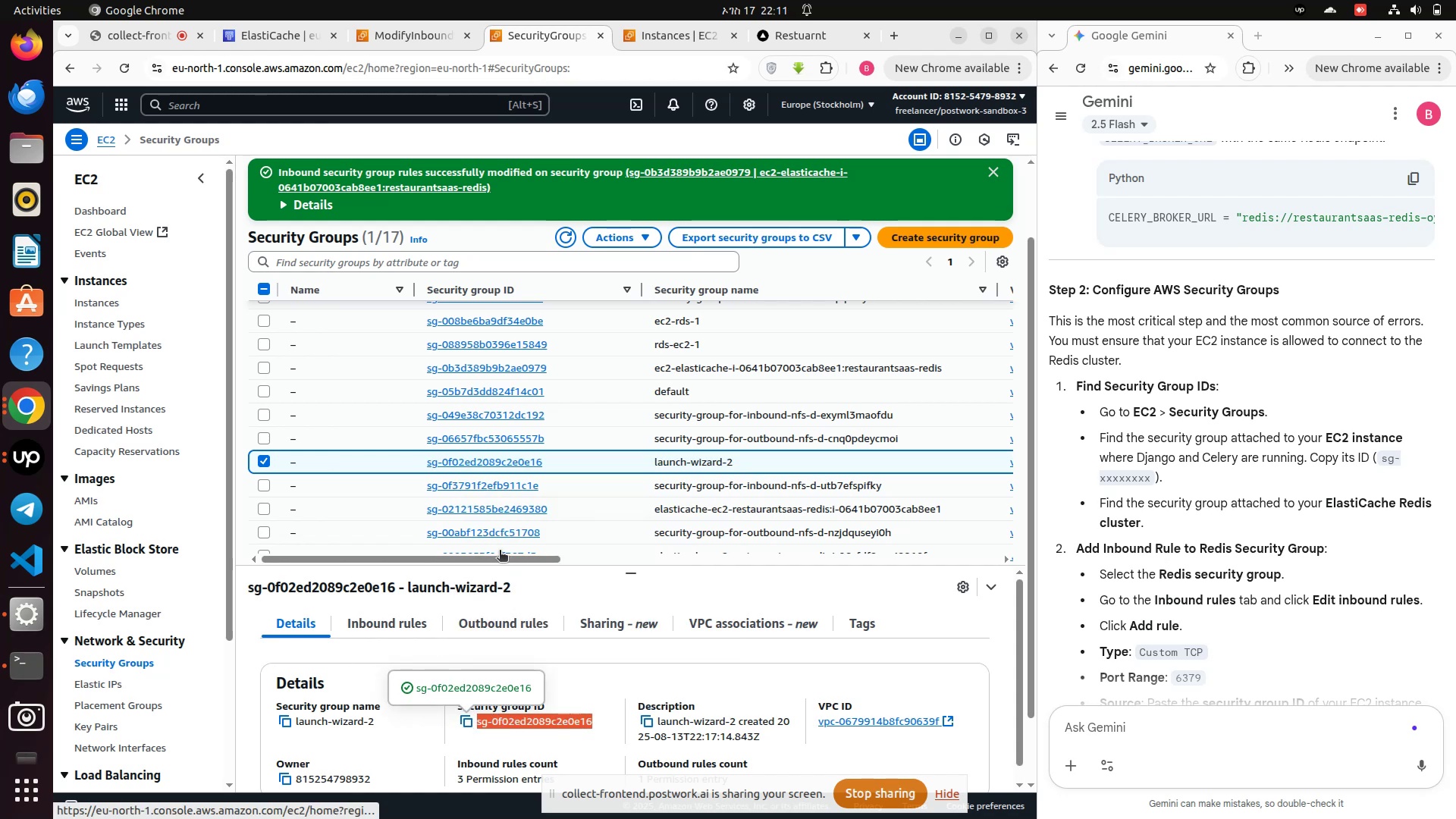 
scroll: coordinate [466, 475], scroll_direction: up, amount: 8.0
 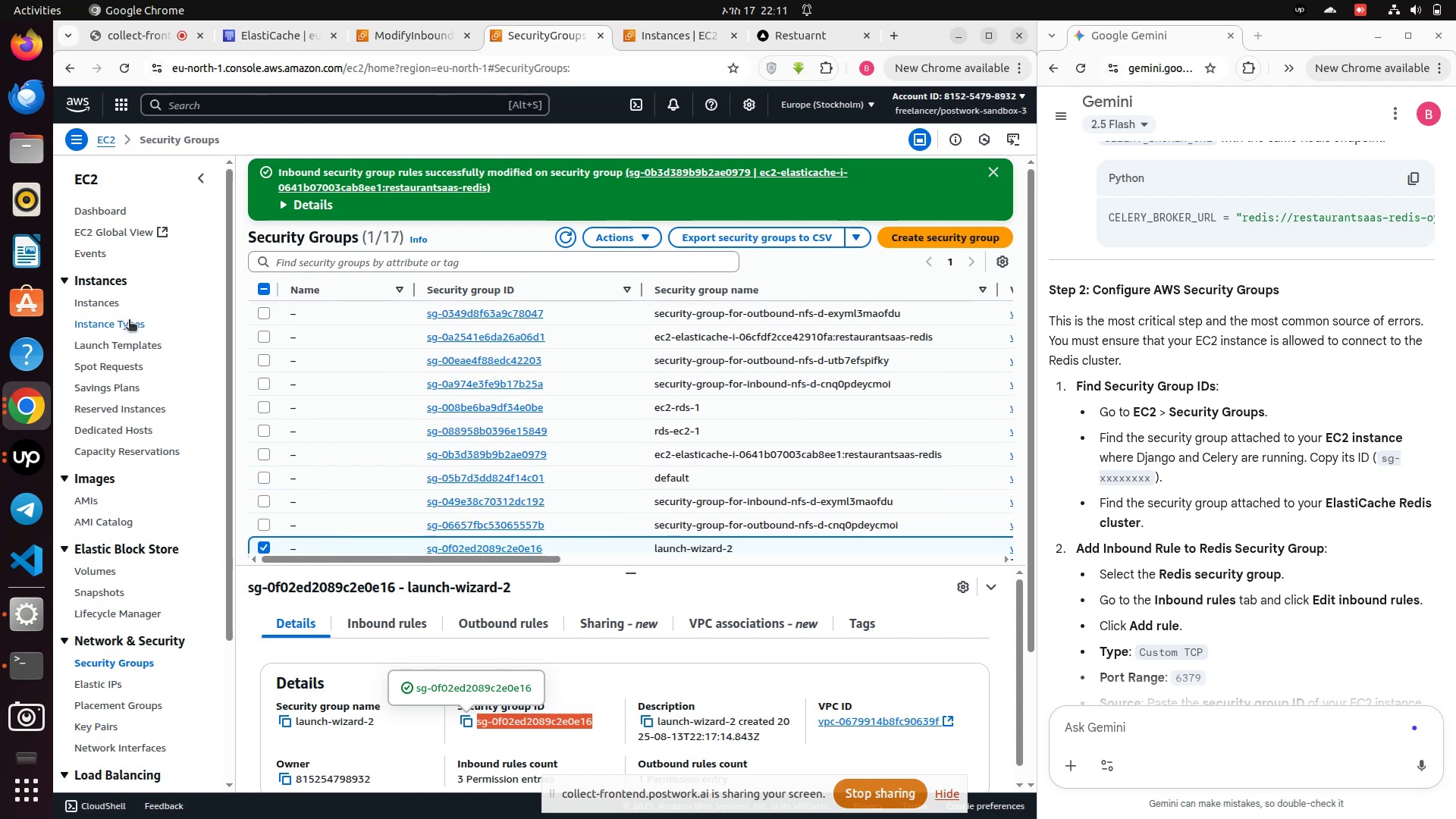 
left_click([100, 309])
 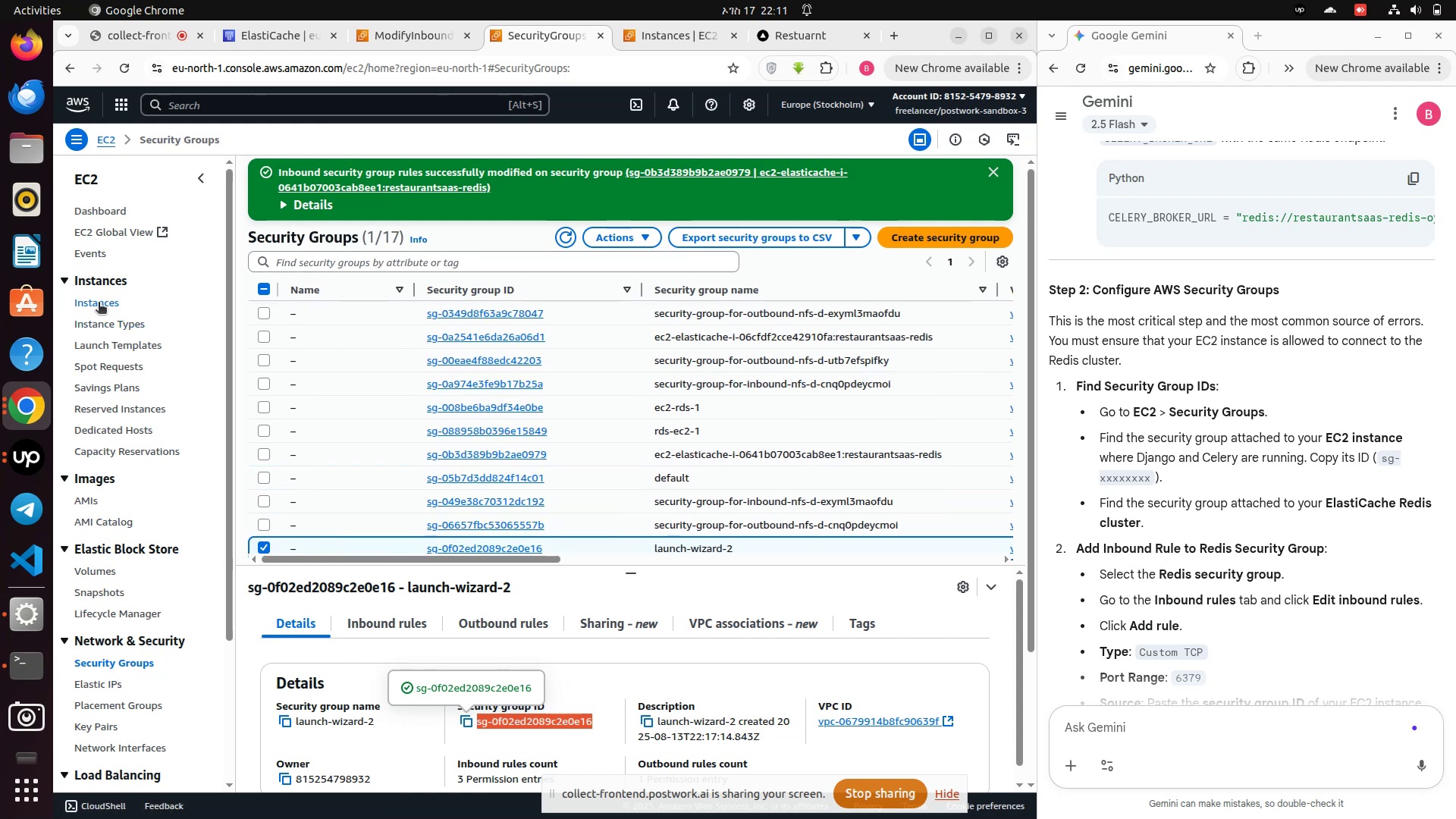 
left_click([99, 303])
 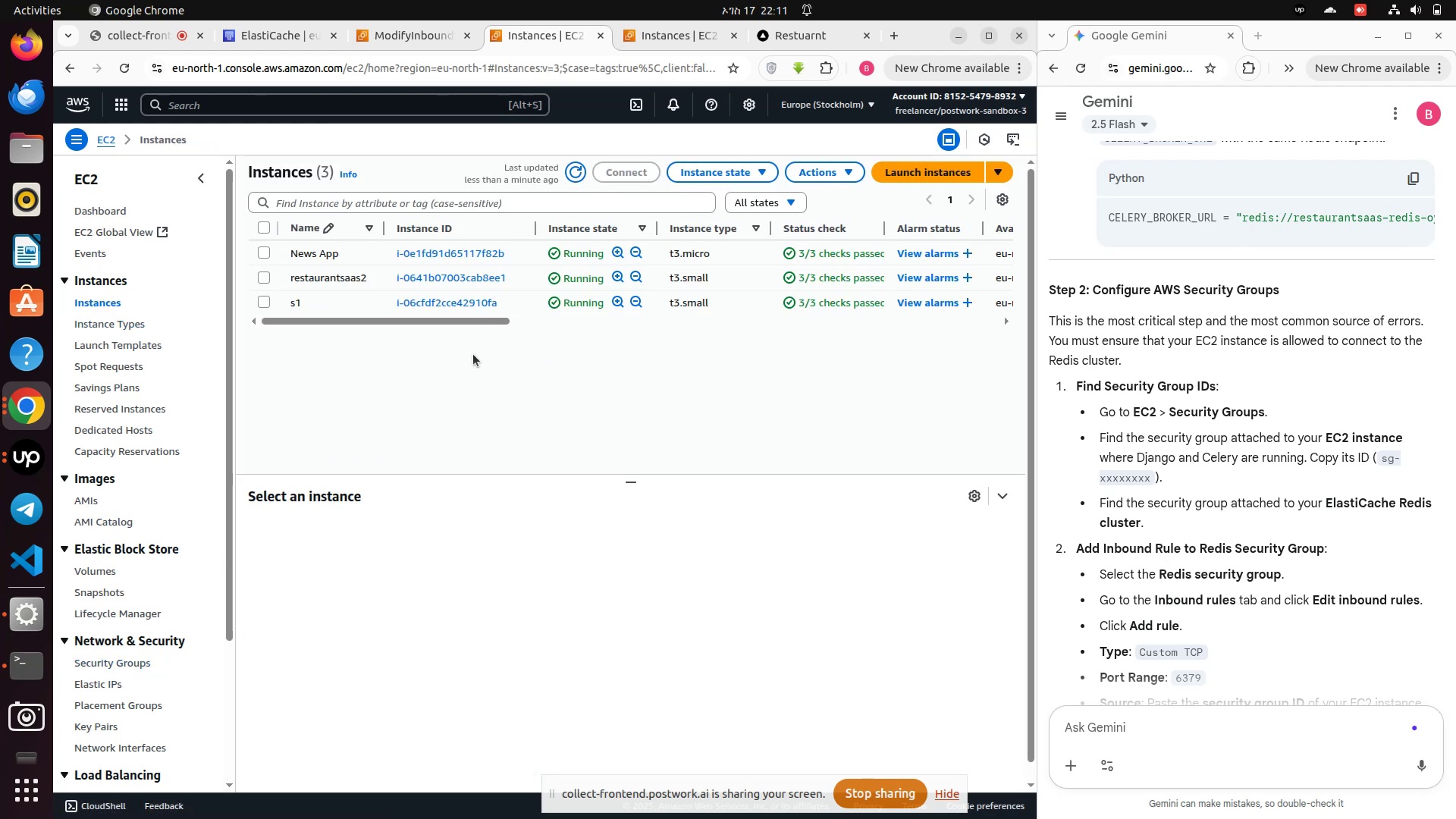 
wait(7.39)
 